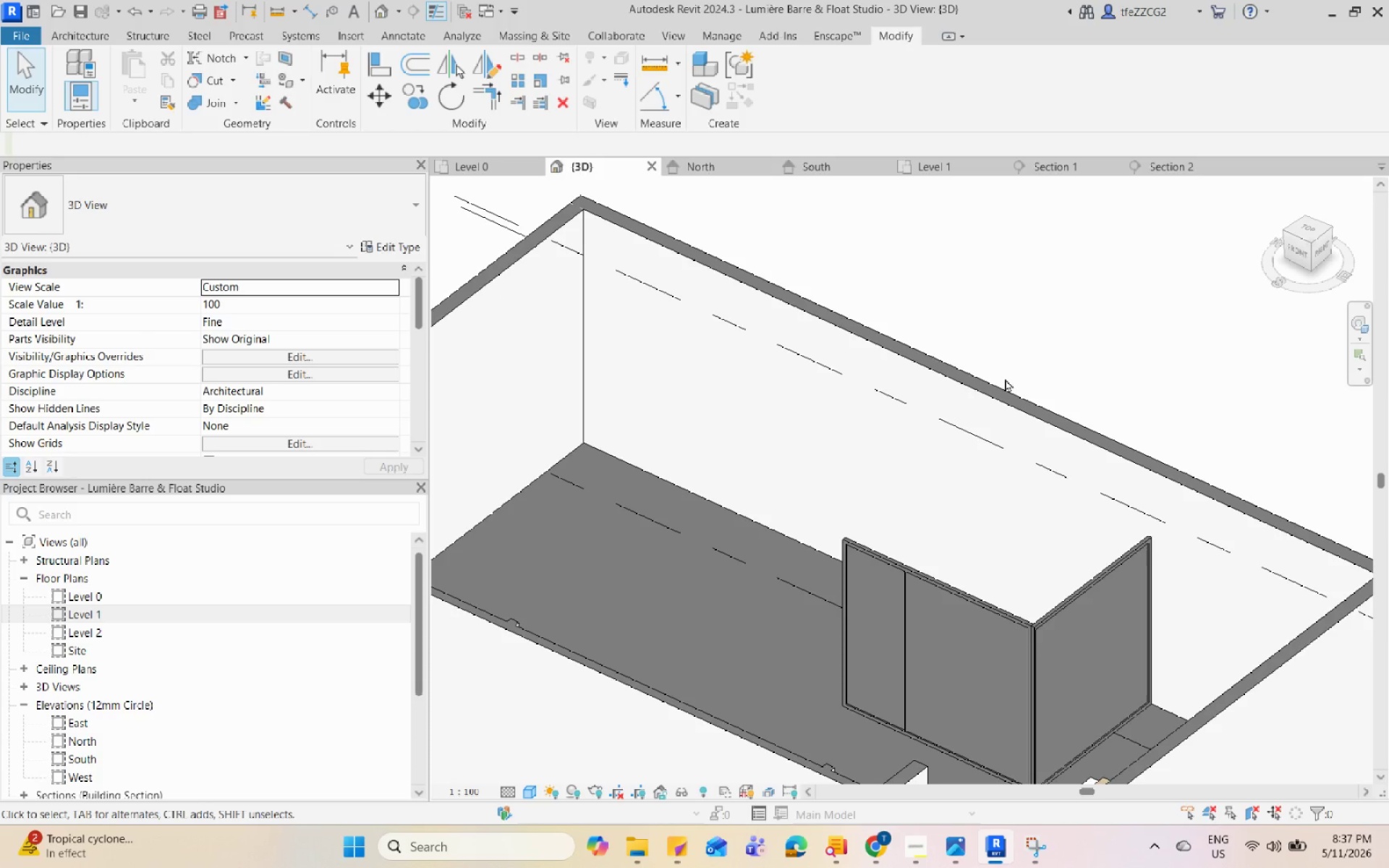 
hold_key(key=Space, duration=1.52)
 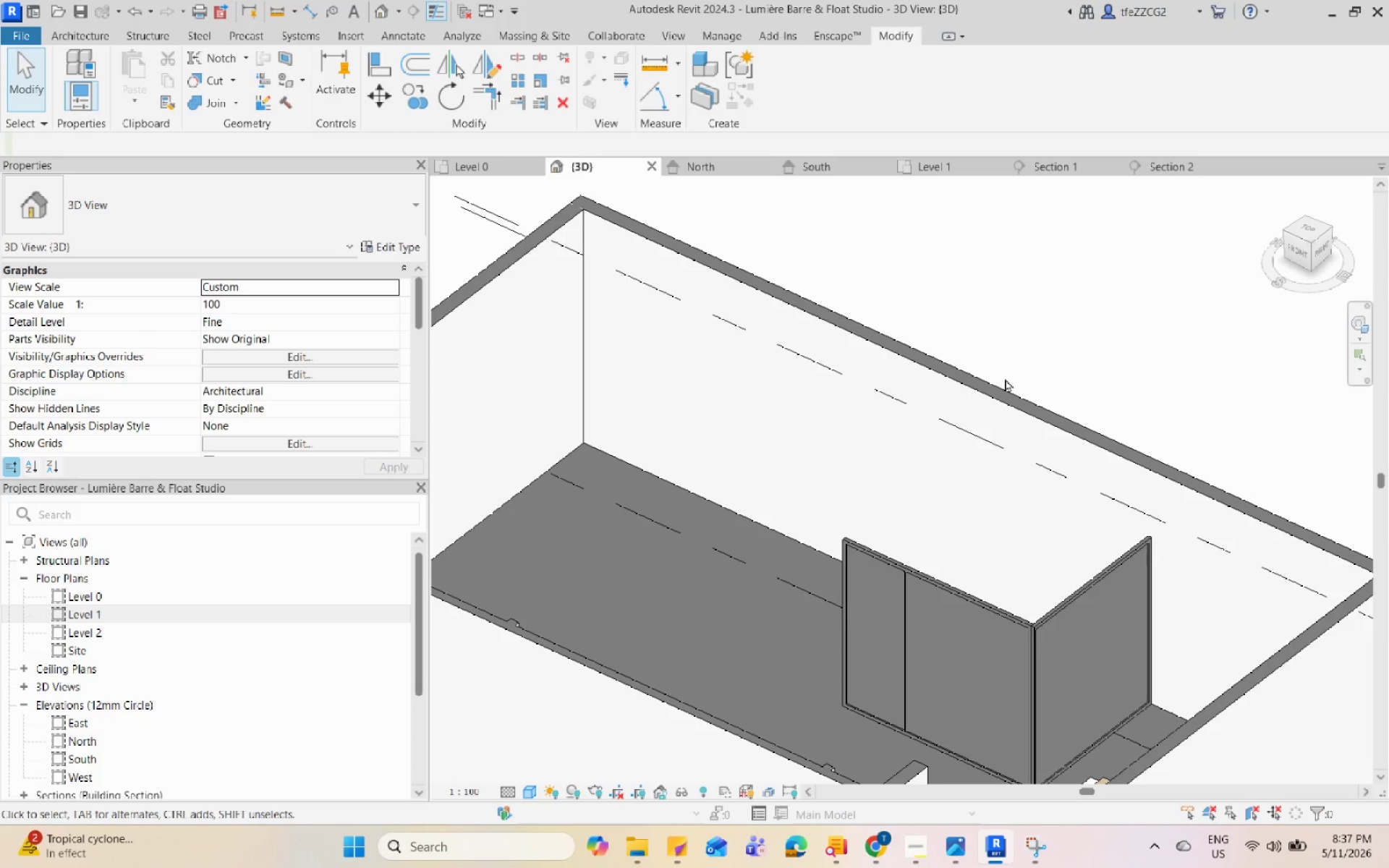 
hold_key(key=Space, duration=1.53)
 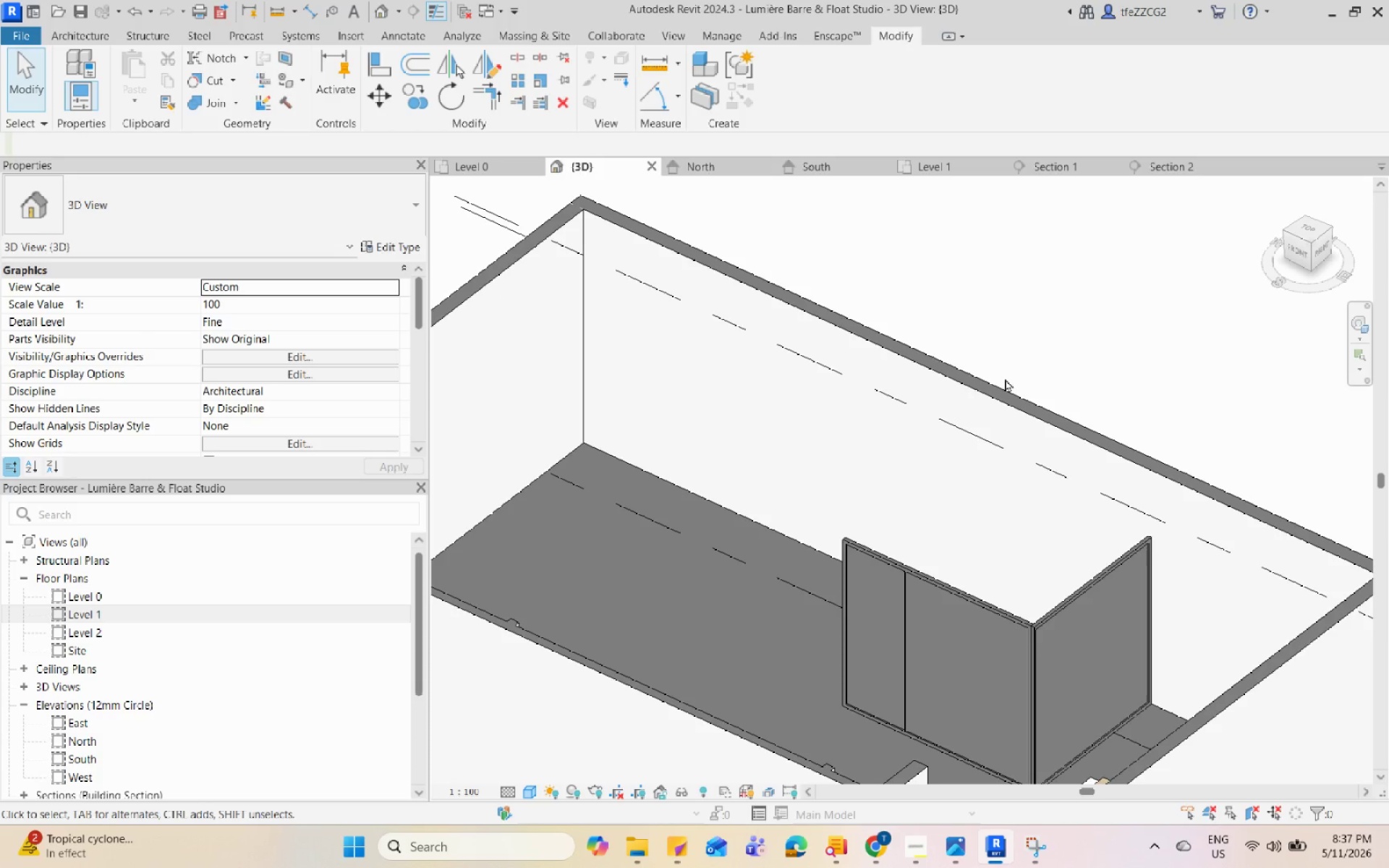 
hold_key(key=Space, duration=1.52)
 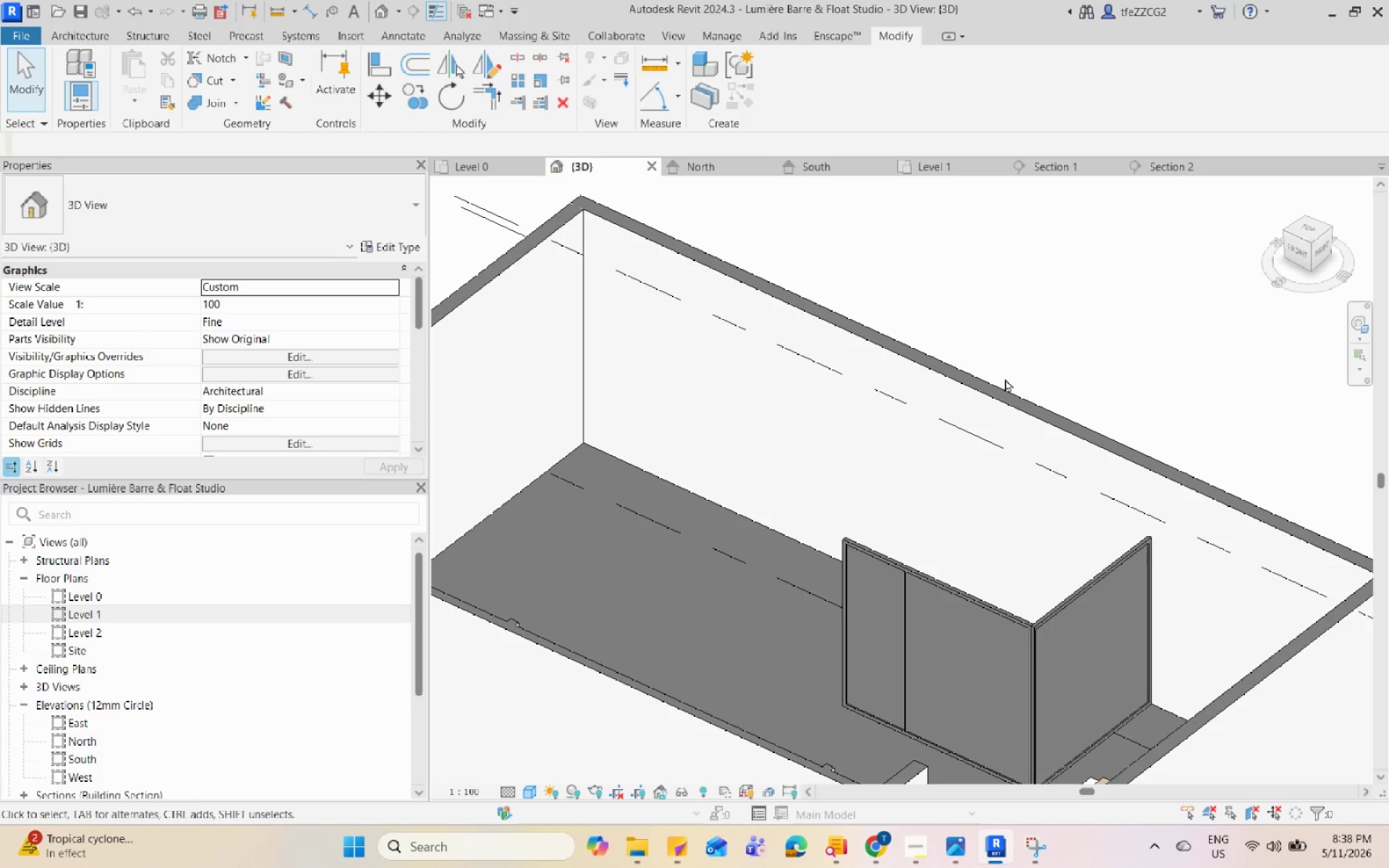 
hold_key(key=Space, duration=1.5)
 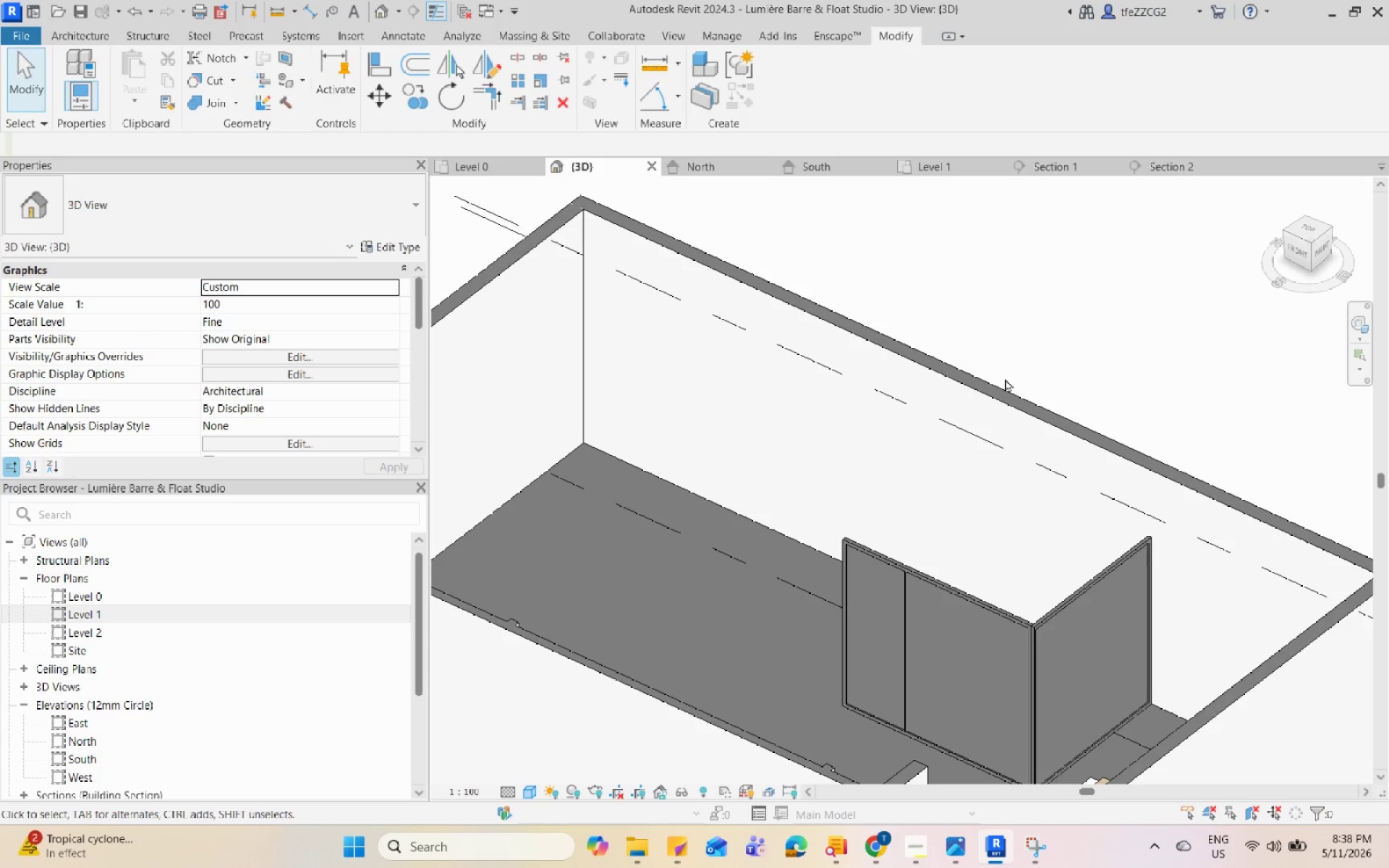 
hold_key(key=Space, duration=1.5)
 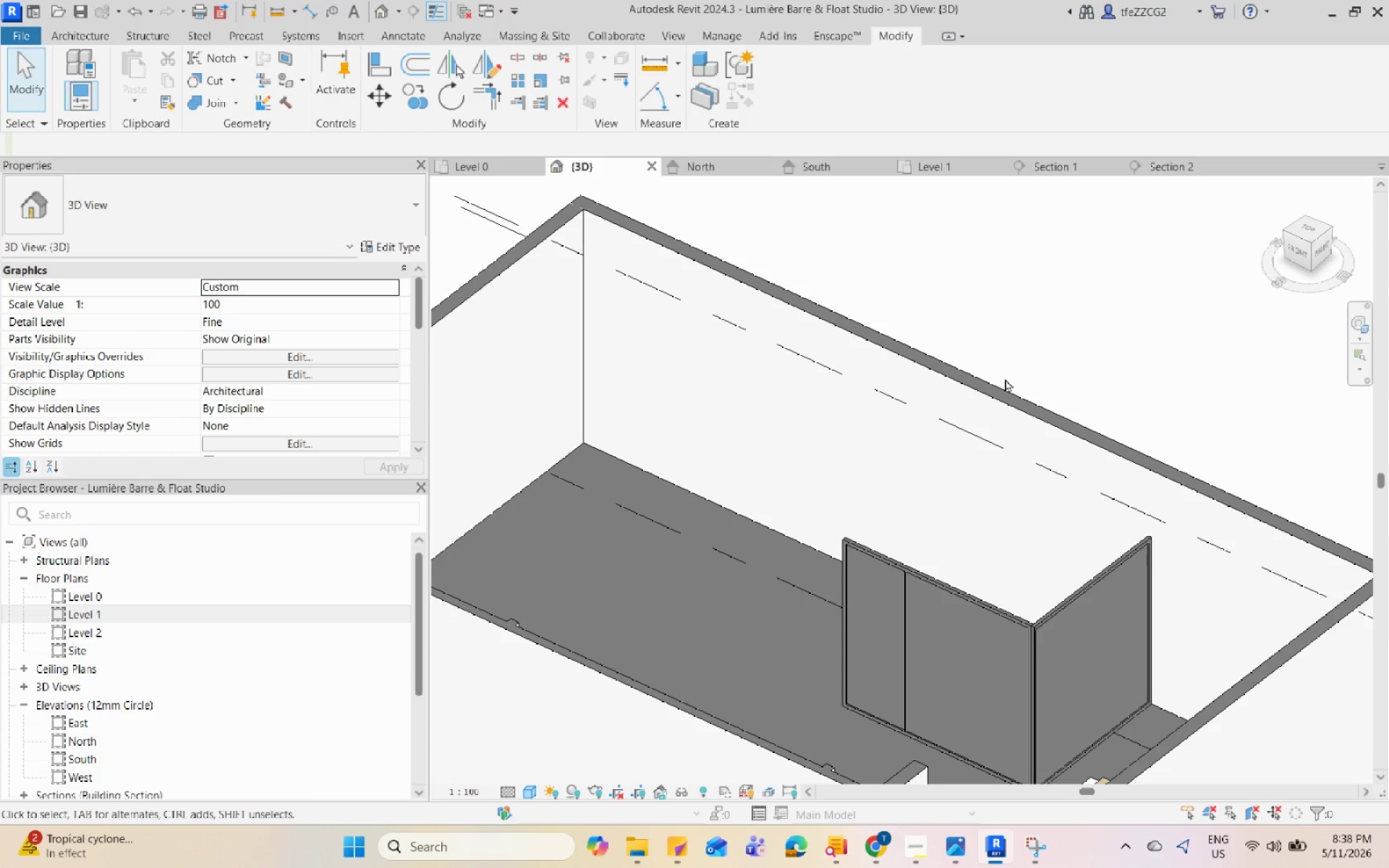 
hold_key(key=Space, duration=1.51)
 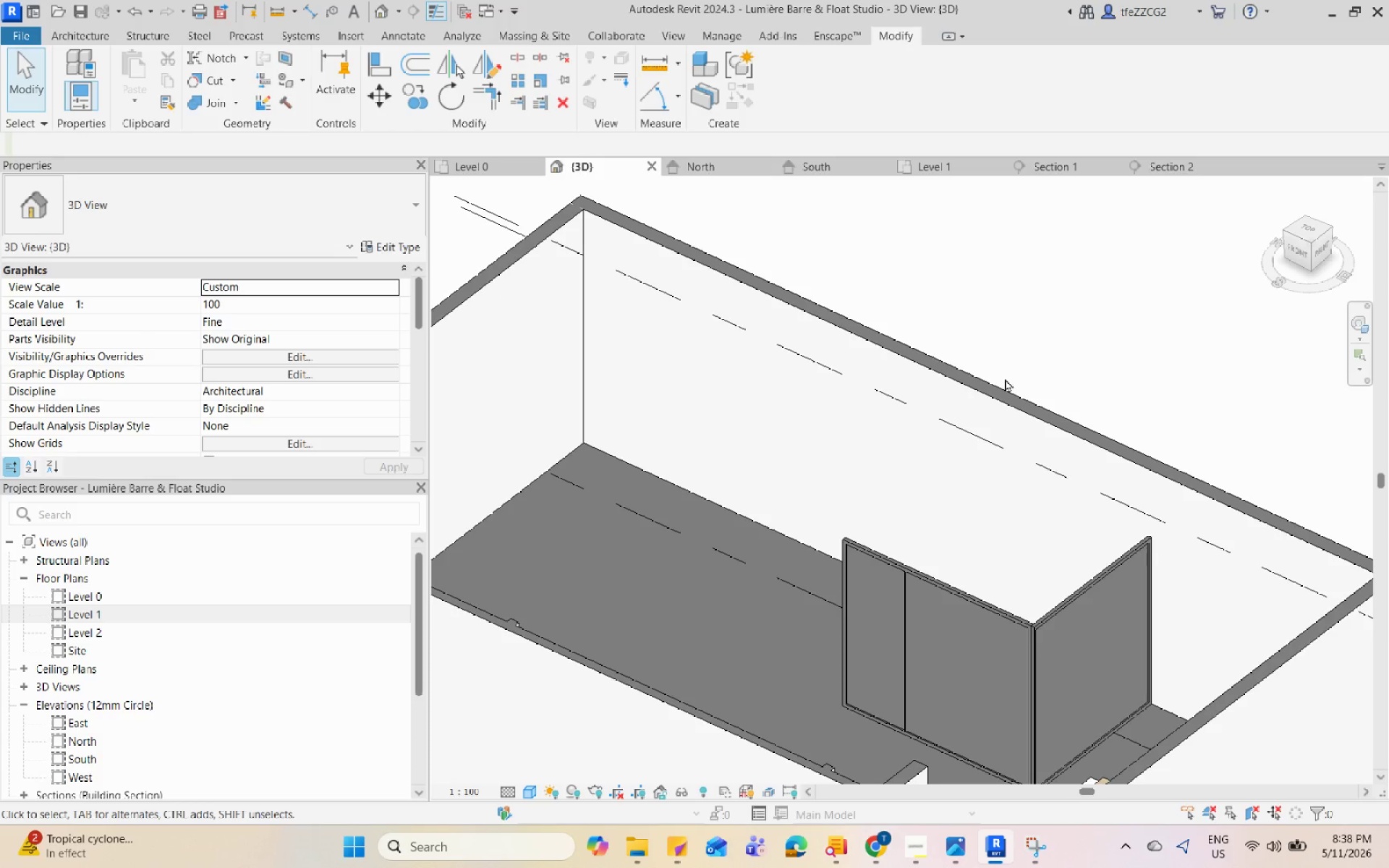 
hold_key(key=Space, duration=1.52)
 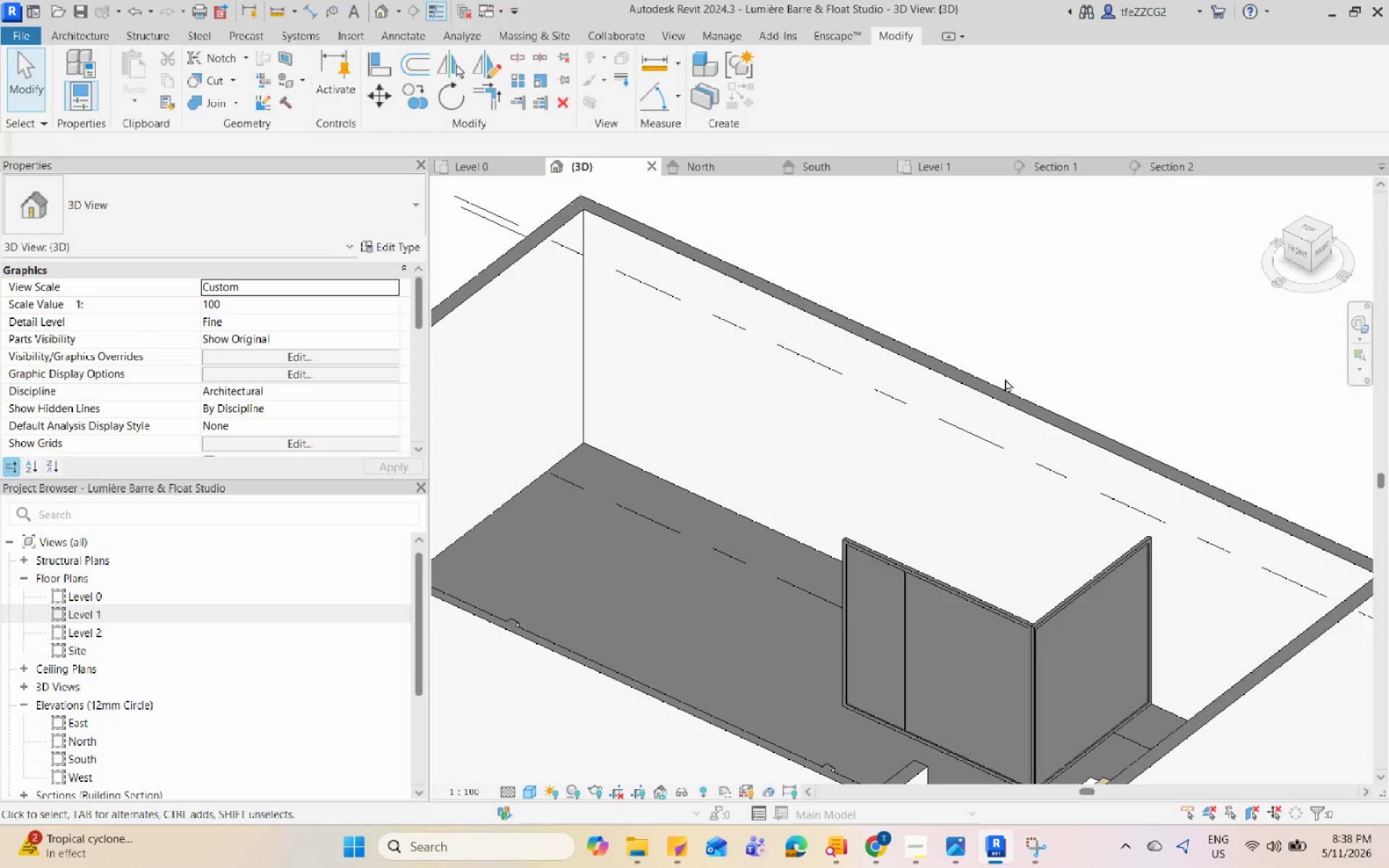 
hold_key(key=Space, duration=1.52)
 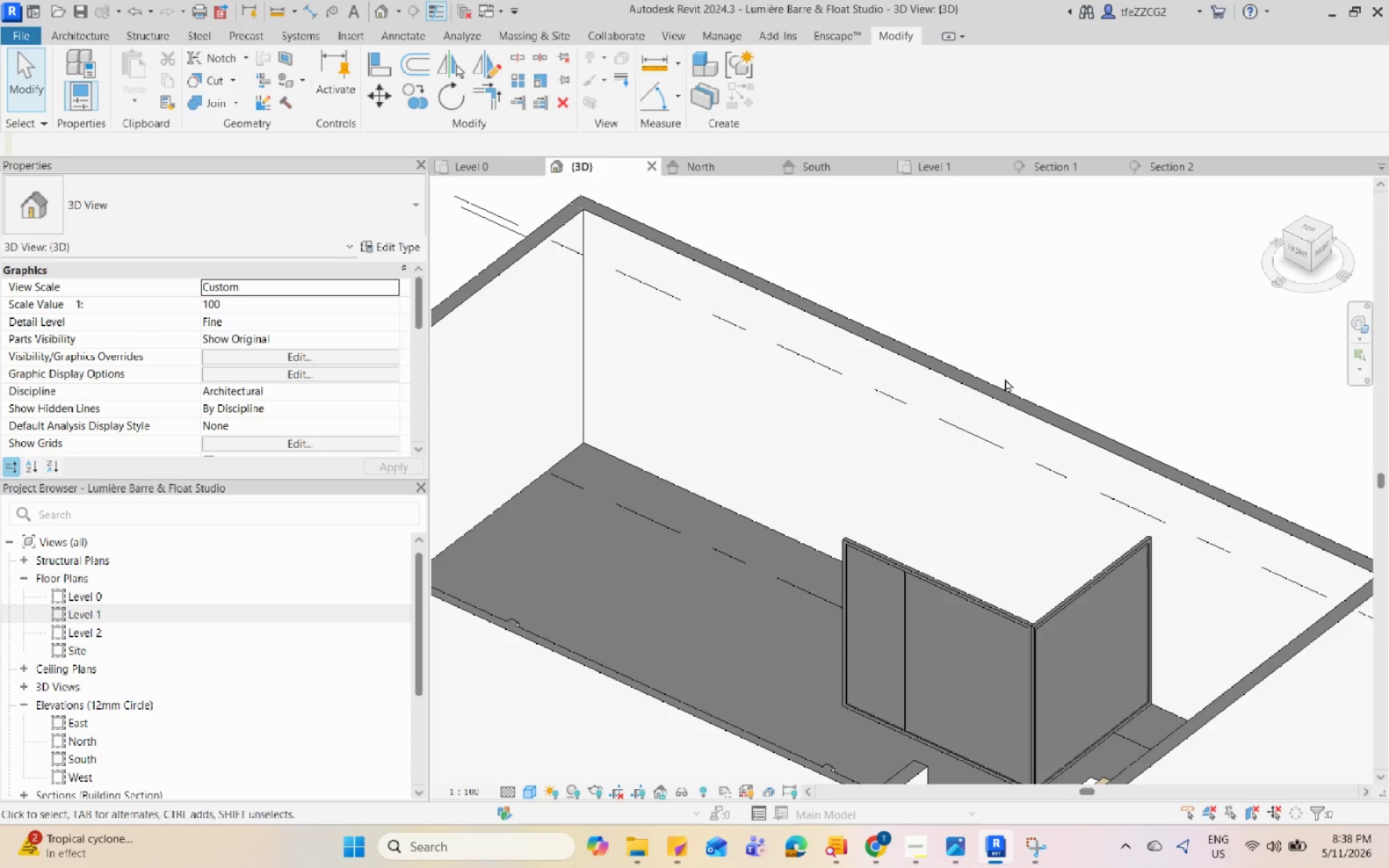 
hold_key(key=Space, duration=1.51)
 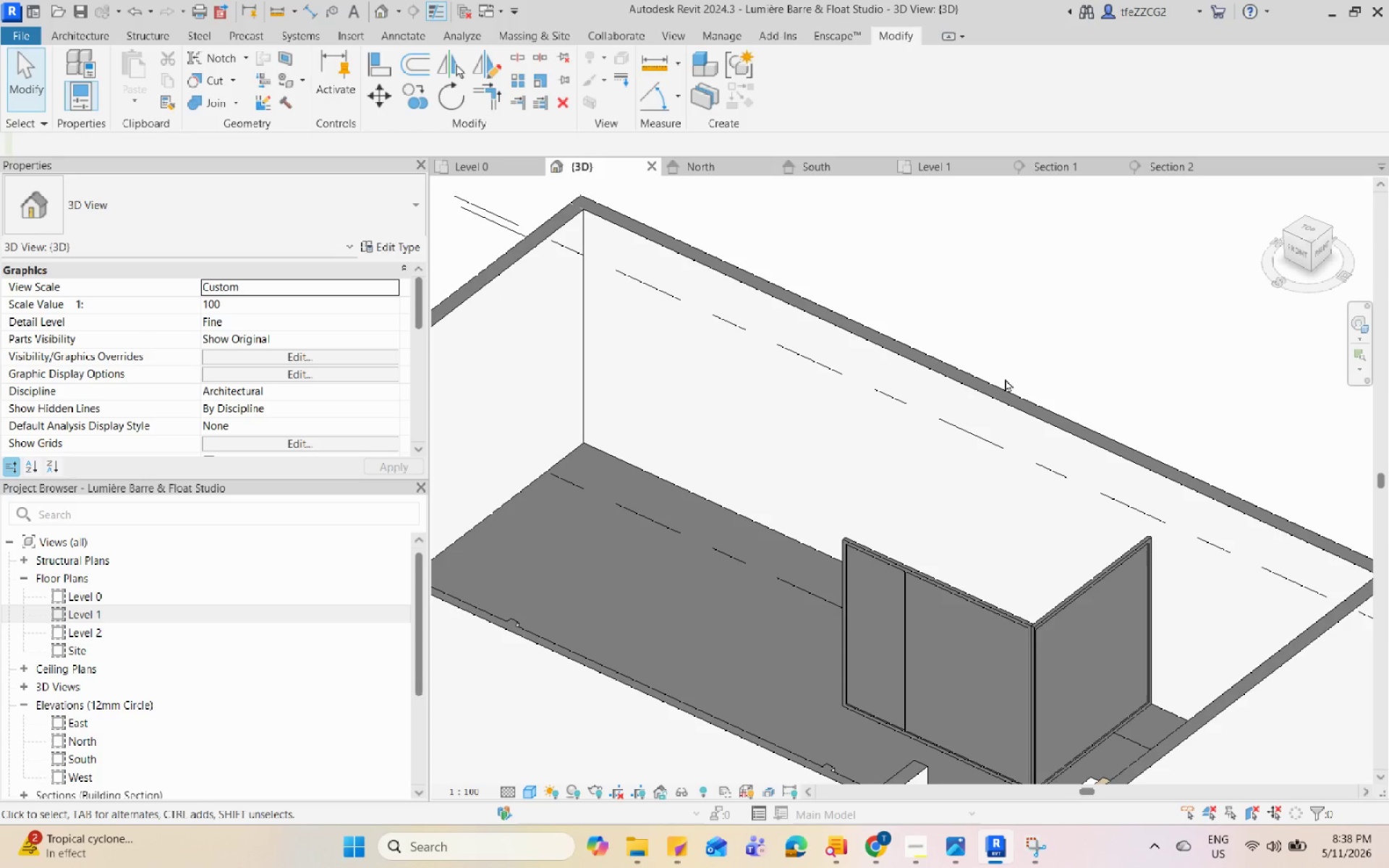 
hold_key(key=Space, duration=1.52)
 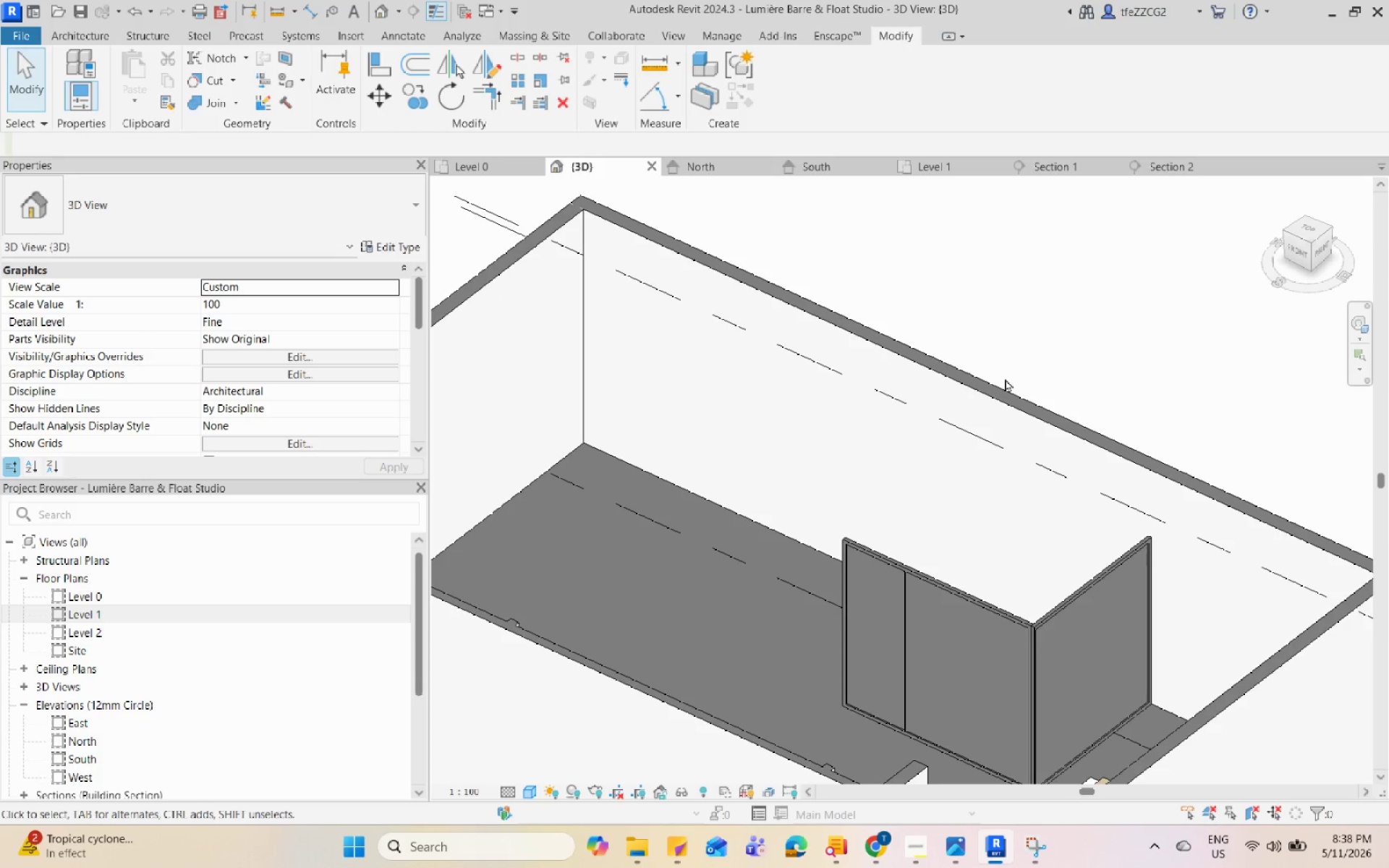 
hold_key(key=Space, duration=1.51)
 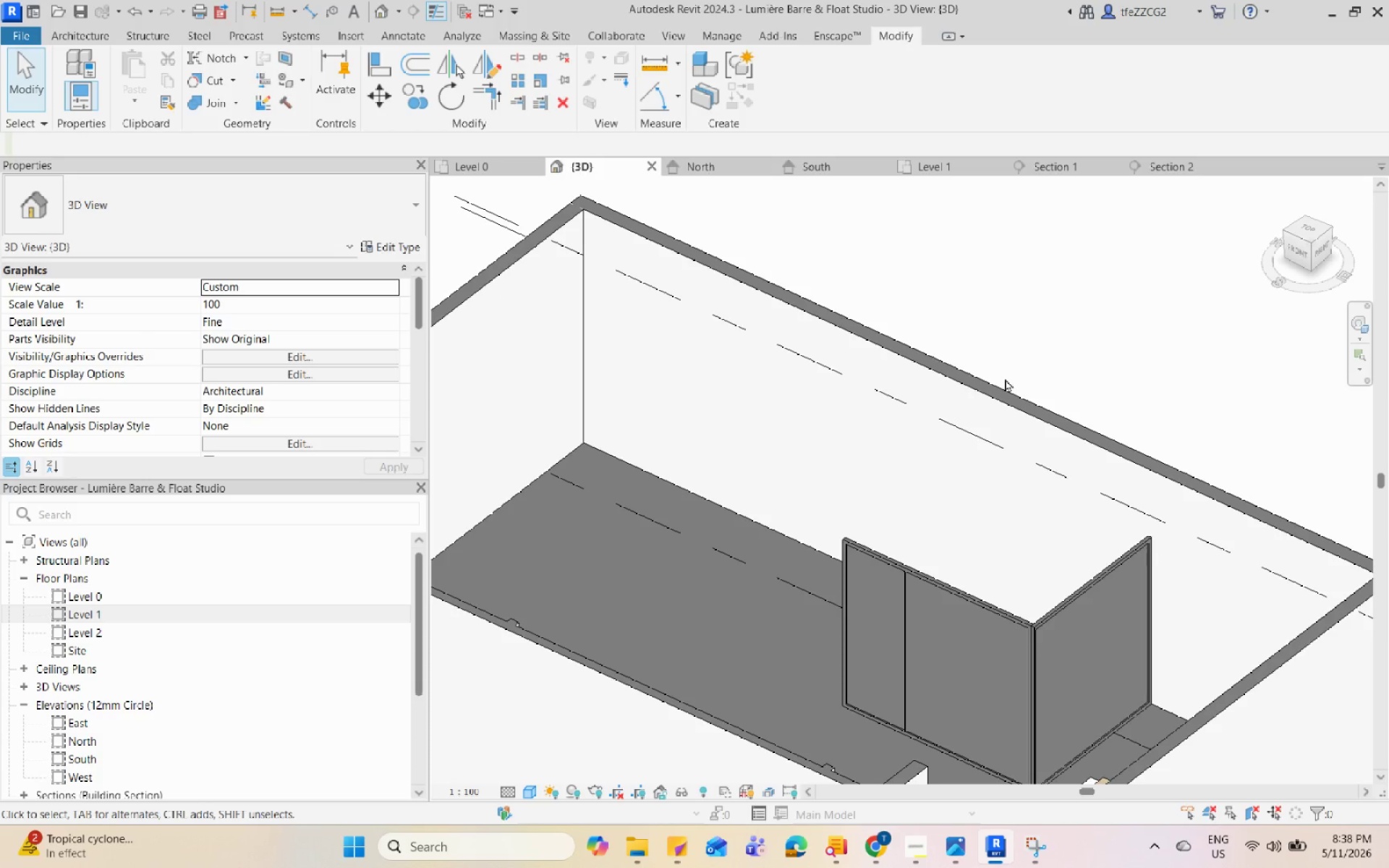 
hold_key(key=Space, duration=1.5)
 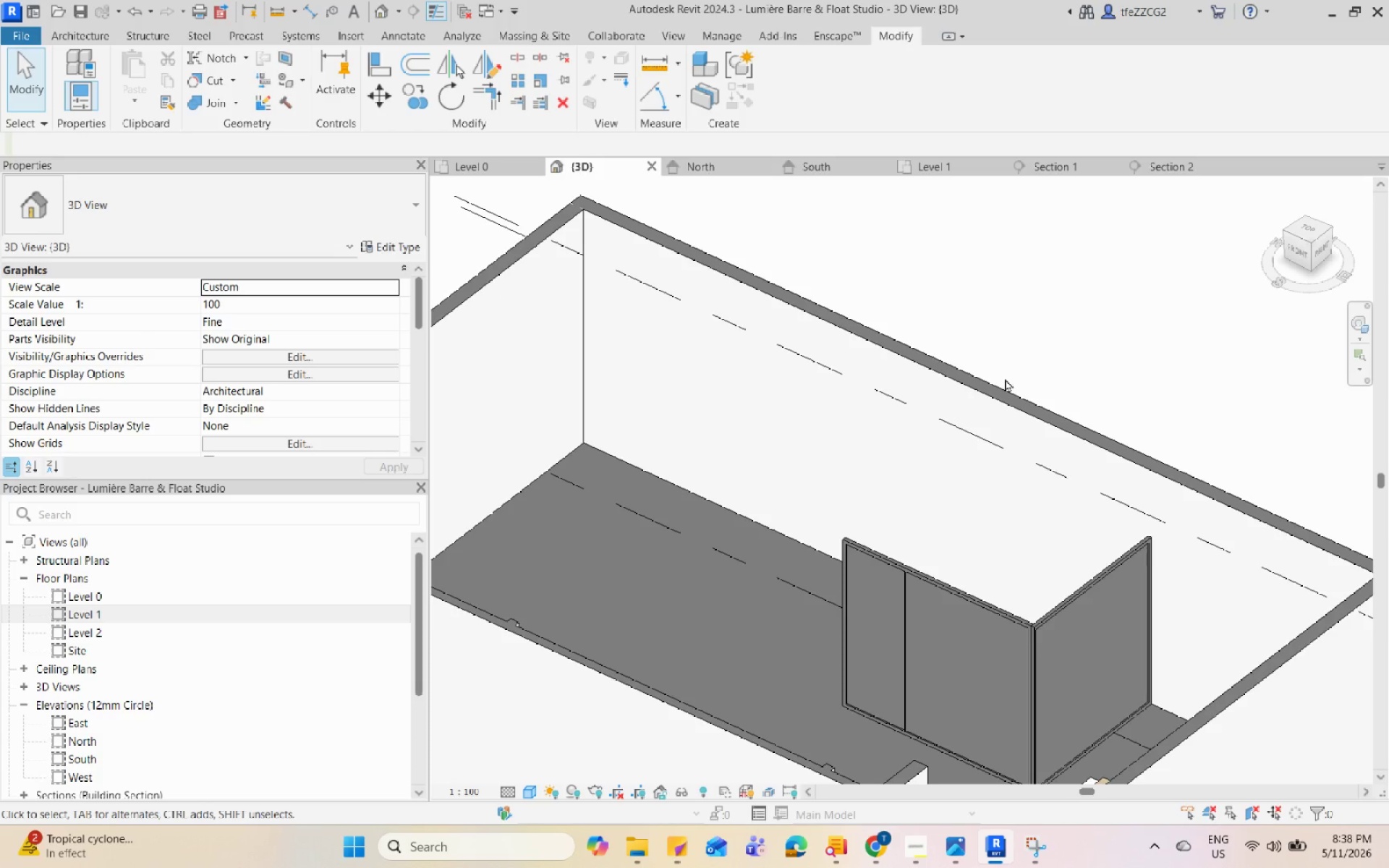 
hold_key(key=Space, duration=1.52)
 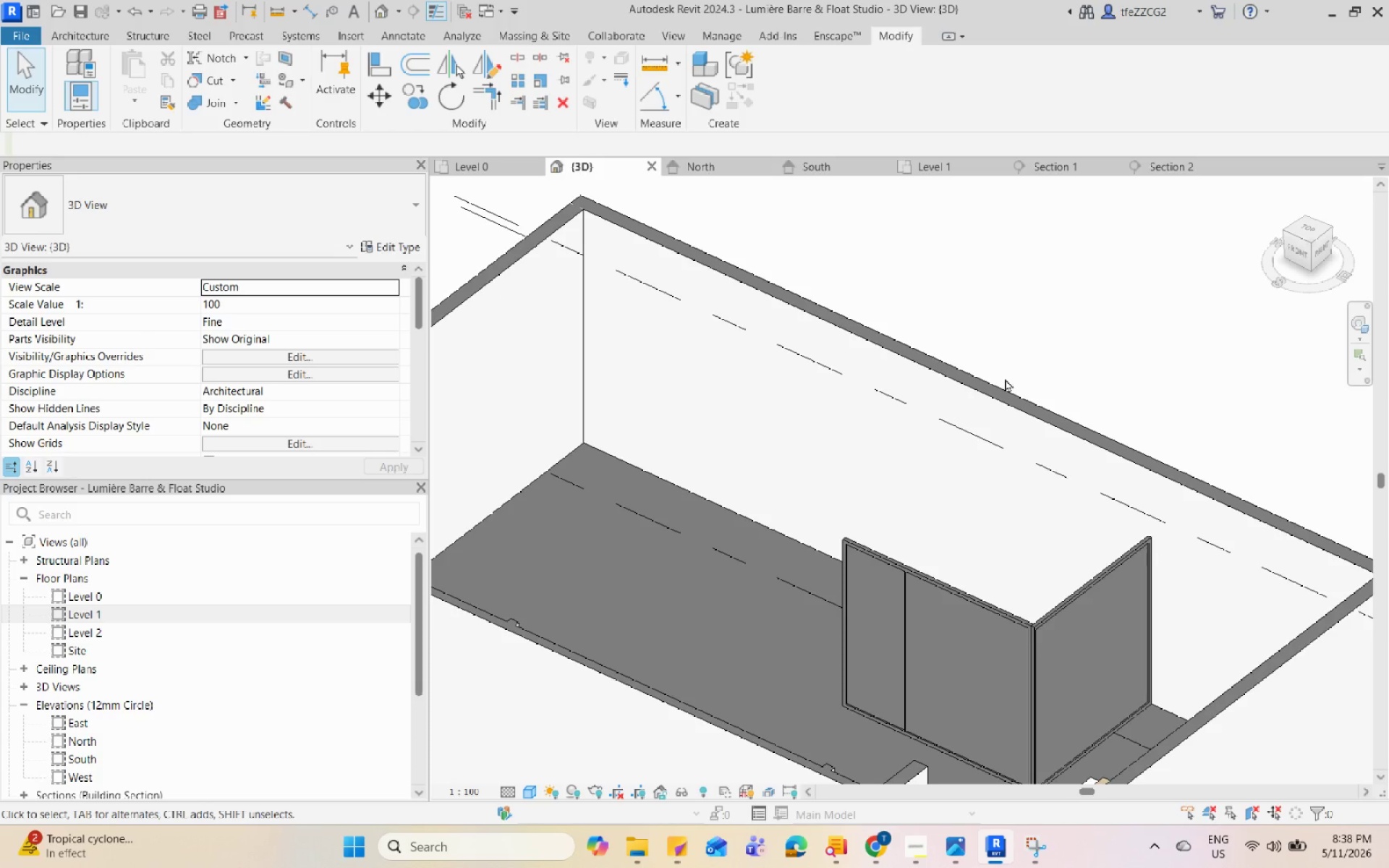 
hold_key(key=Space, duration=1.52)
 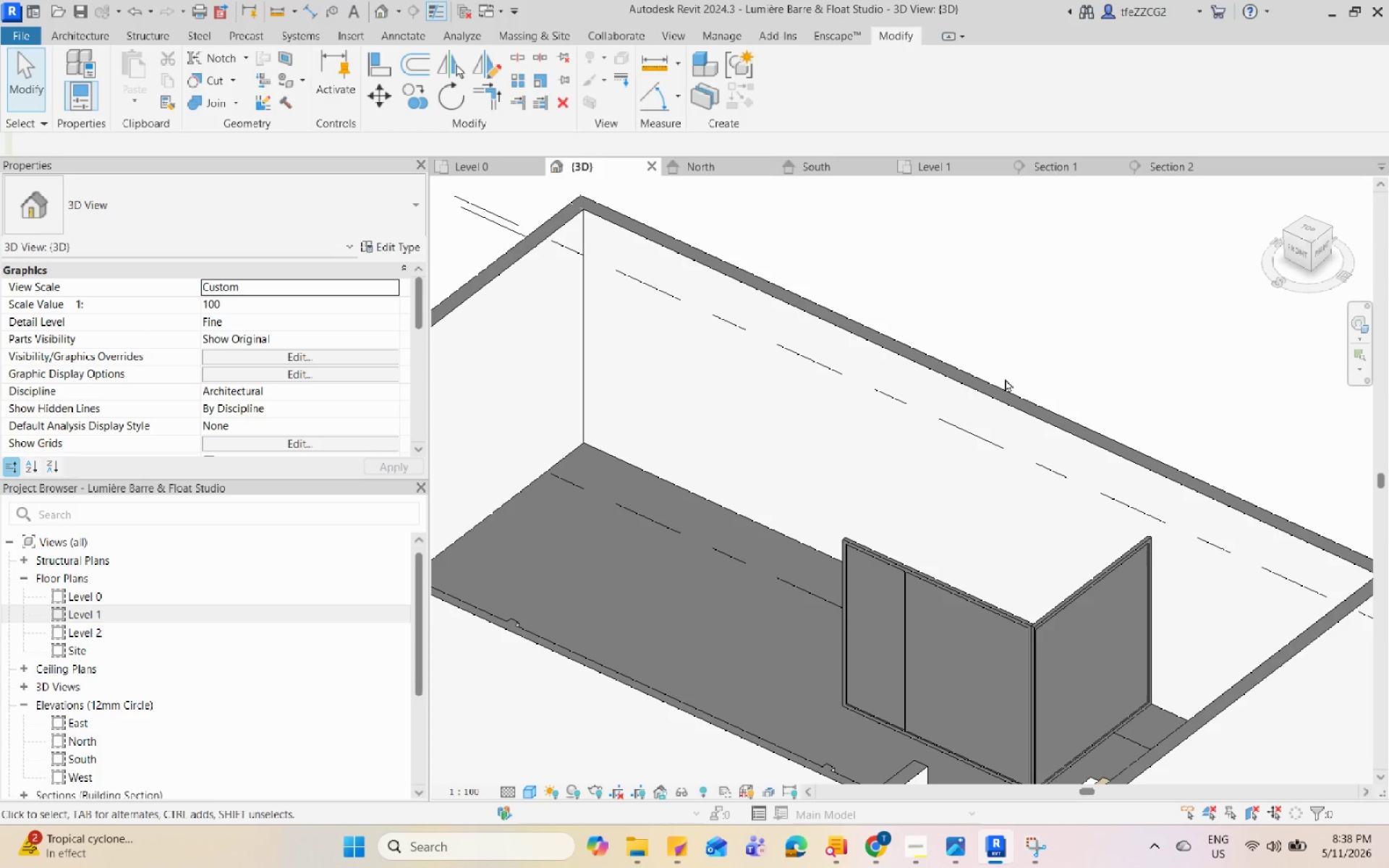 
hold_key(key=Space, duration=1.51)
 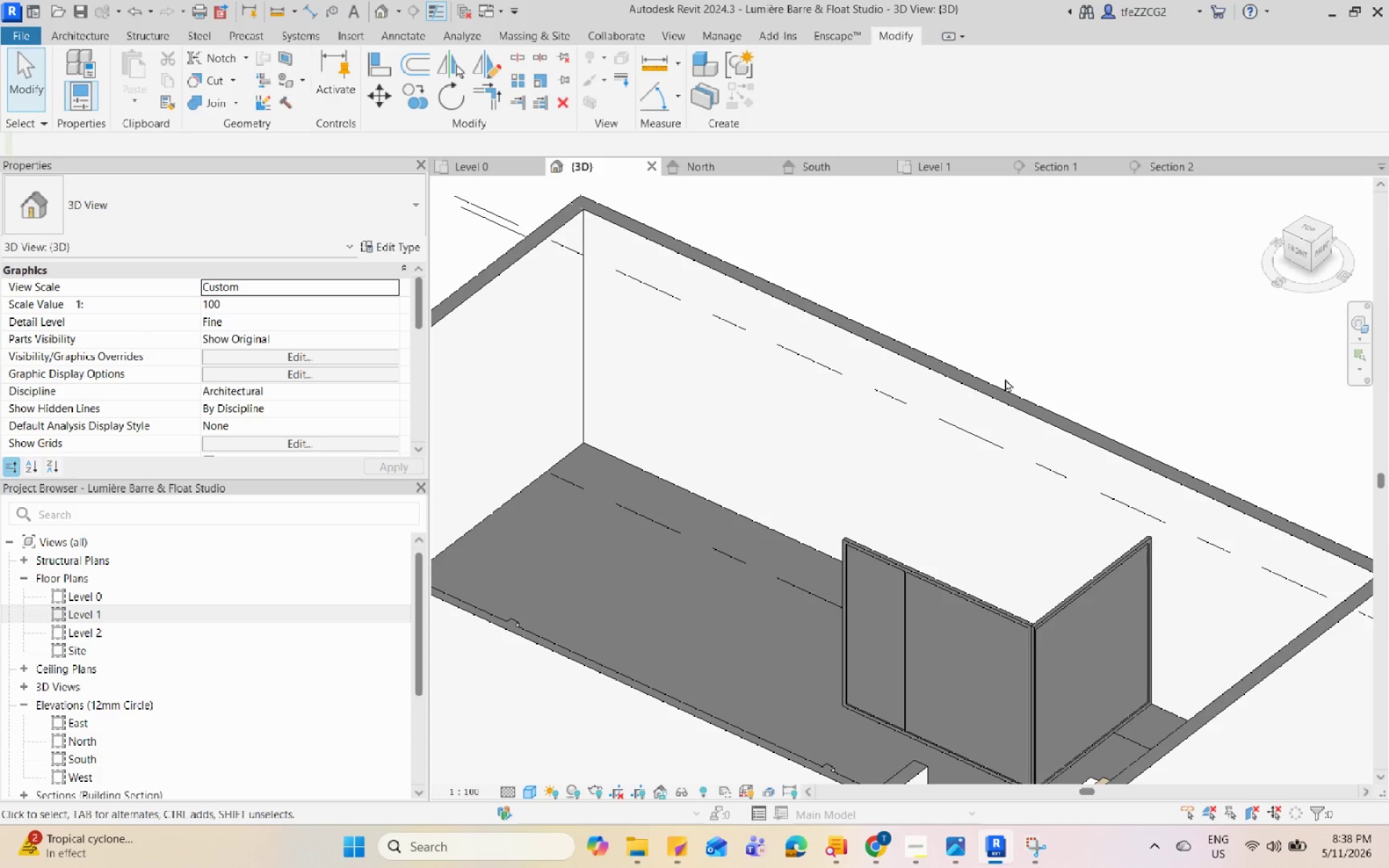 
hold_key(key=Space, duration=1.52)
 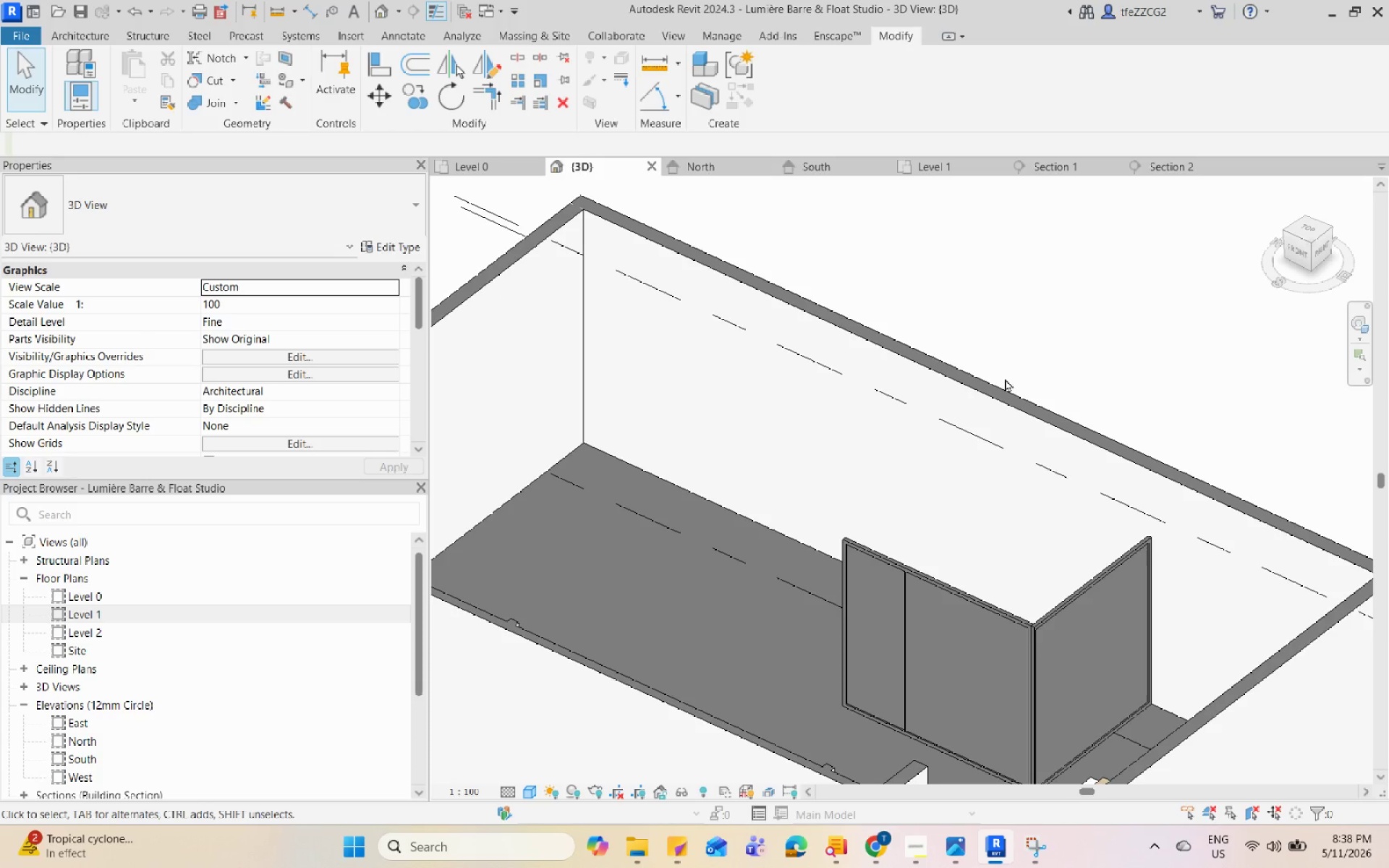 
hold_key(key=Space, duration=1.52)
 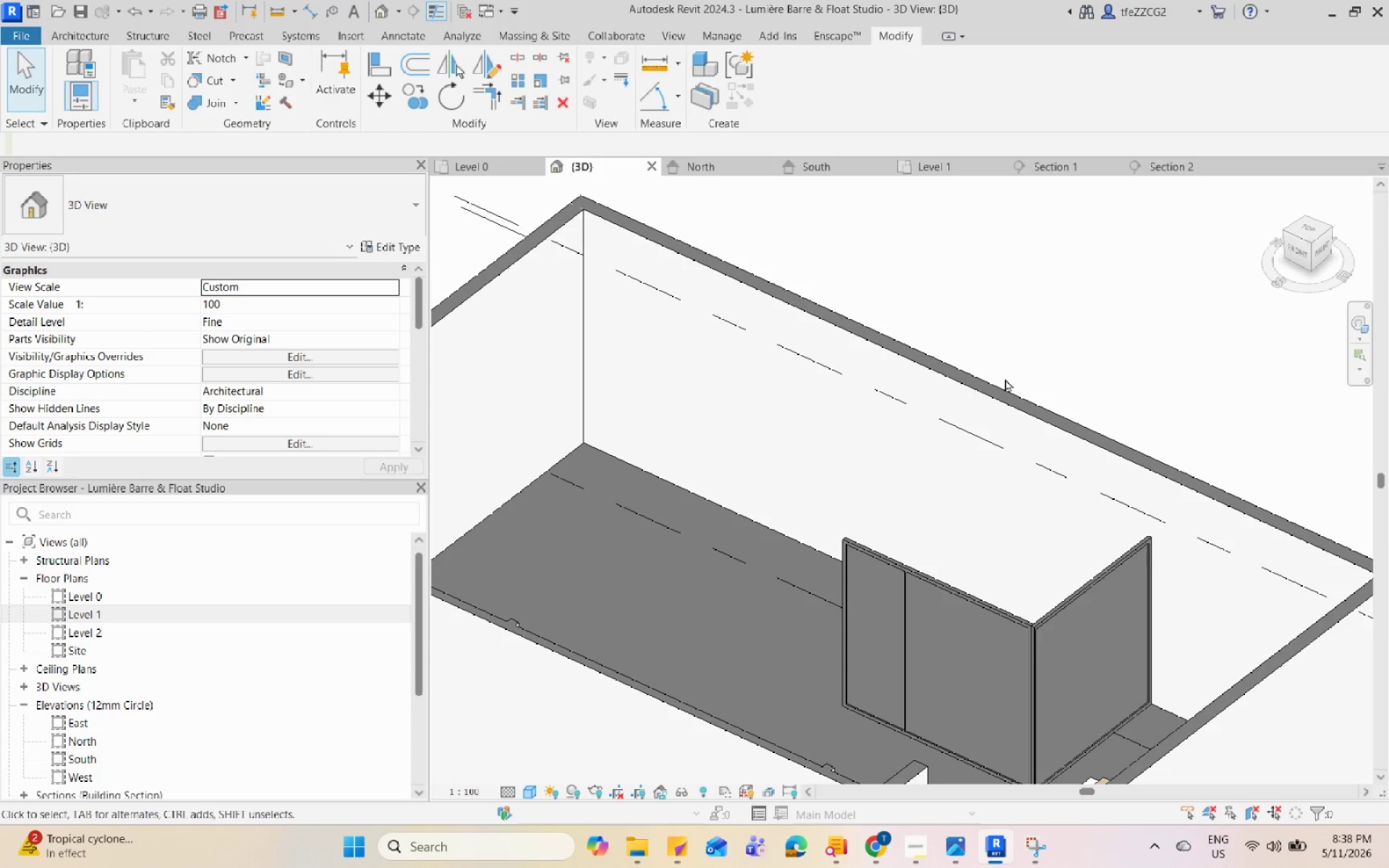 
hold_key(key=Space, duration=1.51)
 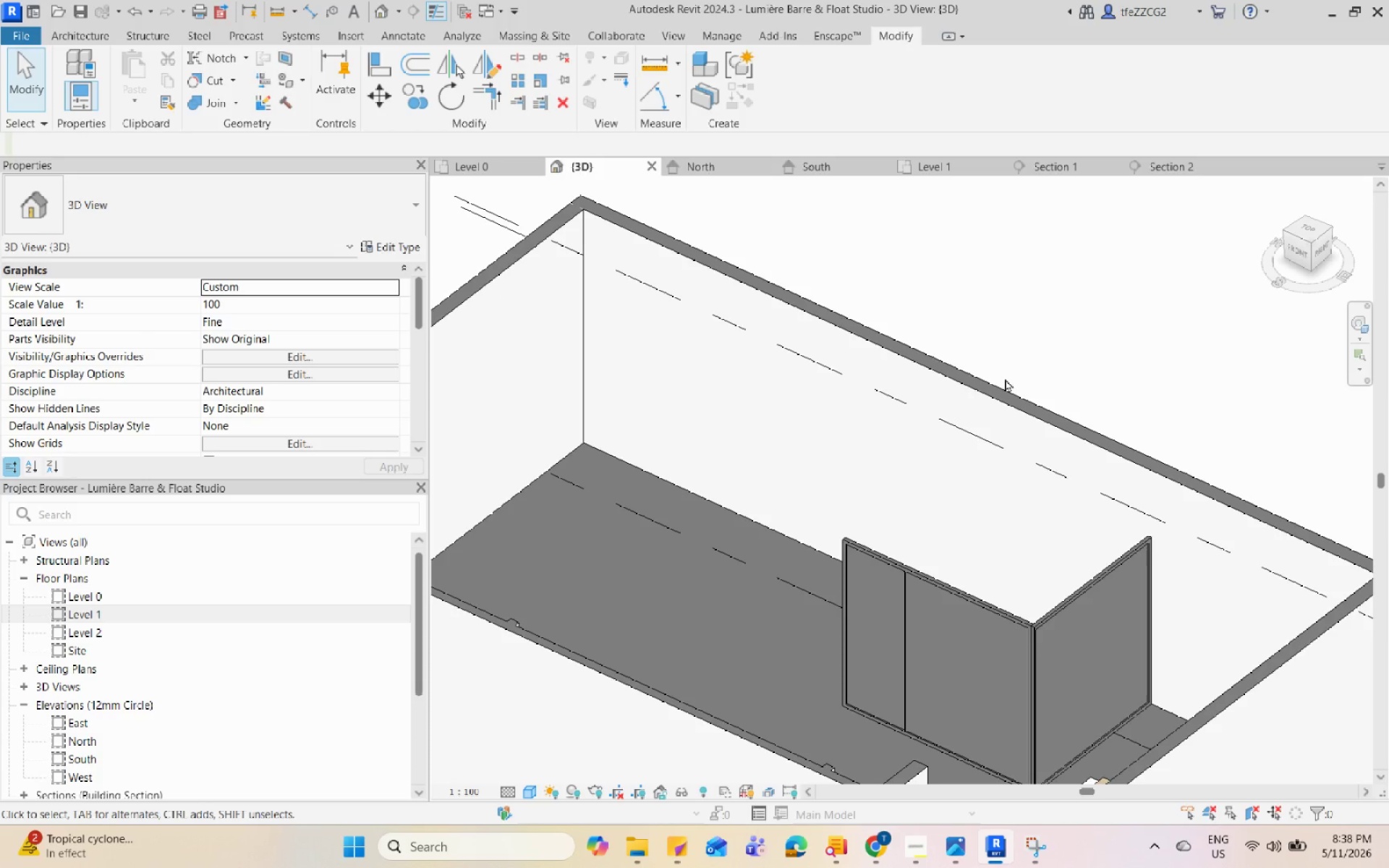 
hold_key(key=Space, duration=1.52)
 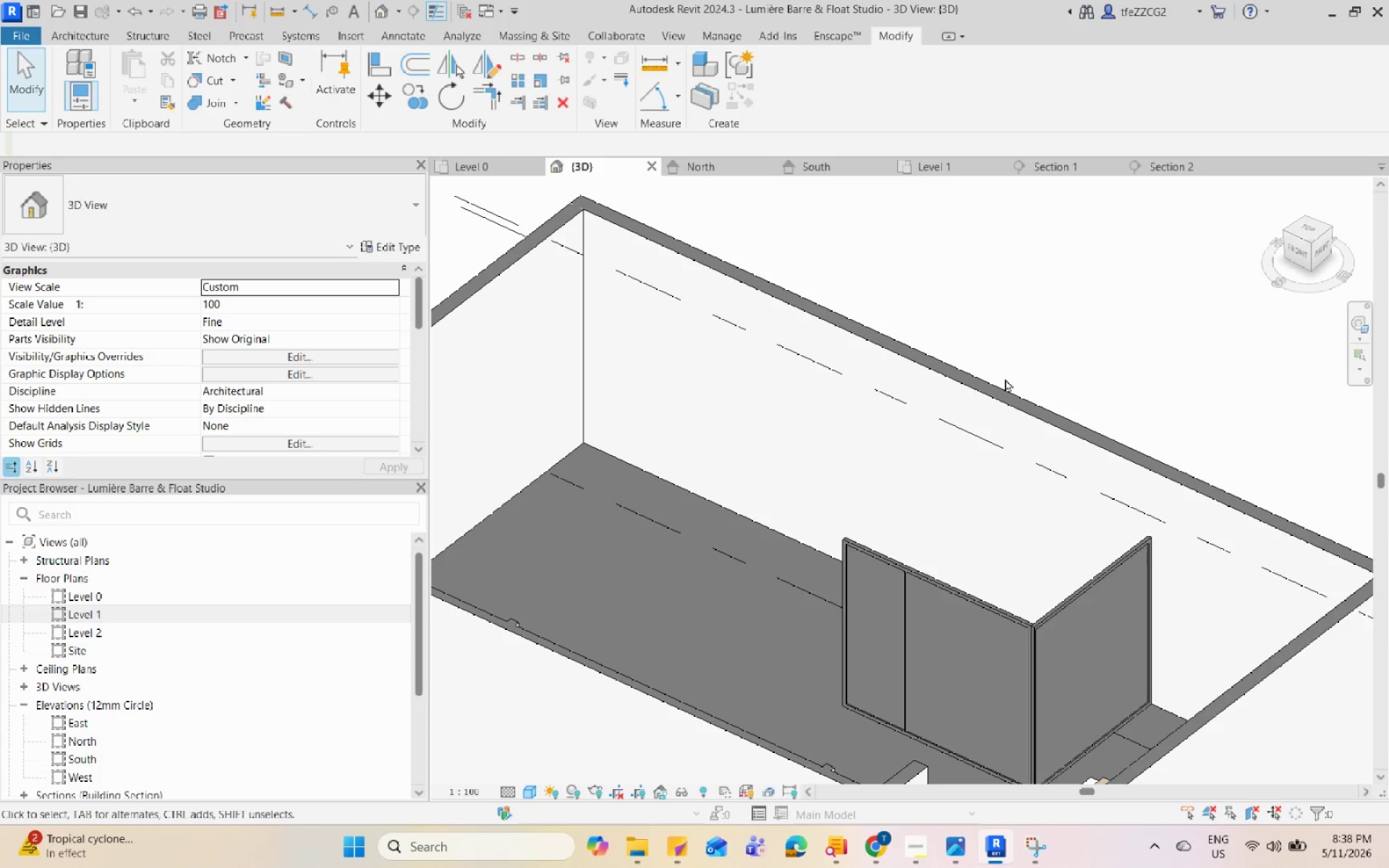 
hold_key(key=Space, duration=1.51)
 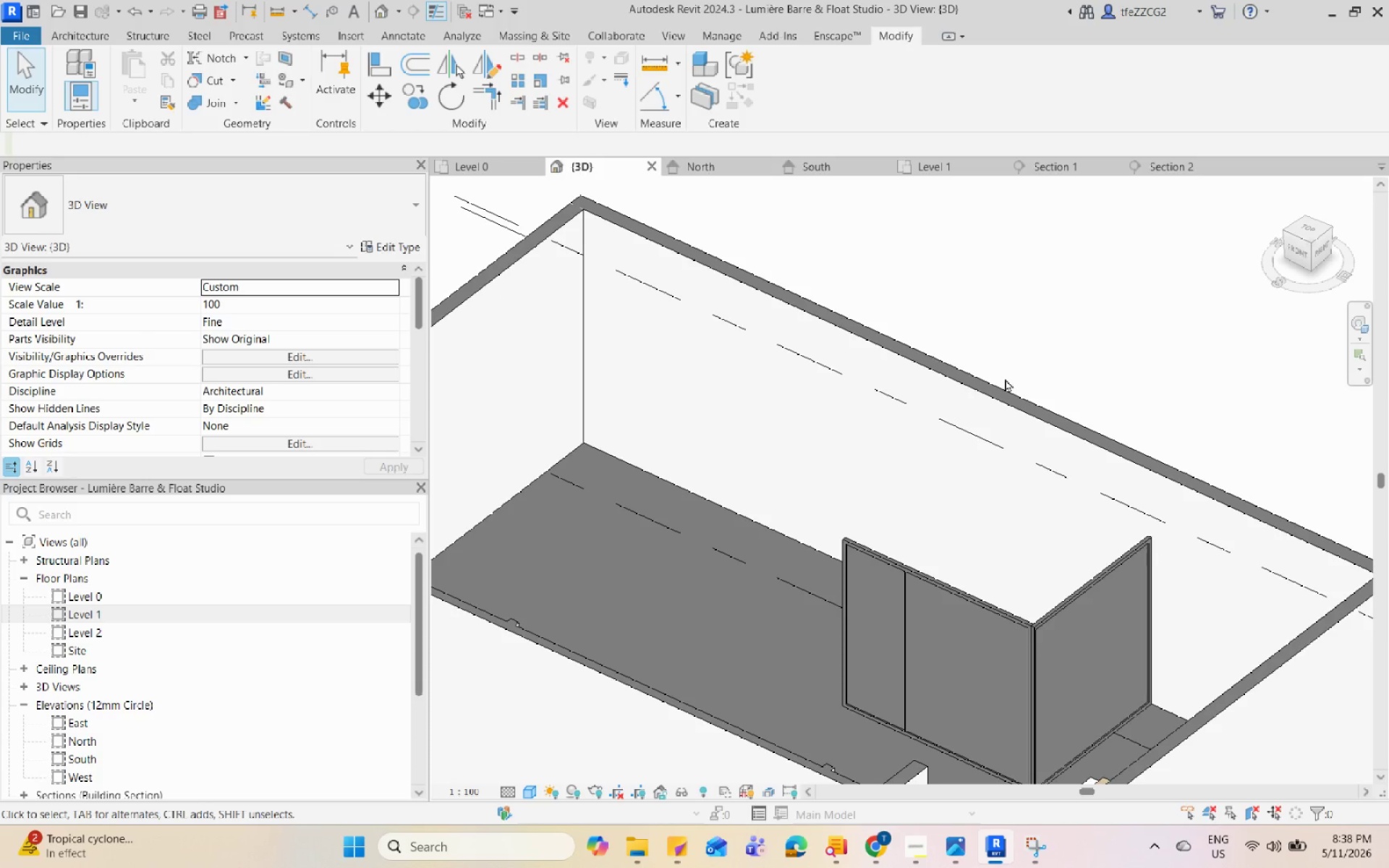 
hold_key(key=Space, duration=1.53)
 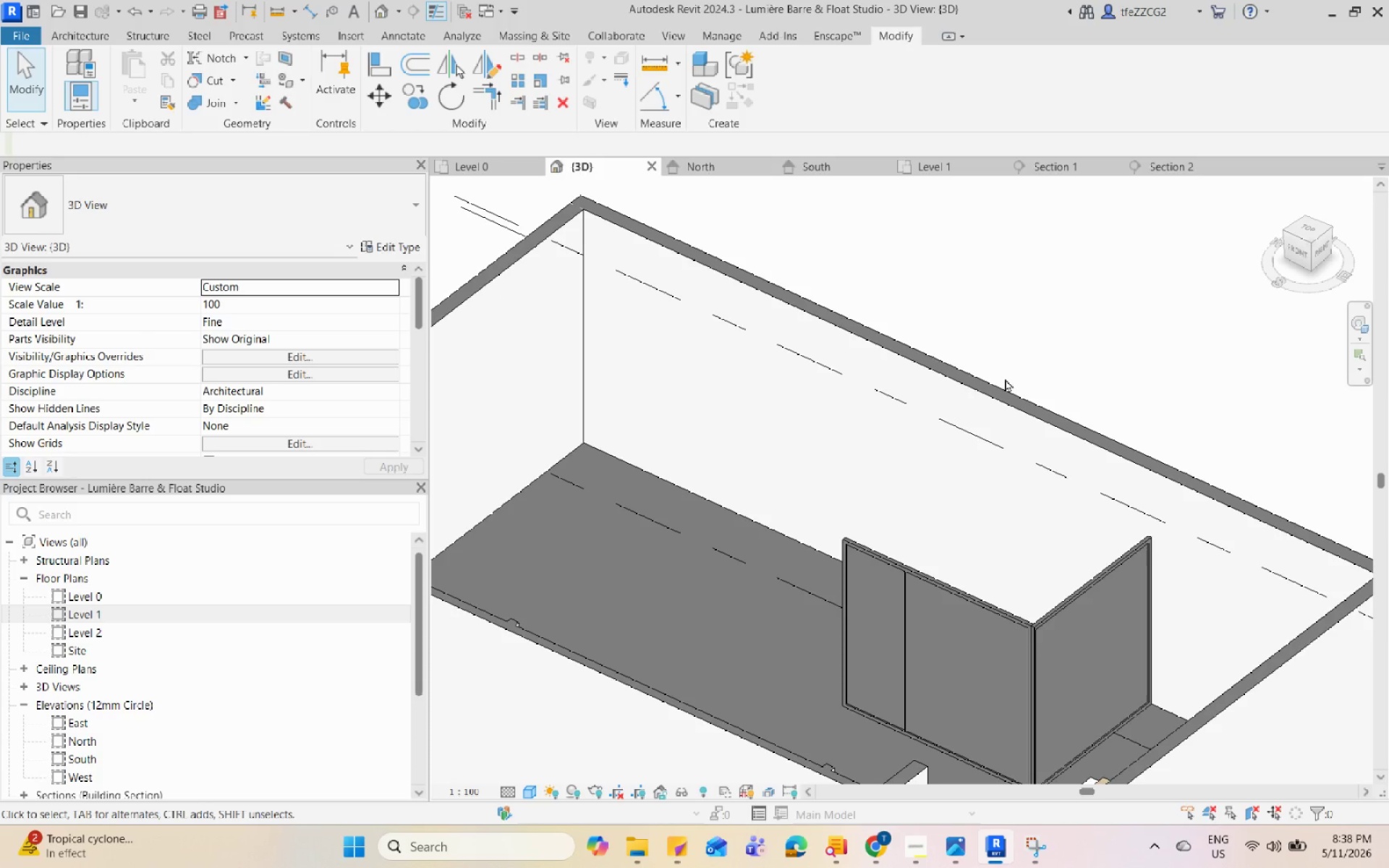 
hold_key(key=Space, duration=1.51)
 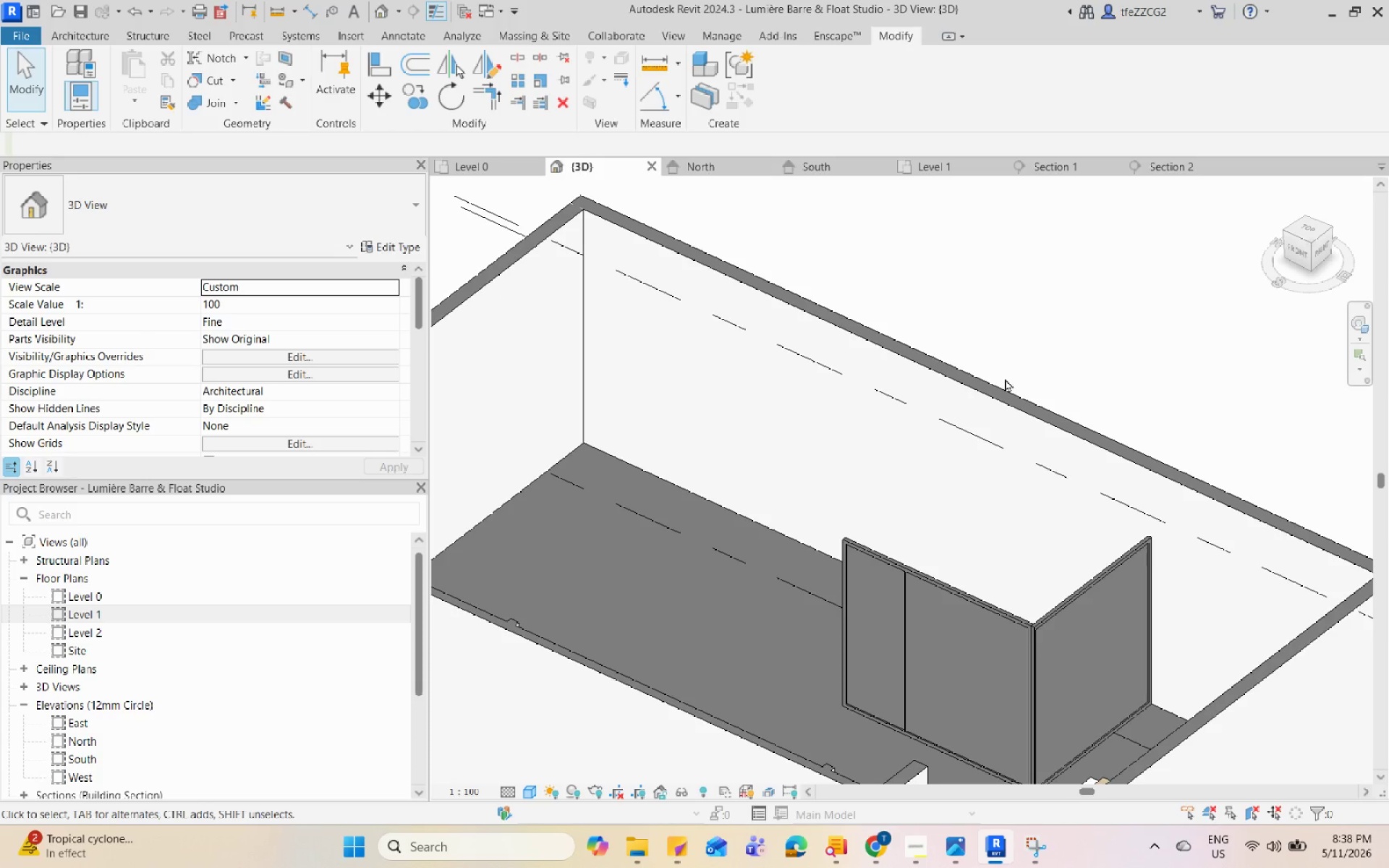 
hold_key(key=Space, duration=1.52)
 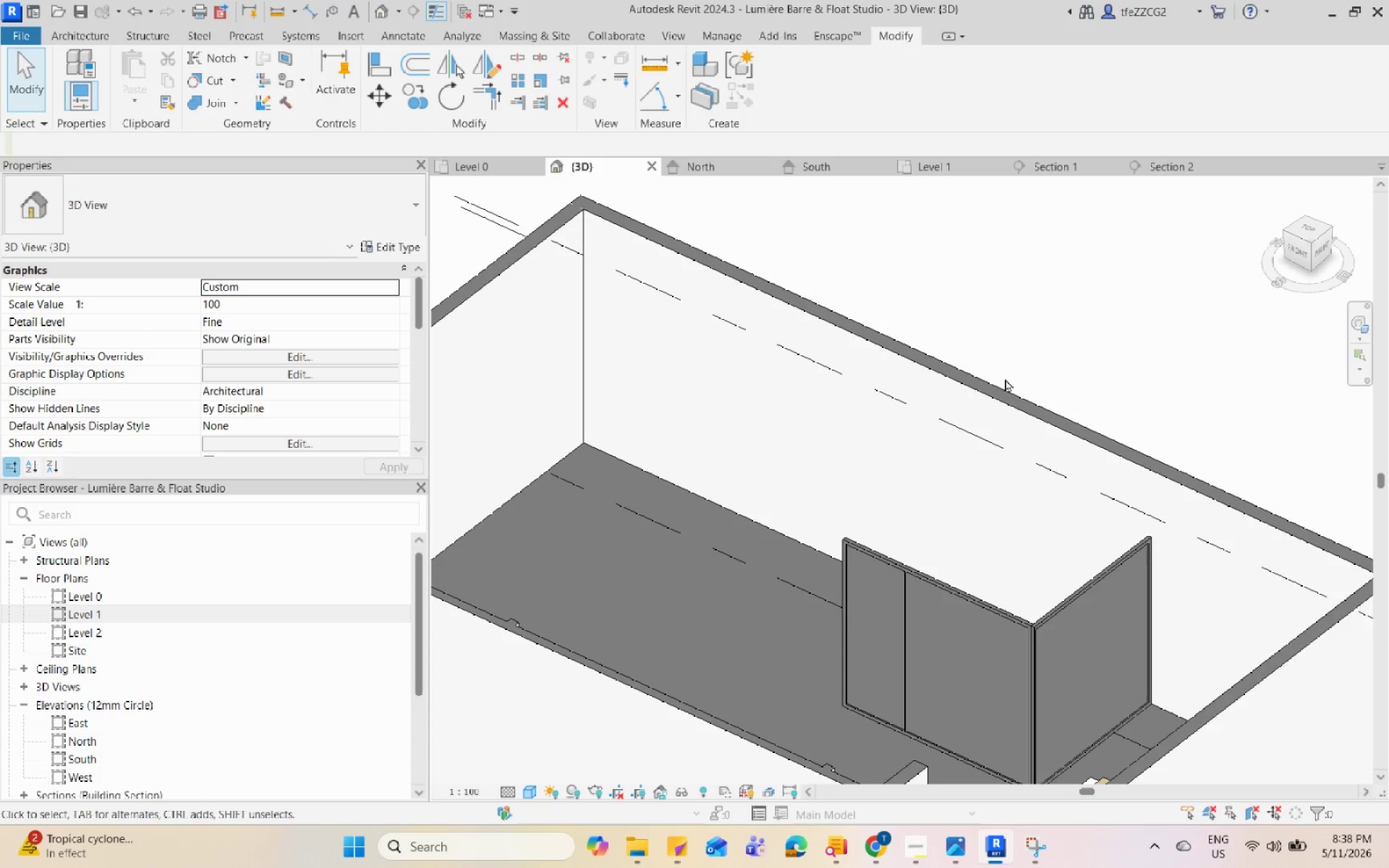 
hold_key(key=Space, duration=1.52)
 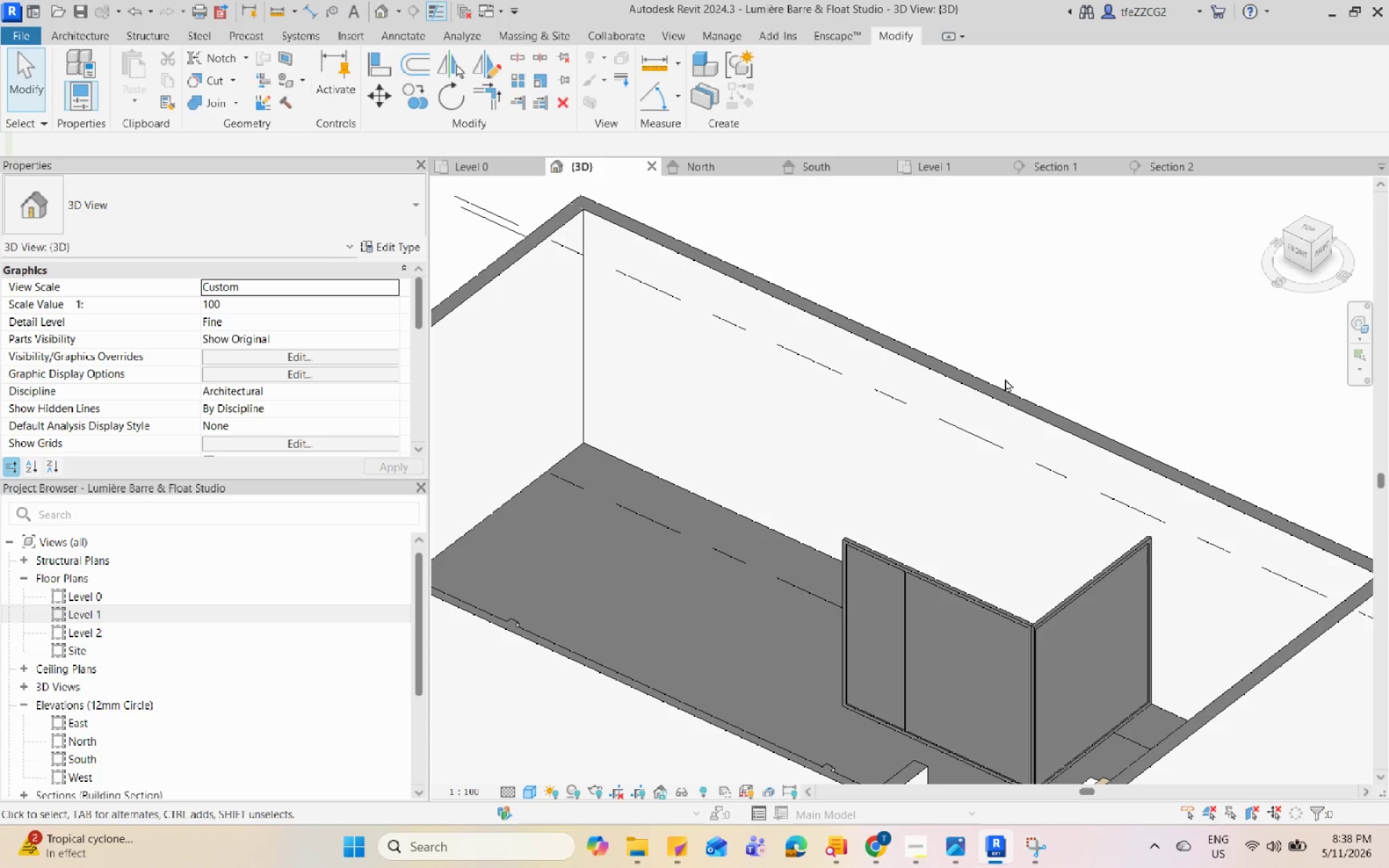 
hold_key(key=Space, duration=1.5)
 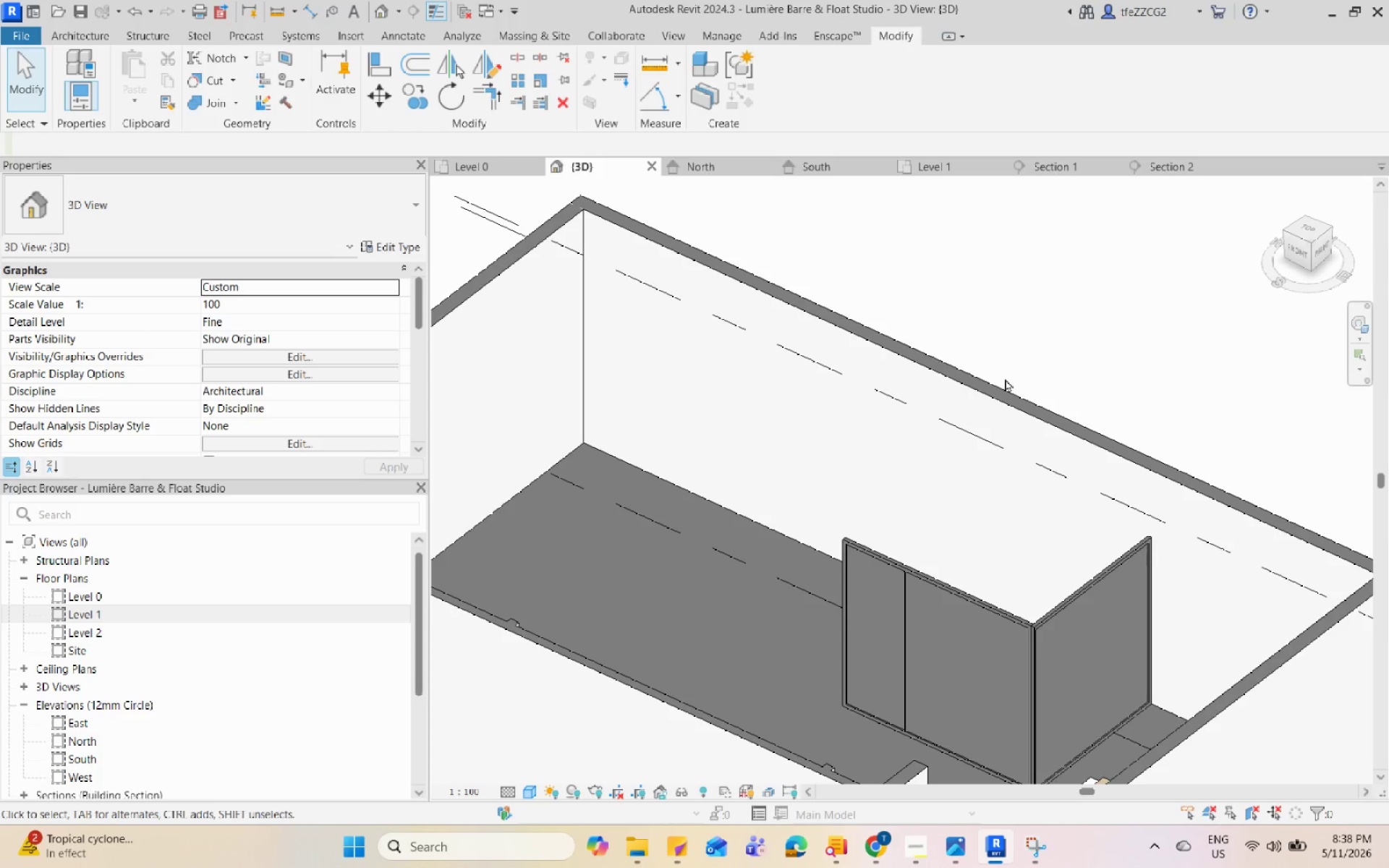 
hold_key(key=Space, duration=1.51)
 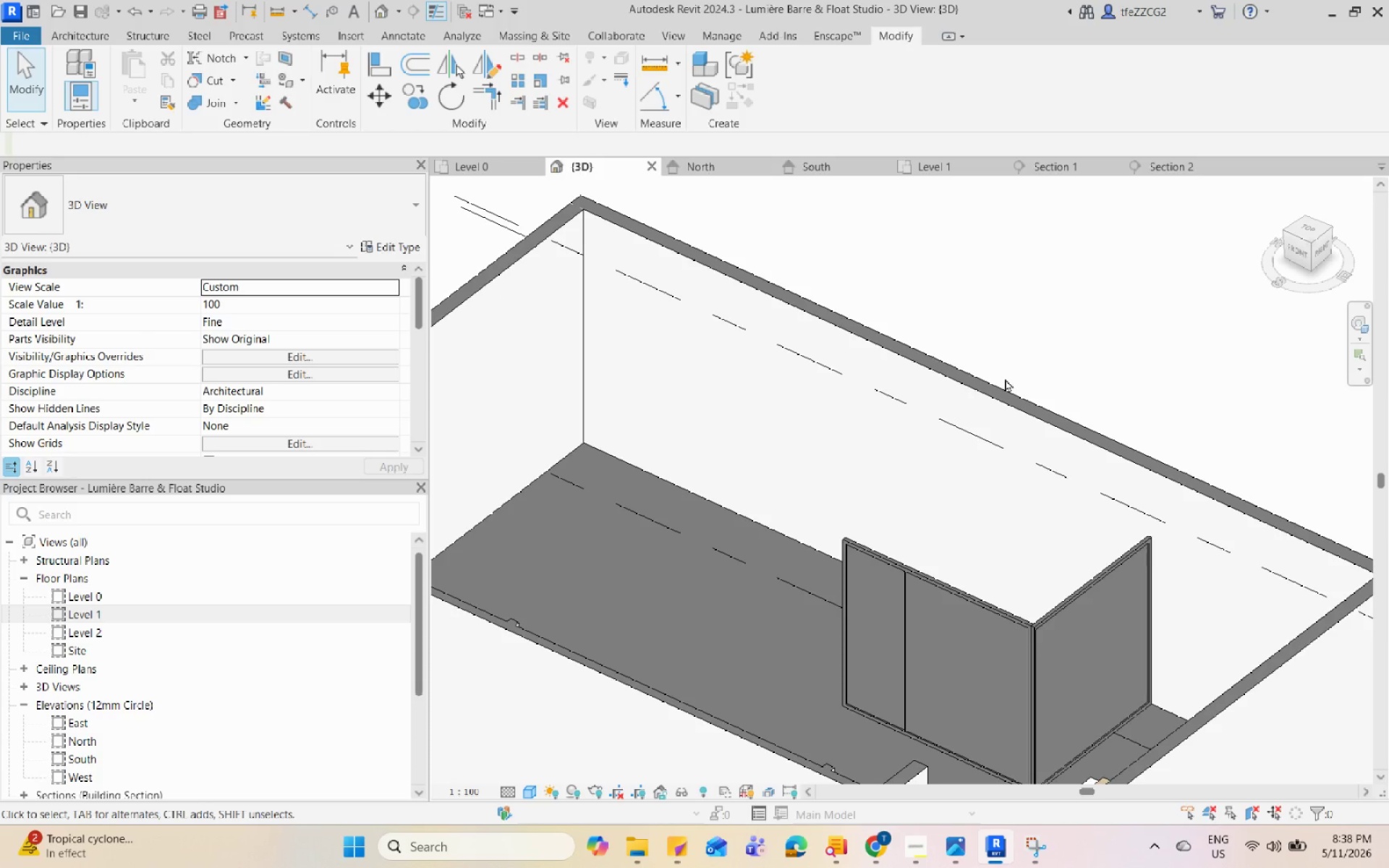 
hold_key(key=Space, duration=1.5)
 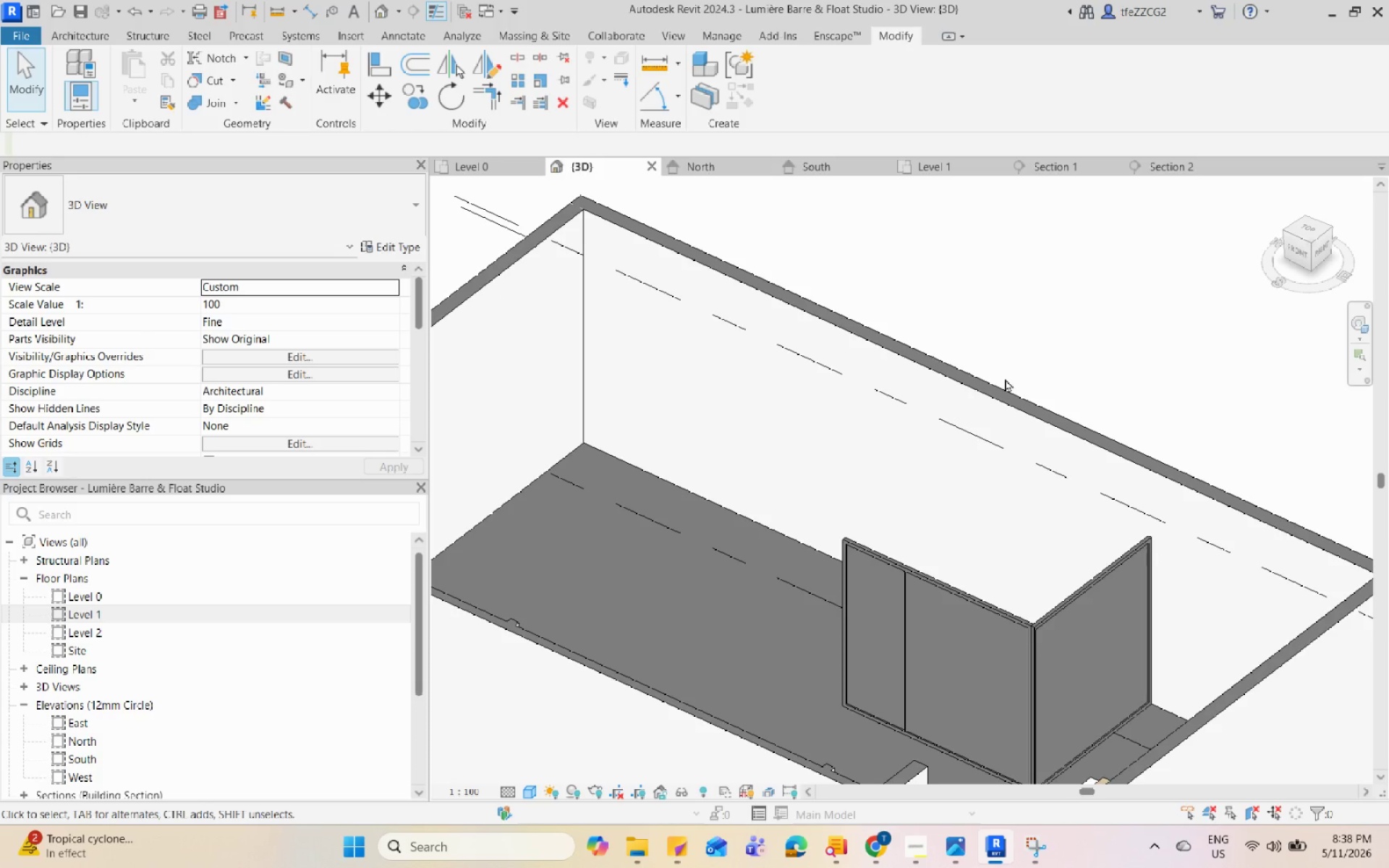 
hold_key(key=Space, duration=1.5)
 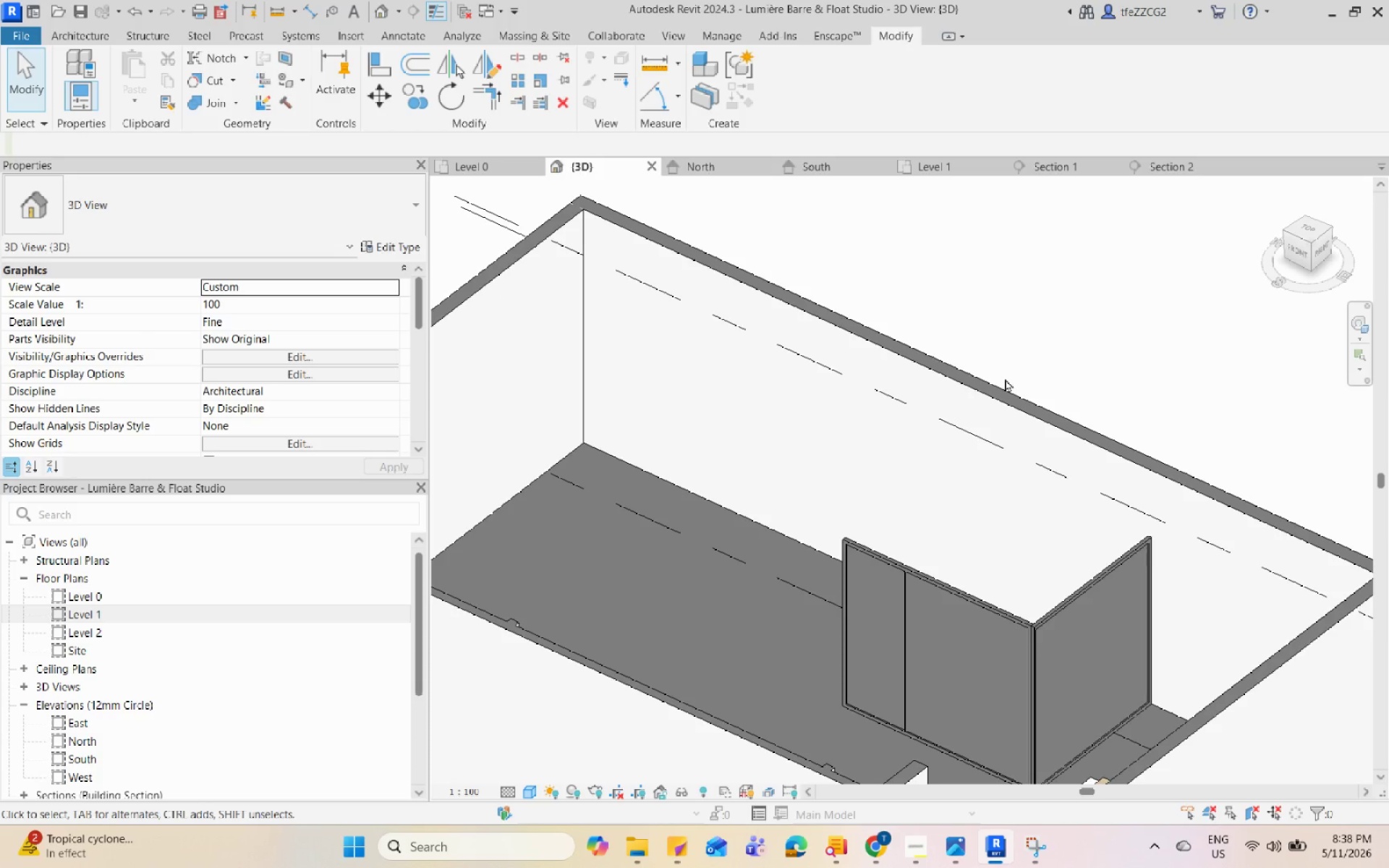 
hold_key(key=Space, duration=1.52)
 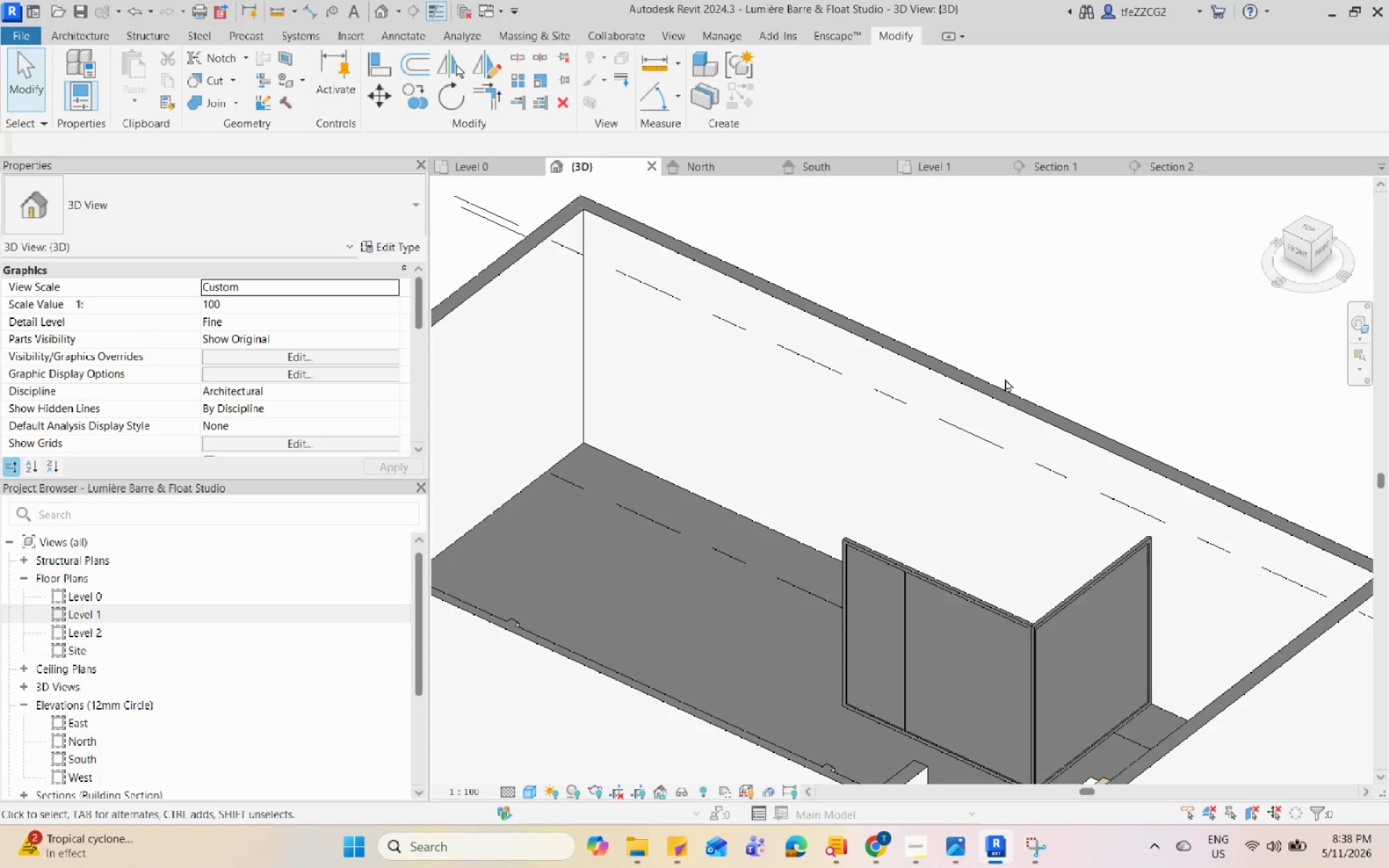 
hold_key(key=Space, duration=1.51)
 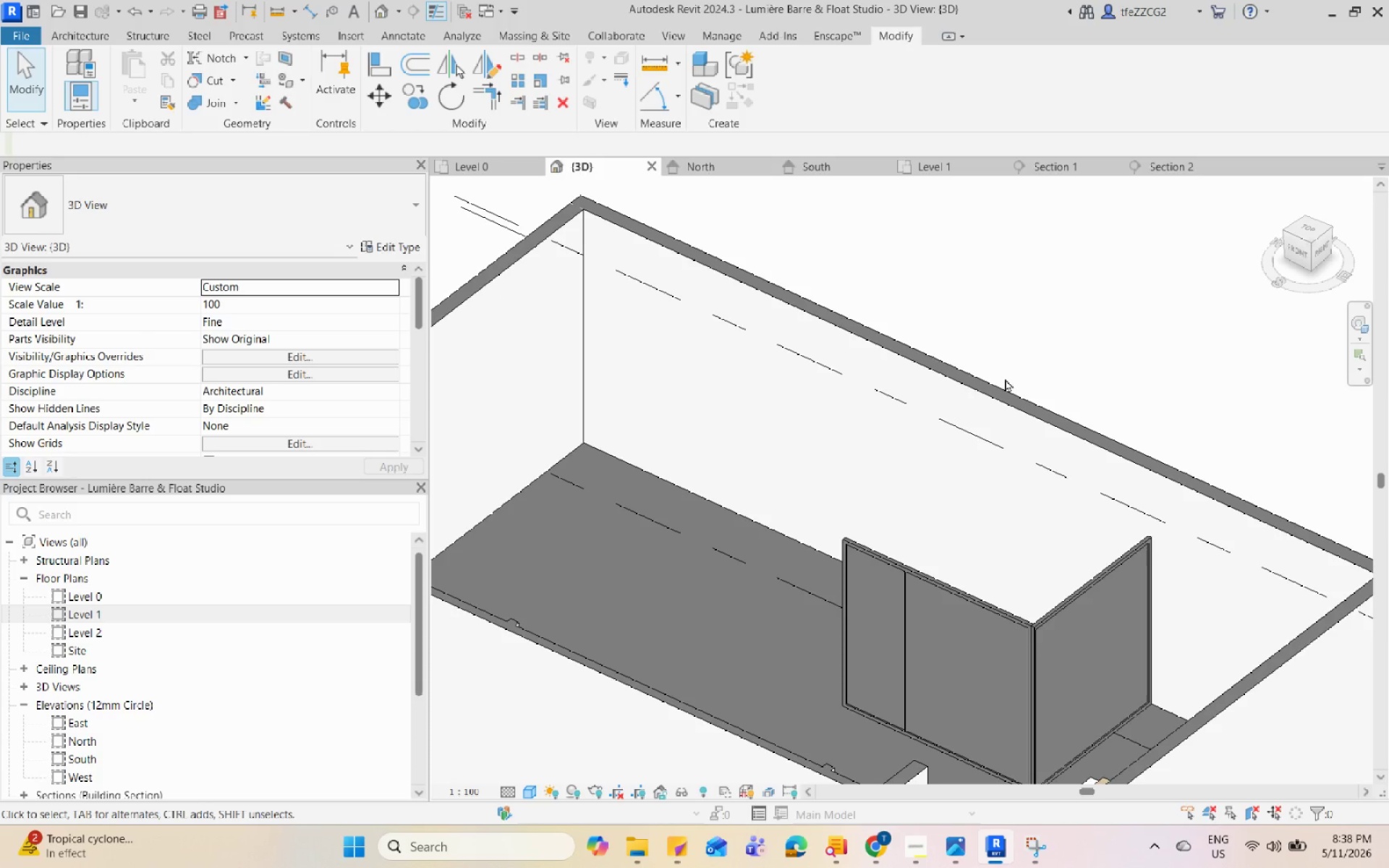 
hold_key(key=Space, duration=1.52)
 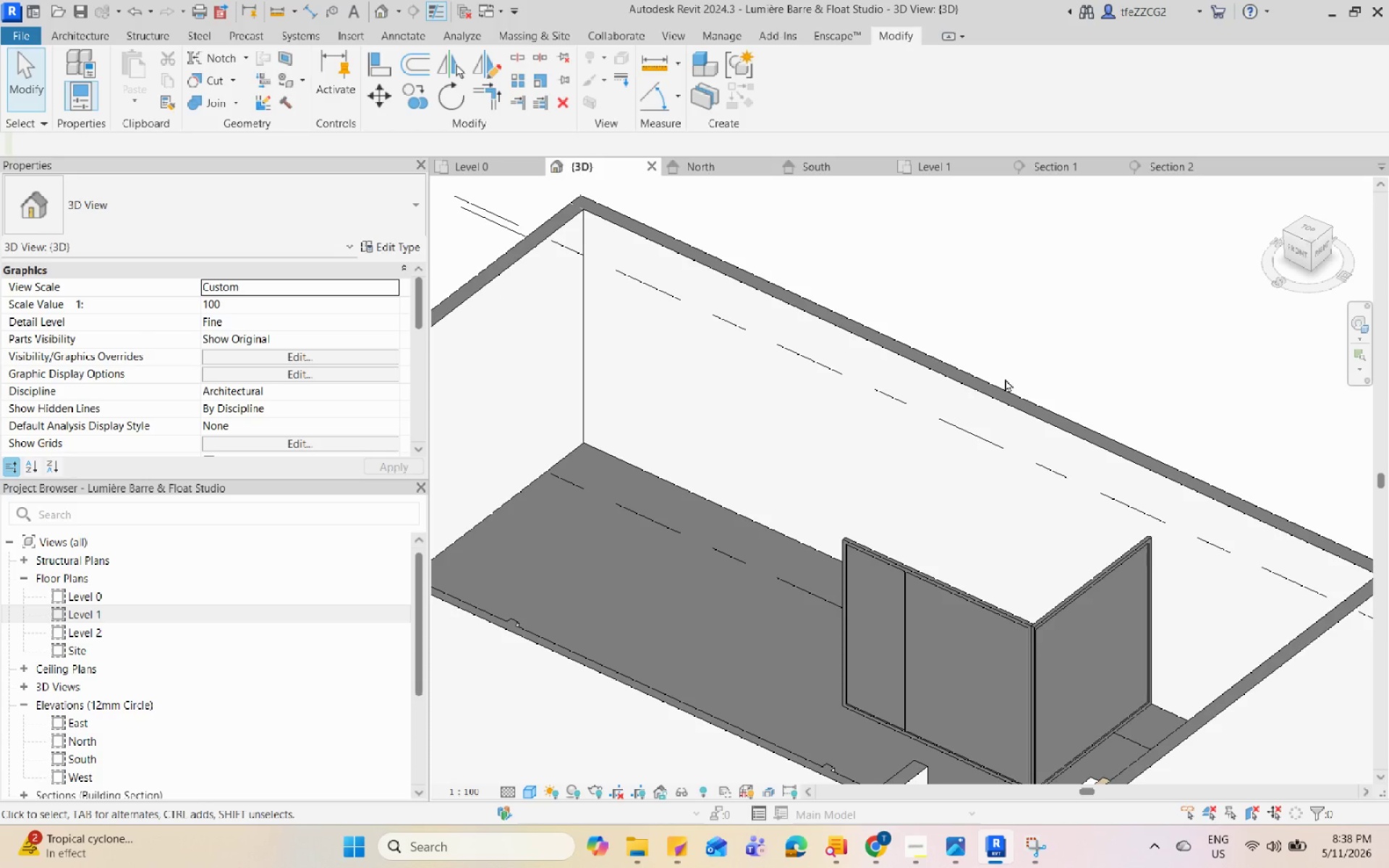 
hold_key(key=Space, duration=1.52)
 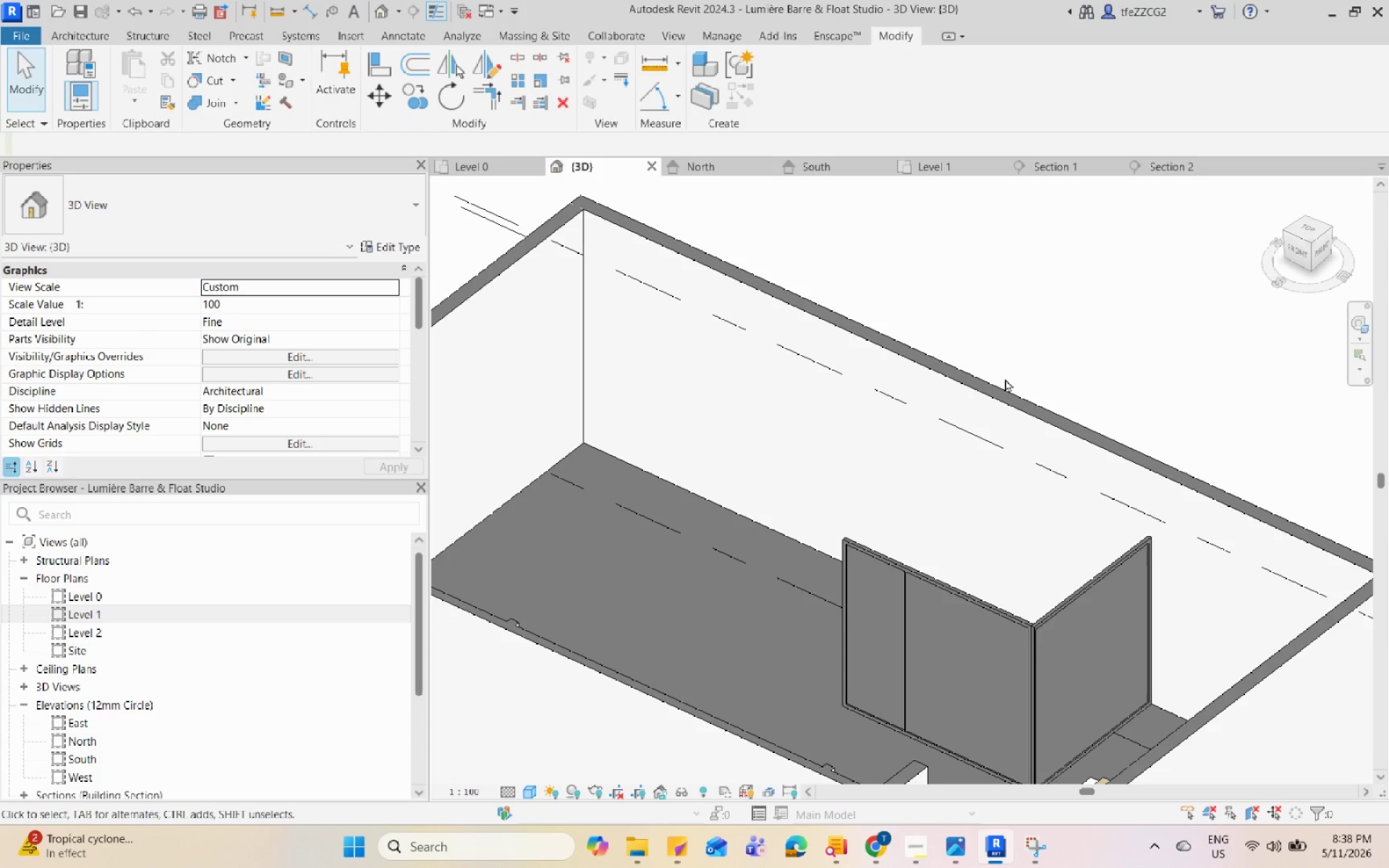 
hold_key(key=Space, duration=1.5)
 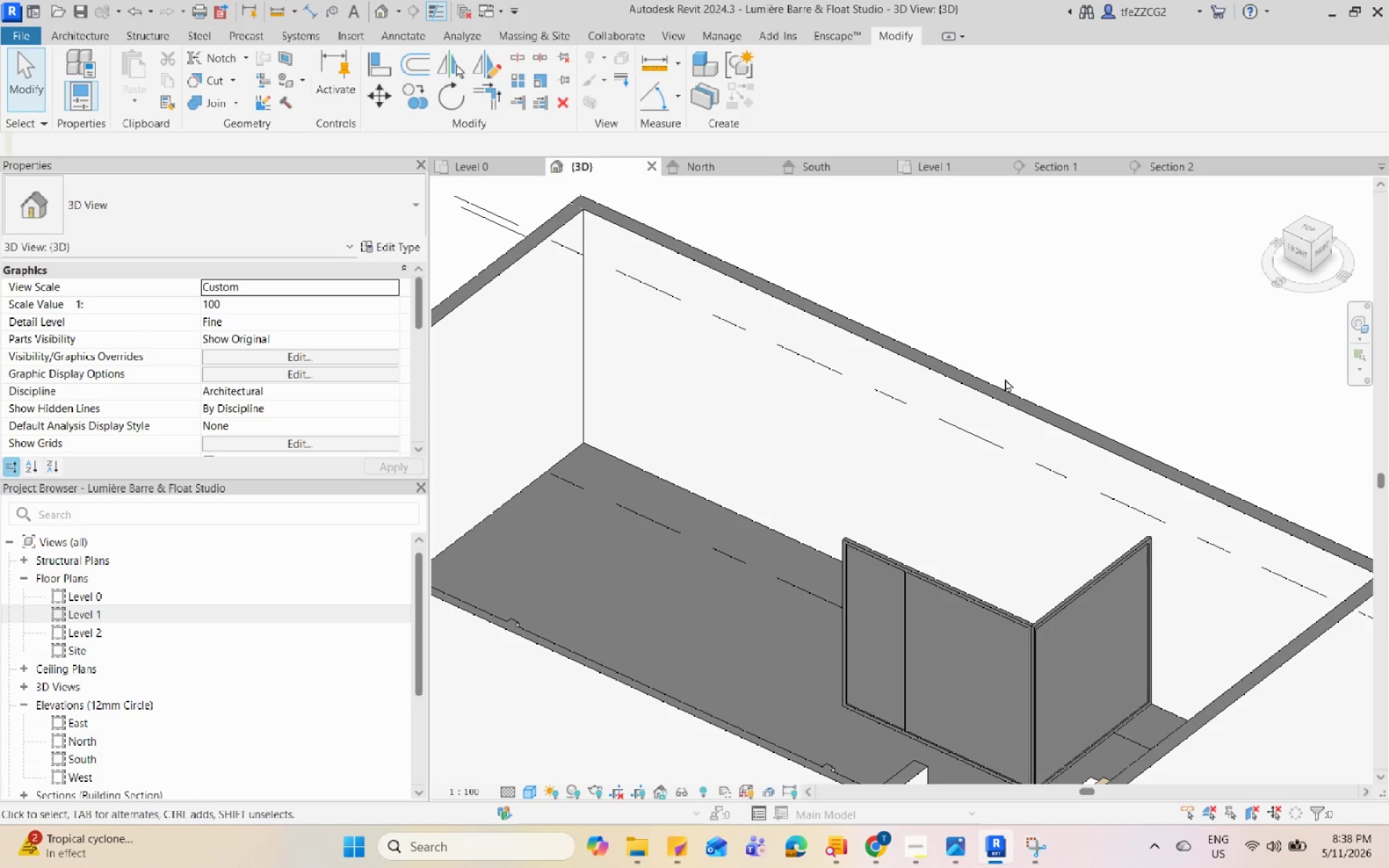 
hold_key(key=Space, duration=1.5)
 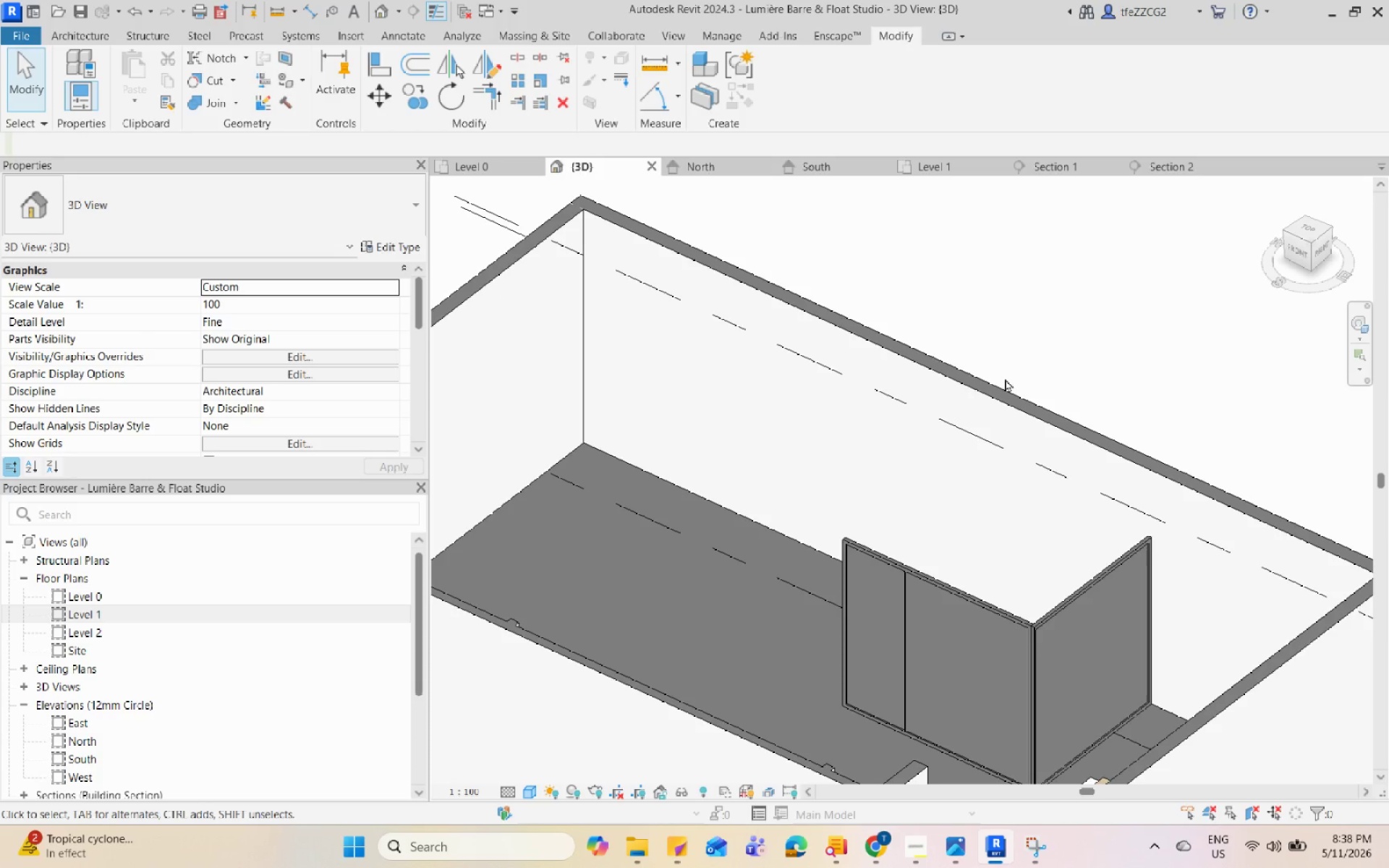 
hold_key(key=Space, duration=1.51)
 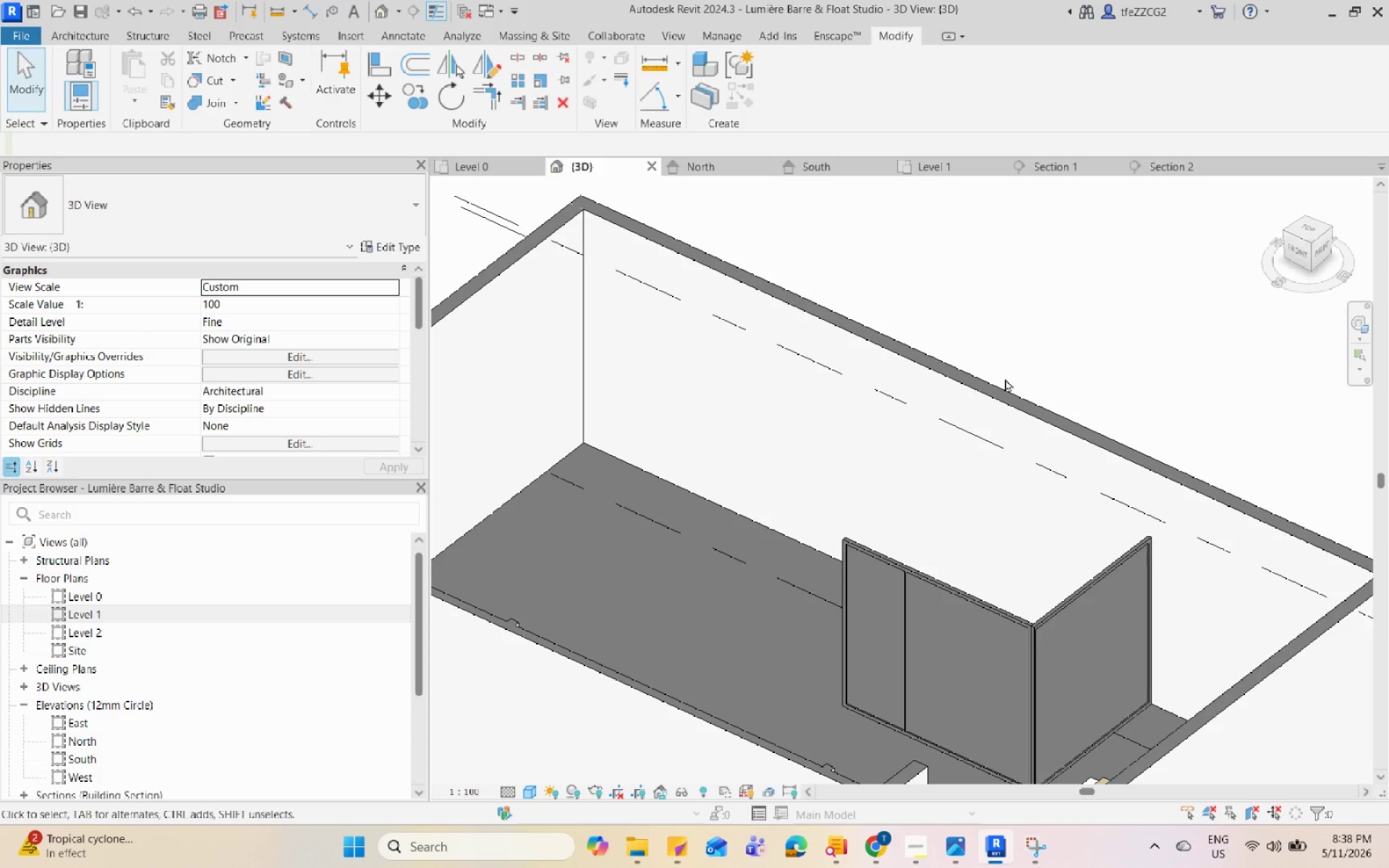 
hold_key(key=Space, duration=1.53)
 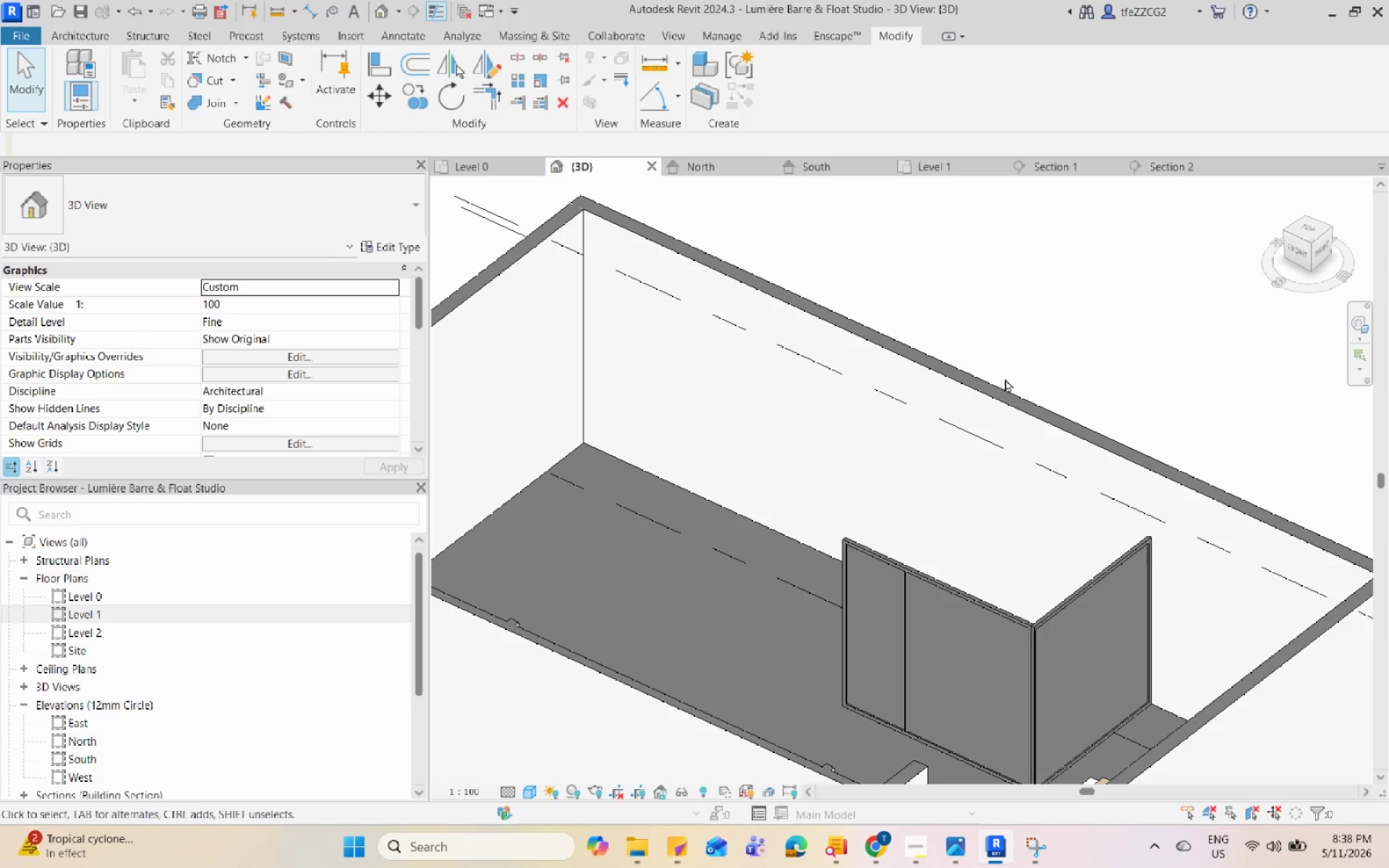 
hold_key(key=Space, duration=1.51)
 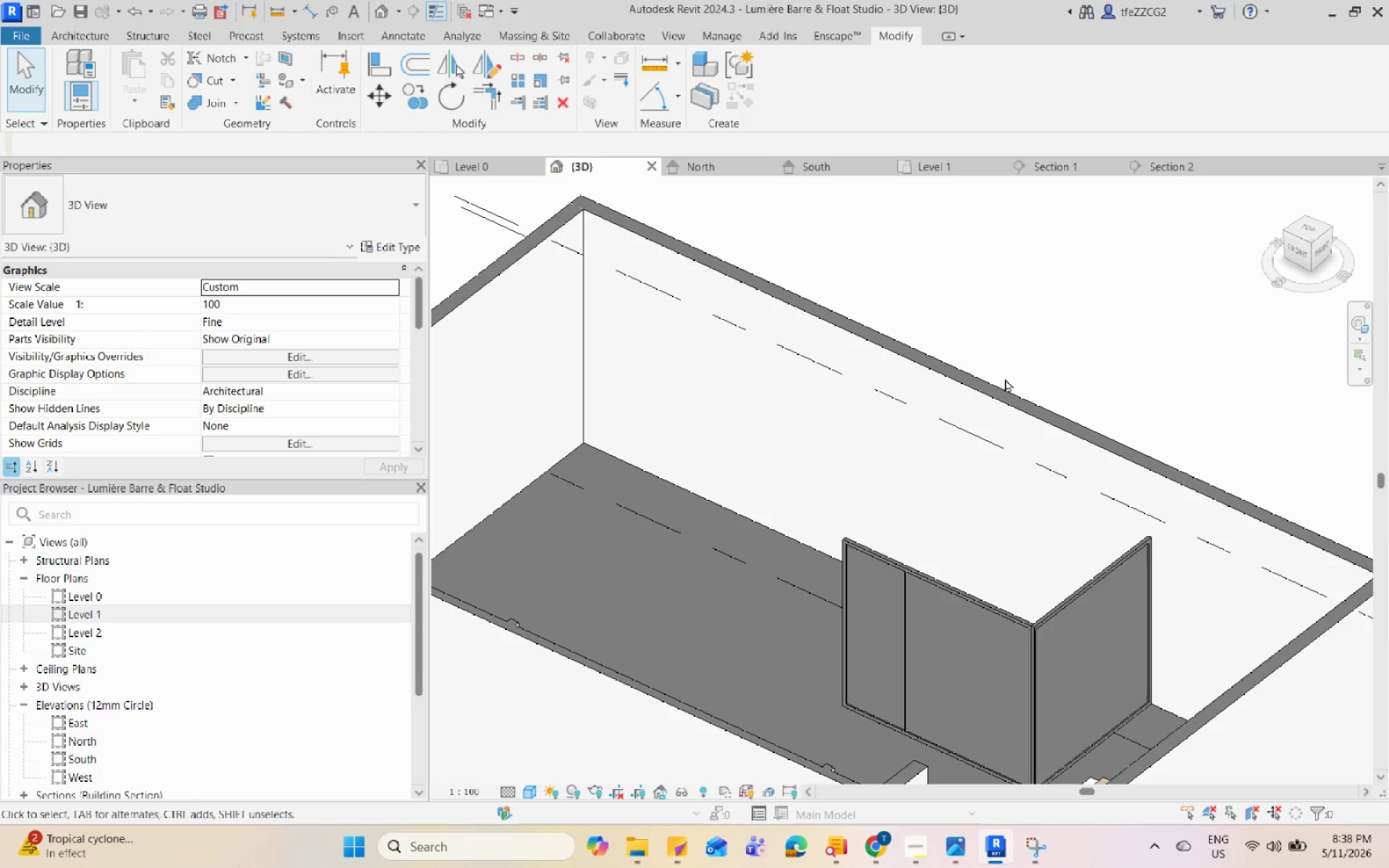 
hold_key(key=Space, duration=1.52)
 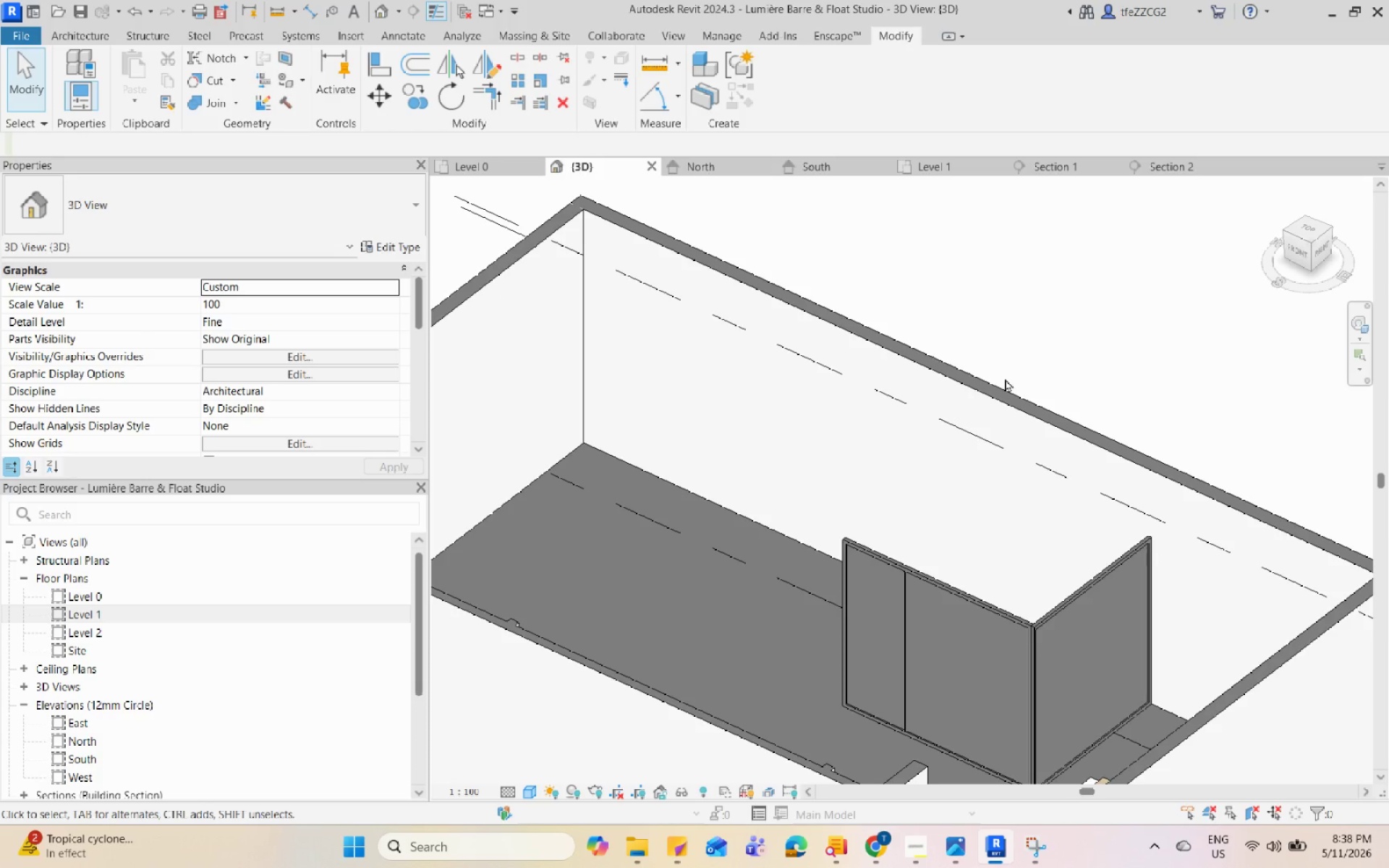 
hold_key(key=Space, duration=1.51)
 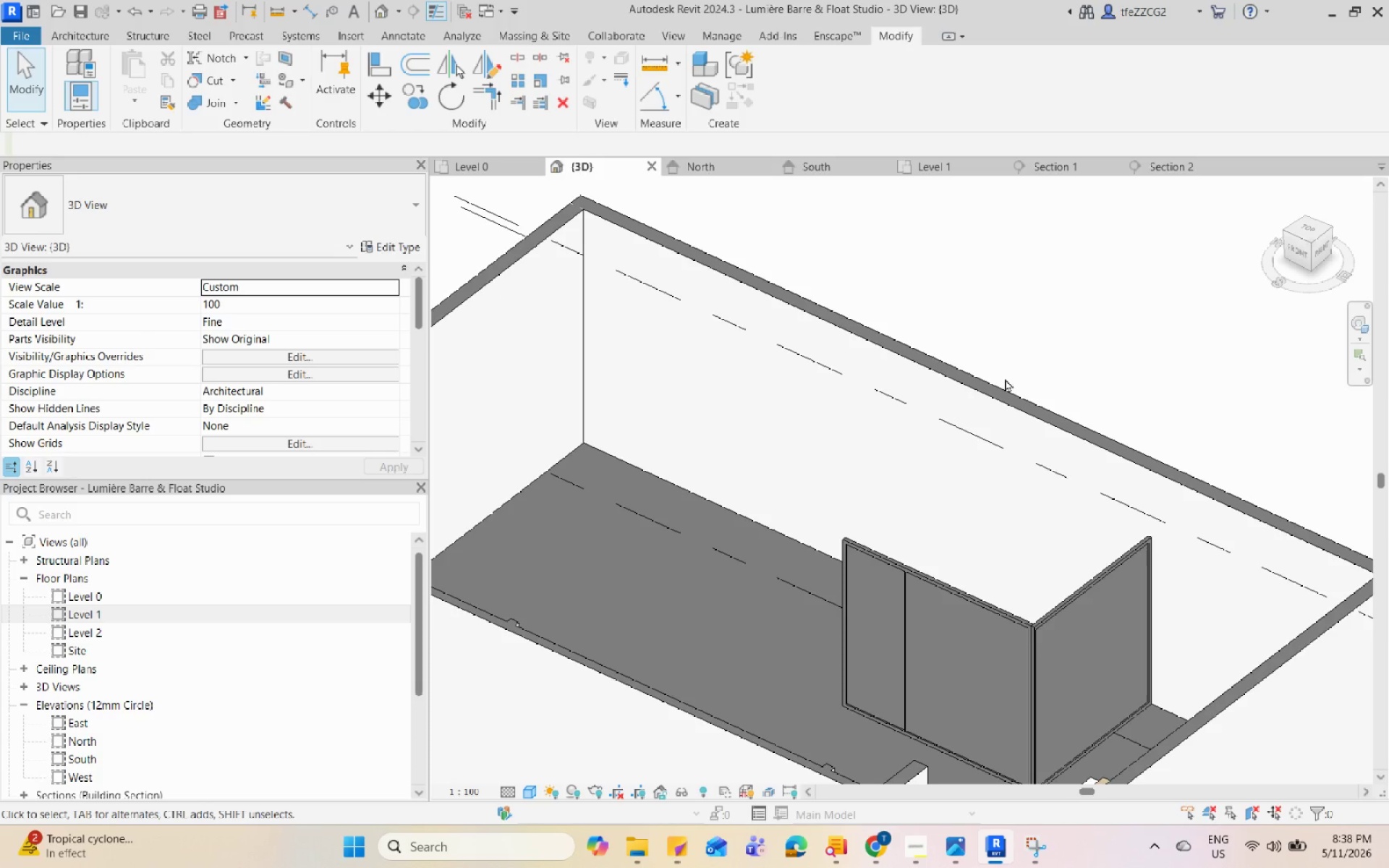 
hold_key(key=Space, duration=1.52)
 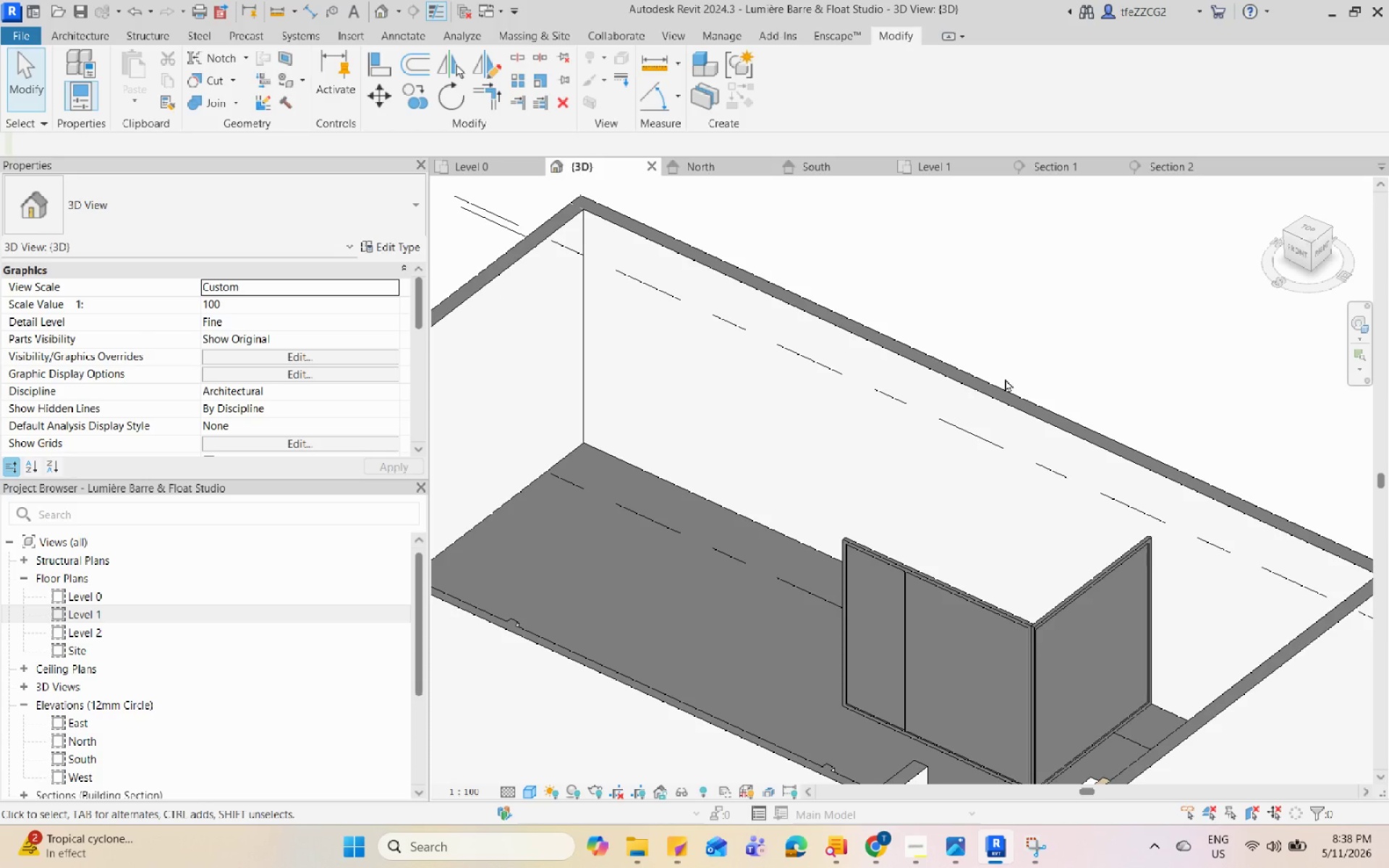 
hold_key(key=Space, duration=1.53)
 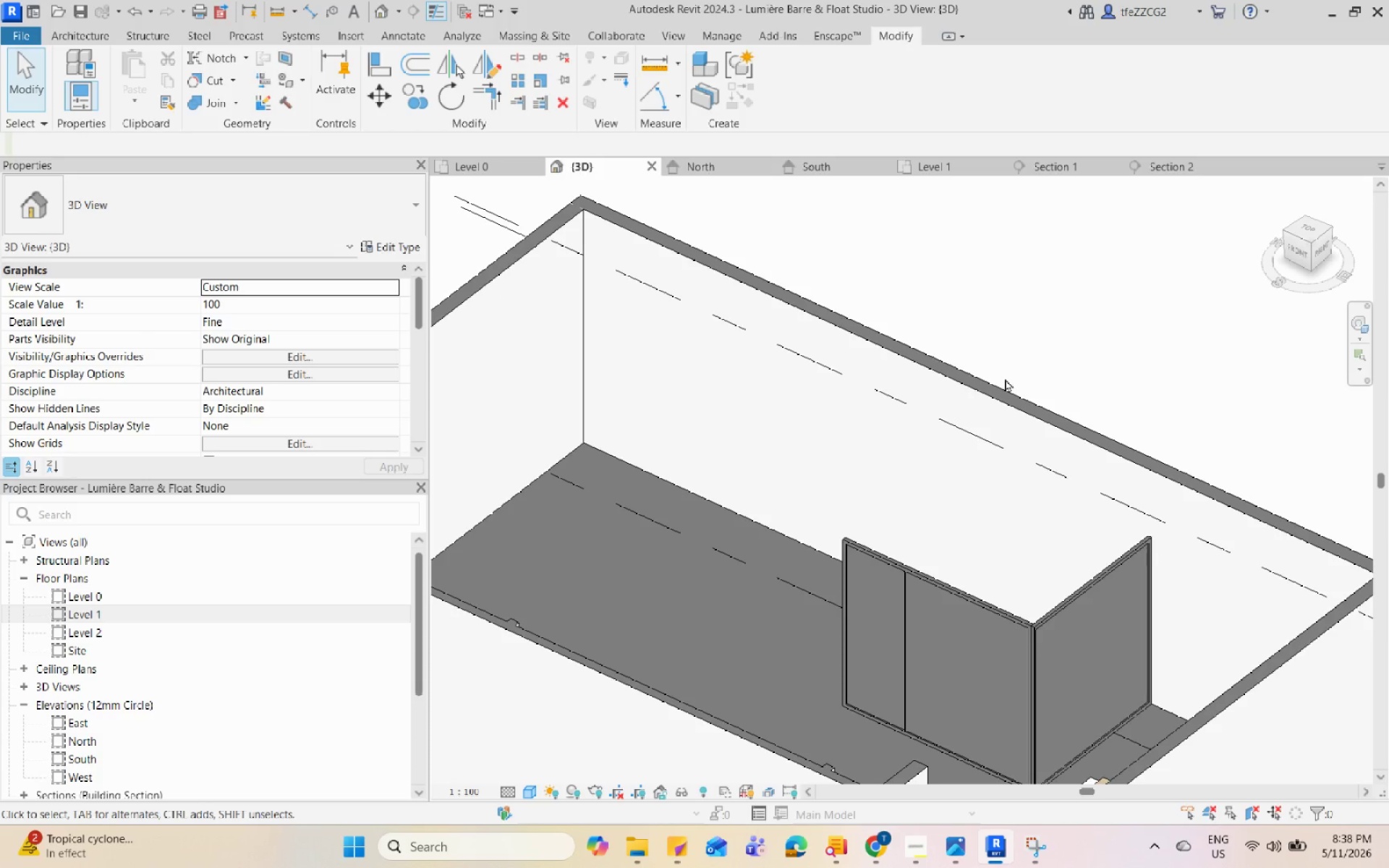 
hold_key(key=Space, duration=1.52)
 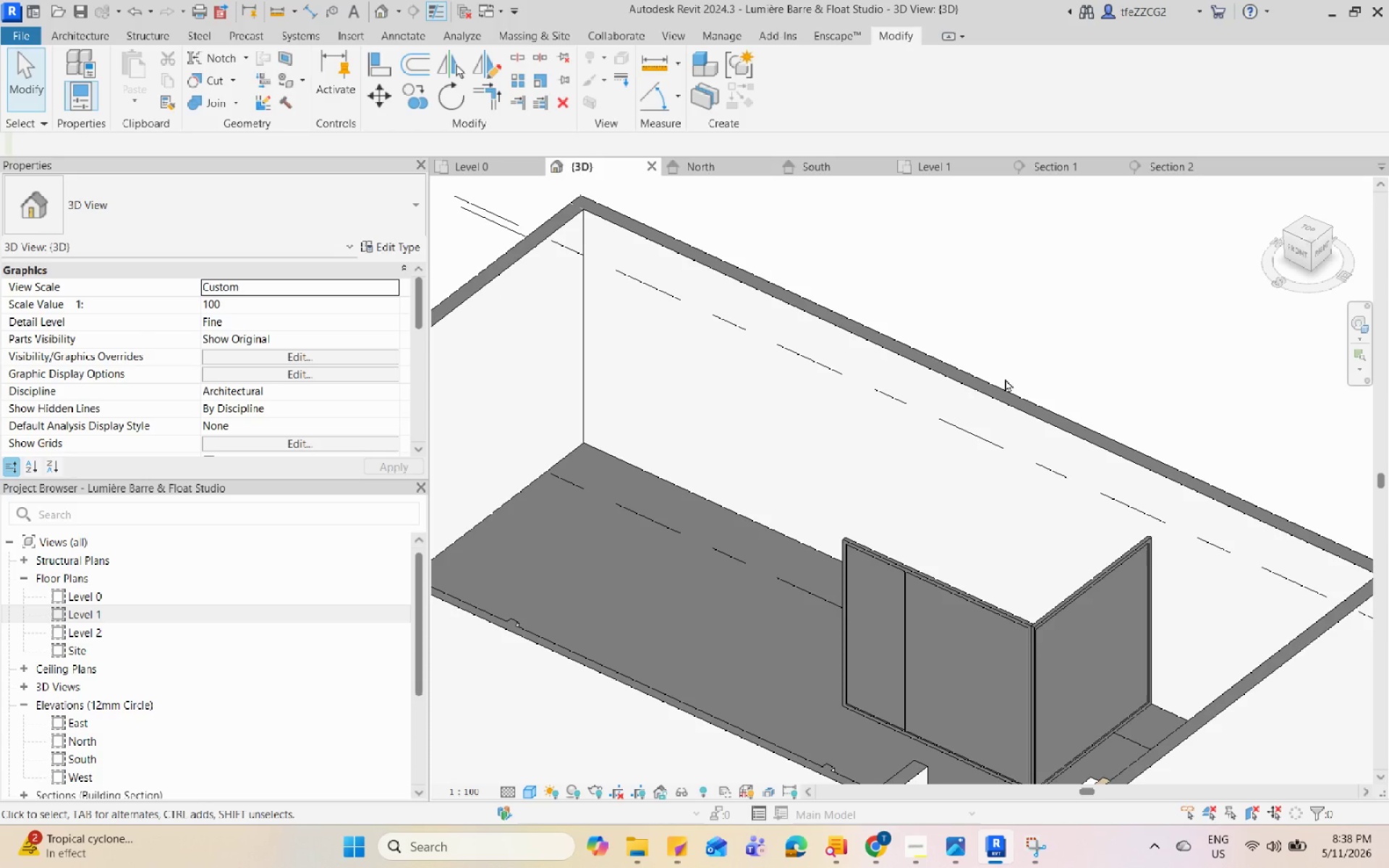 
hold_key(key=Space, duration=1.52)
 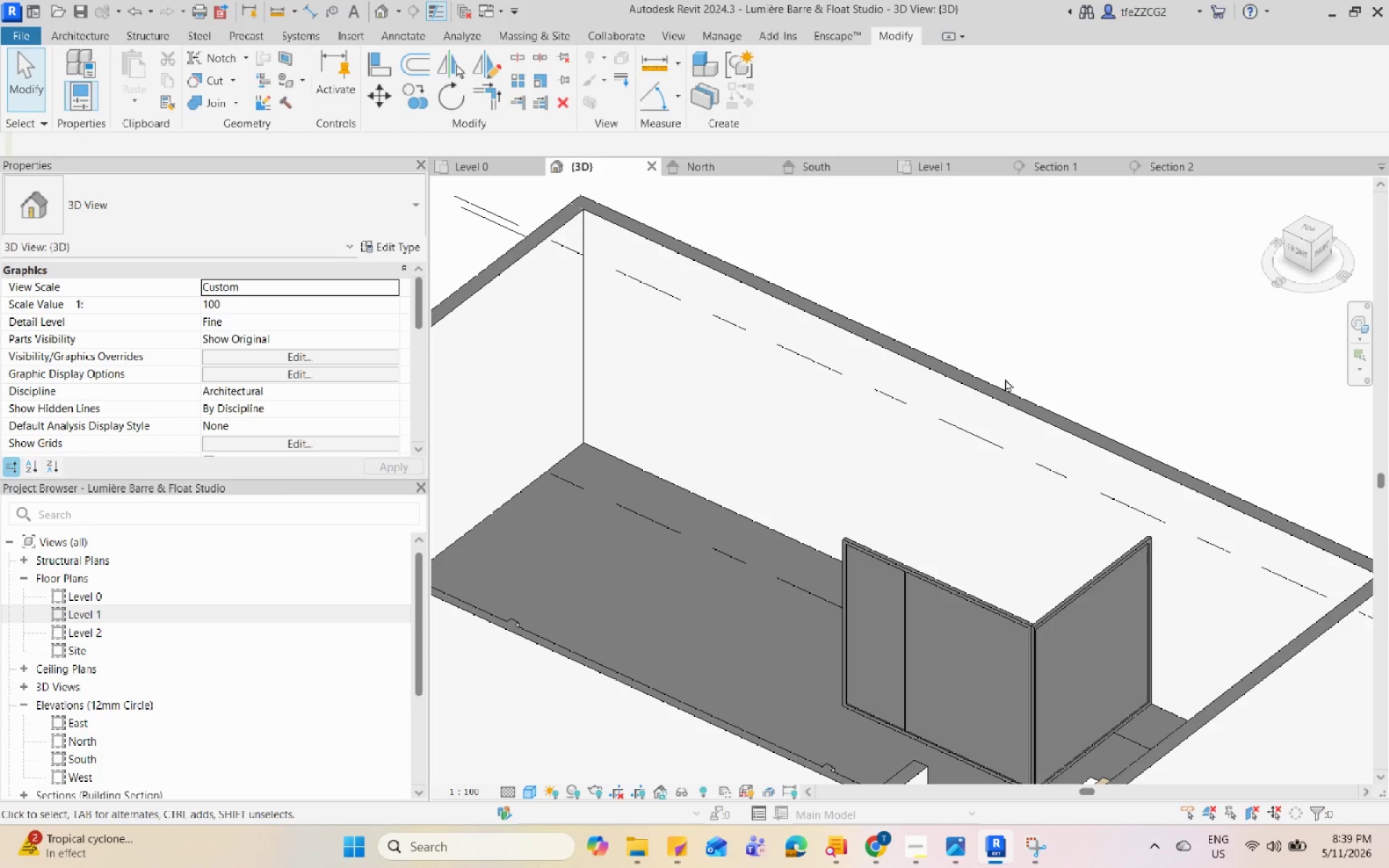 
hold_key(key=Space, duration=1.51)
 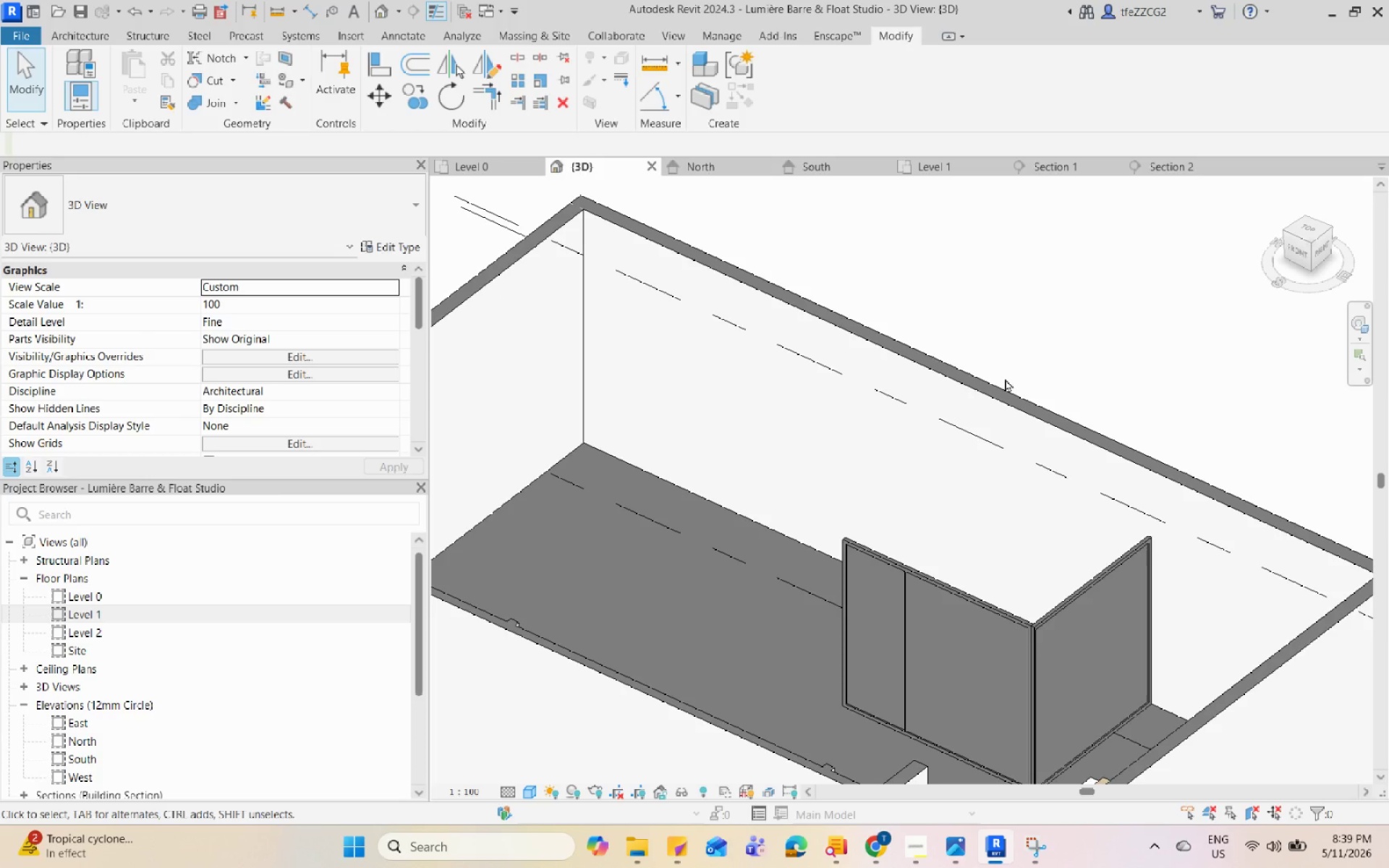 
hold_key(key=Space, duration=1.52)
 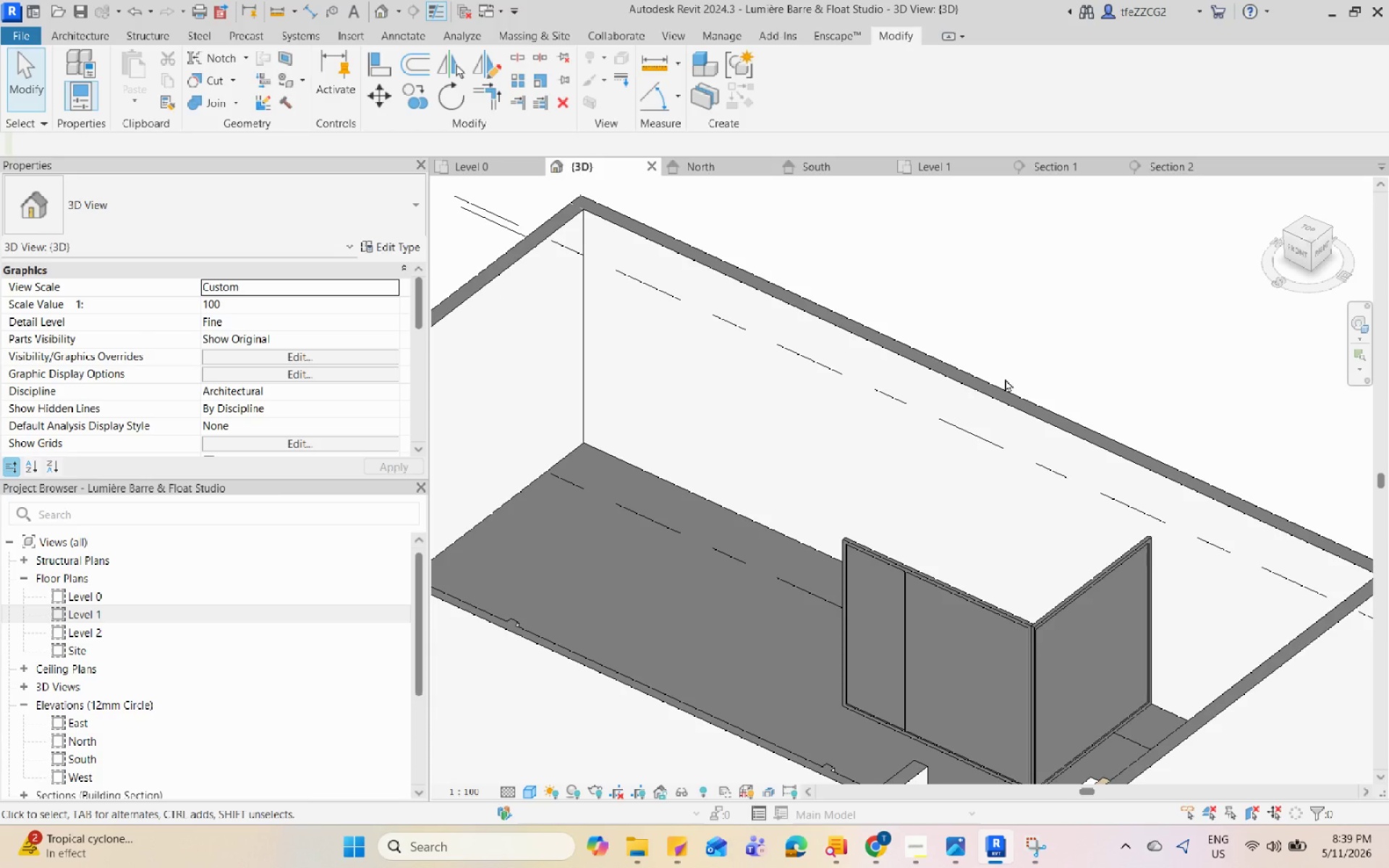 
hold_key(key=Space, duration=1.51)
 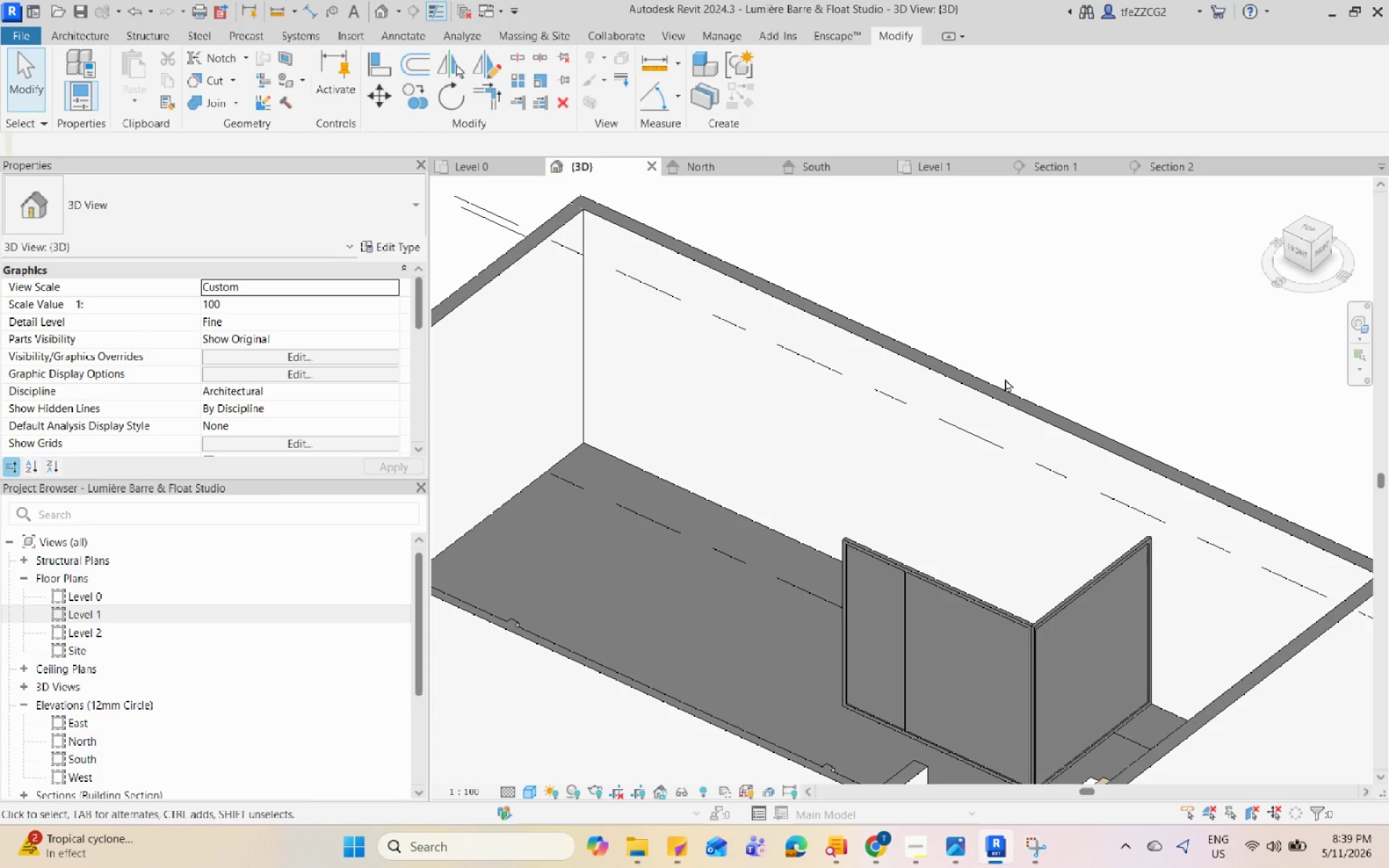 
hold_key(key=Space, duration=1.53)
 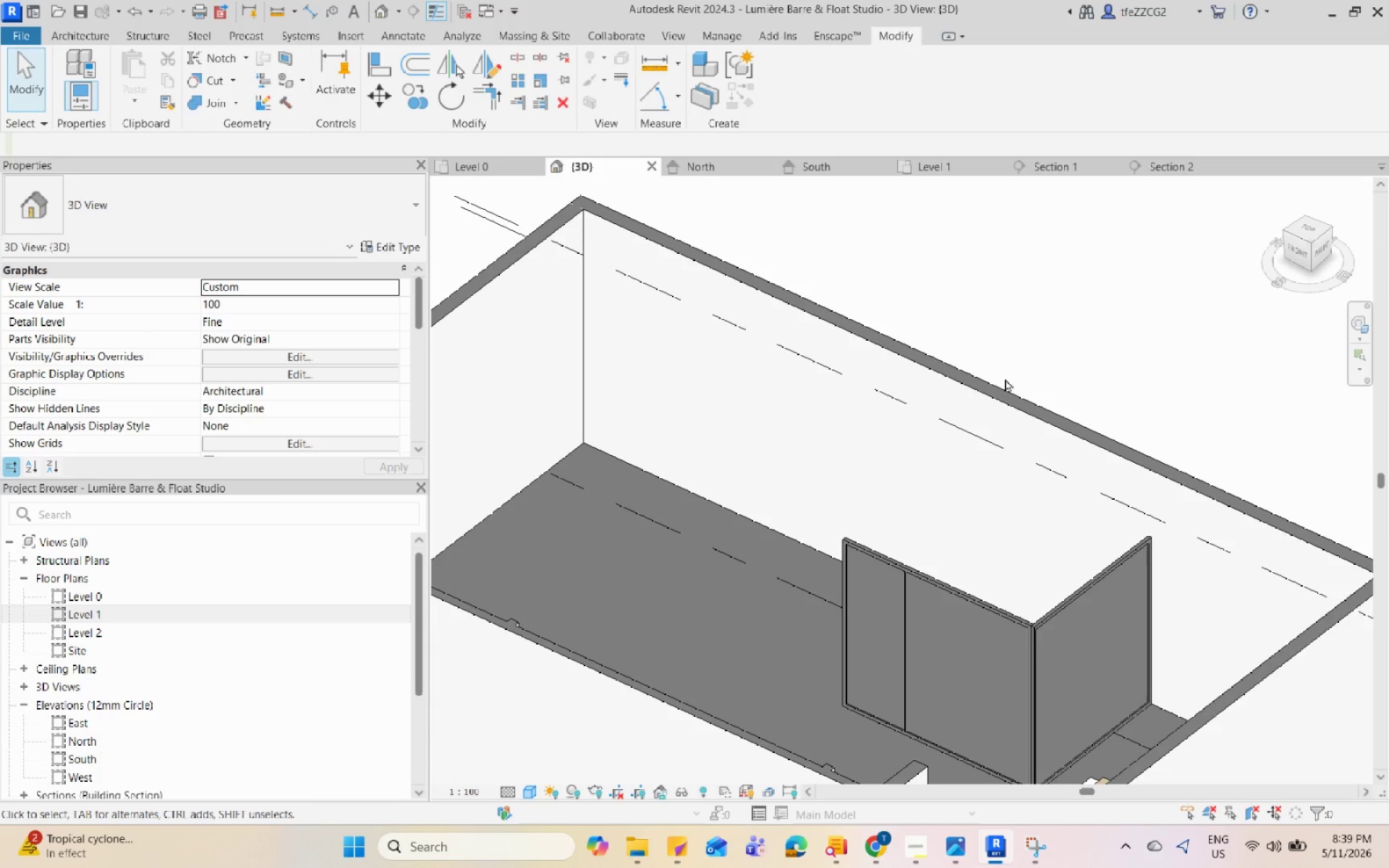 
hold_key(key=Space, duration=1.51)
 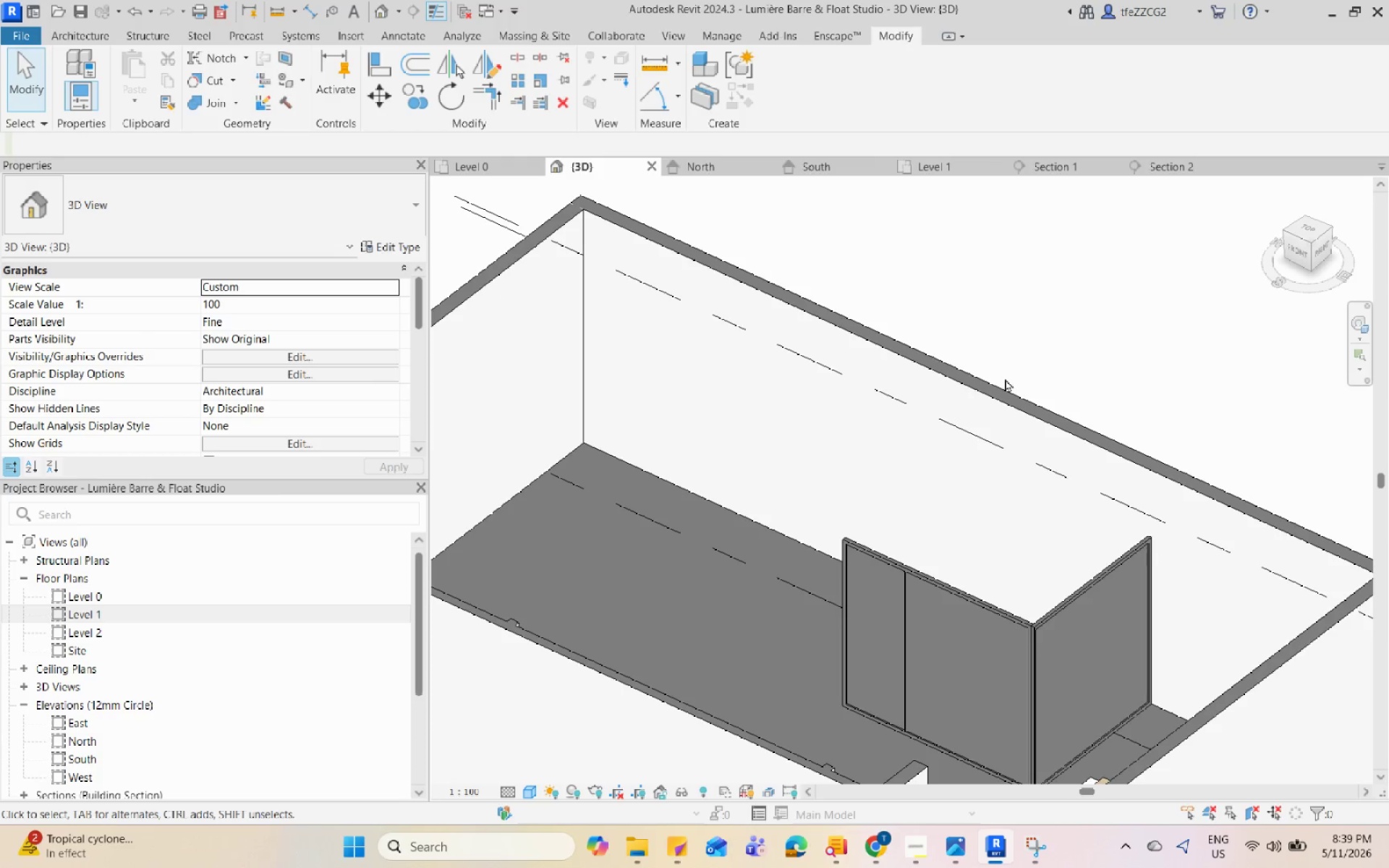 
hold_key(key=Space, duration=1.52)
 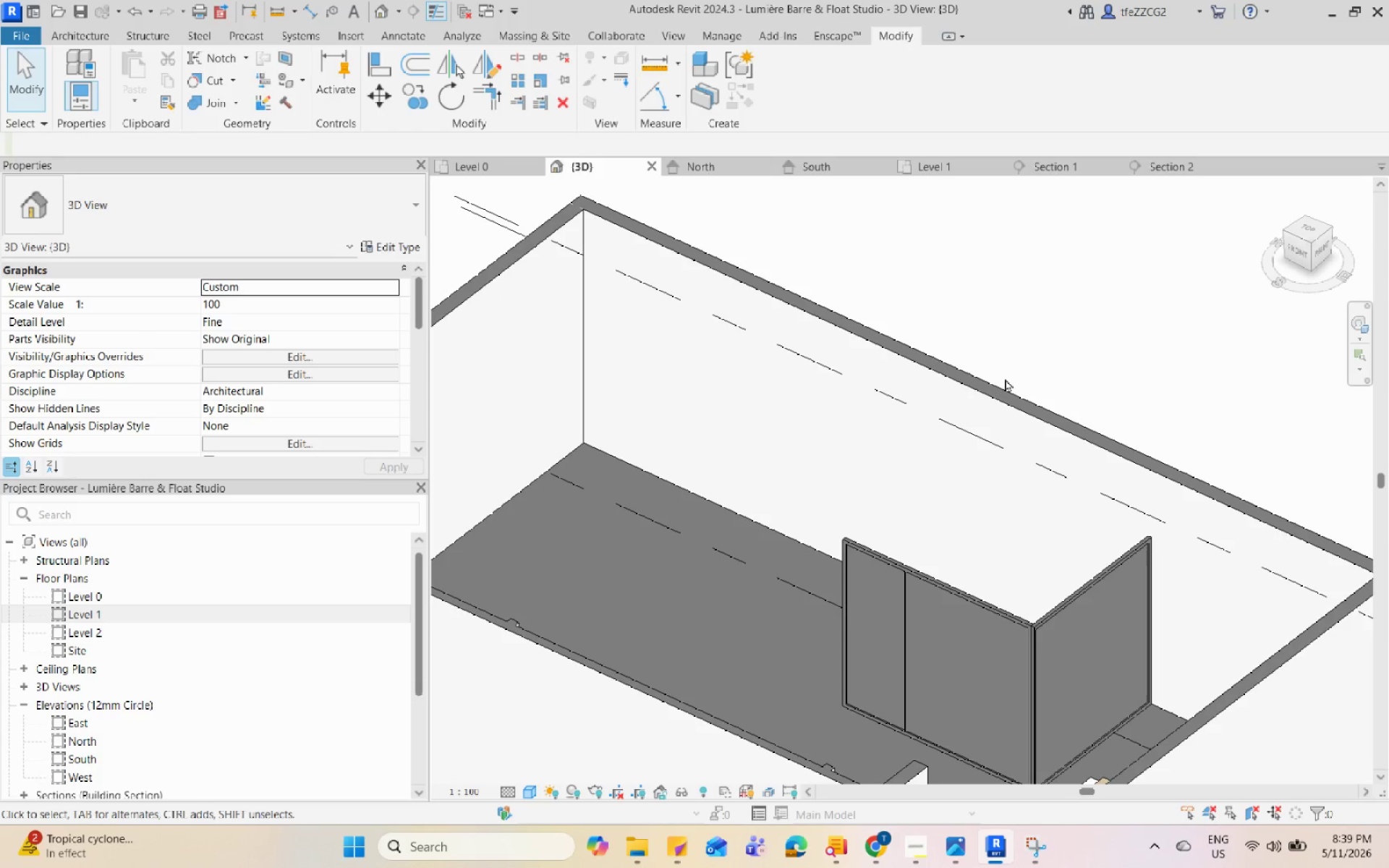 
hold_key(key=Space, duration=1.52)
 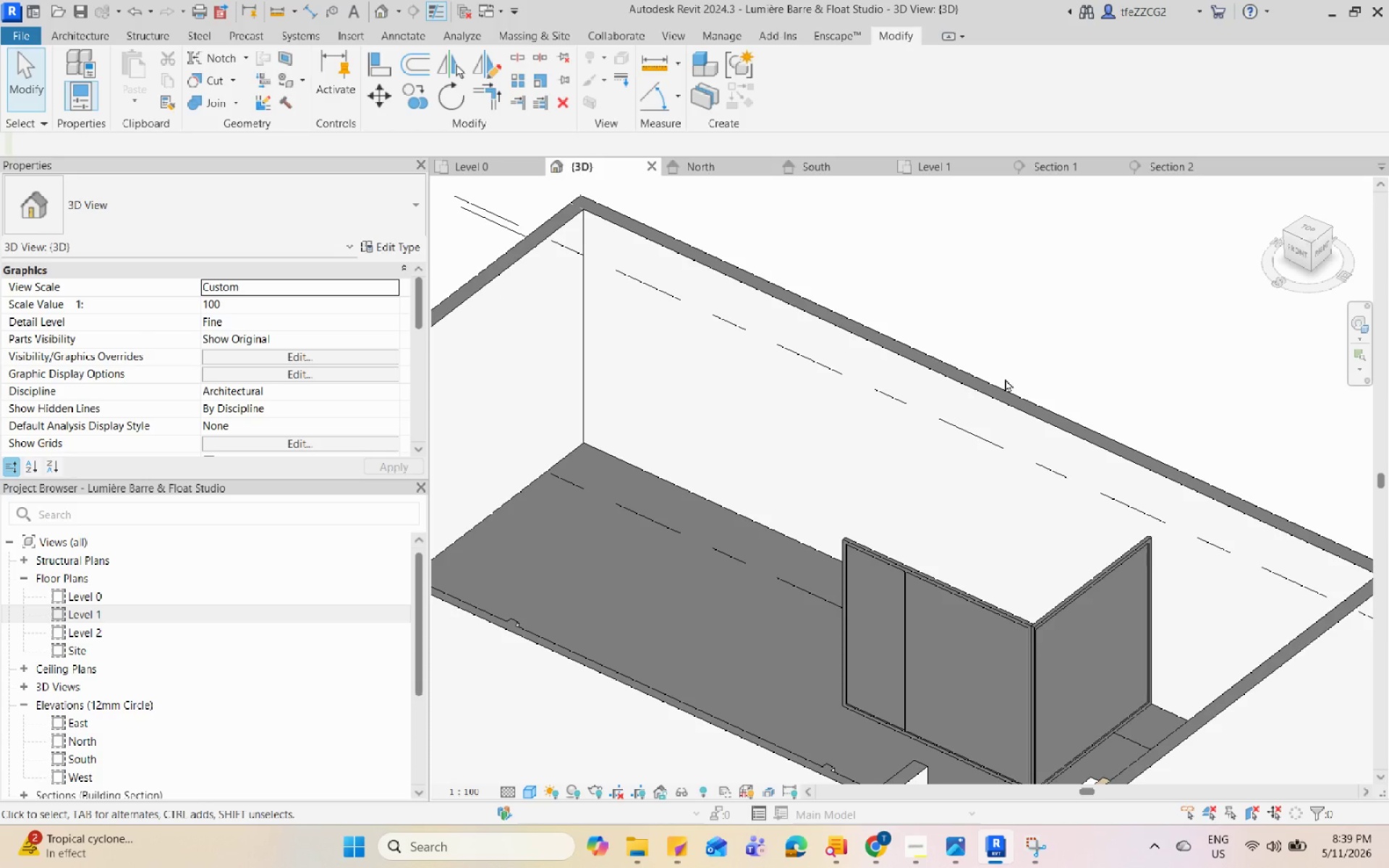 
hold_key(key=Space, duration=1.51)
 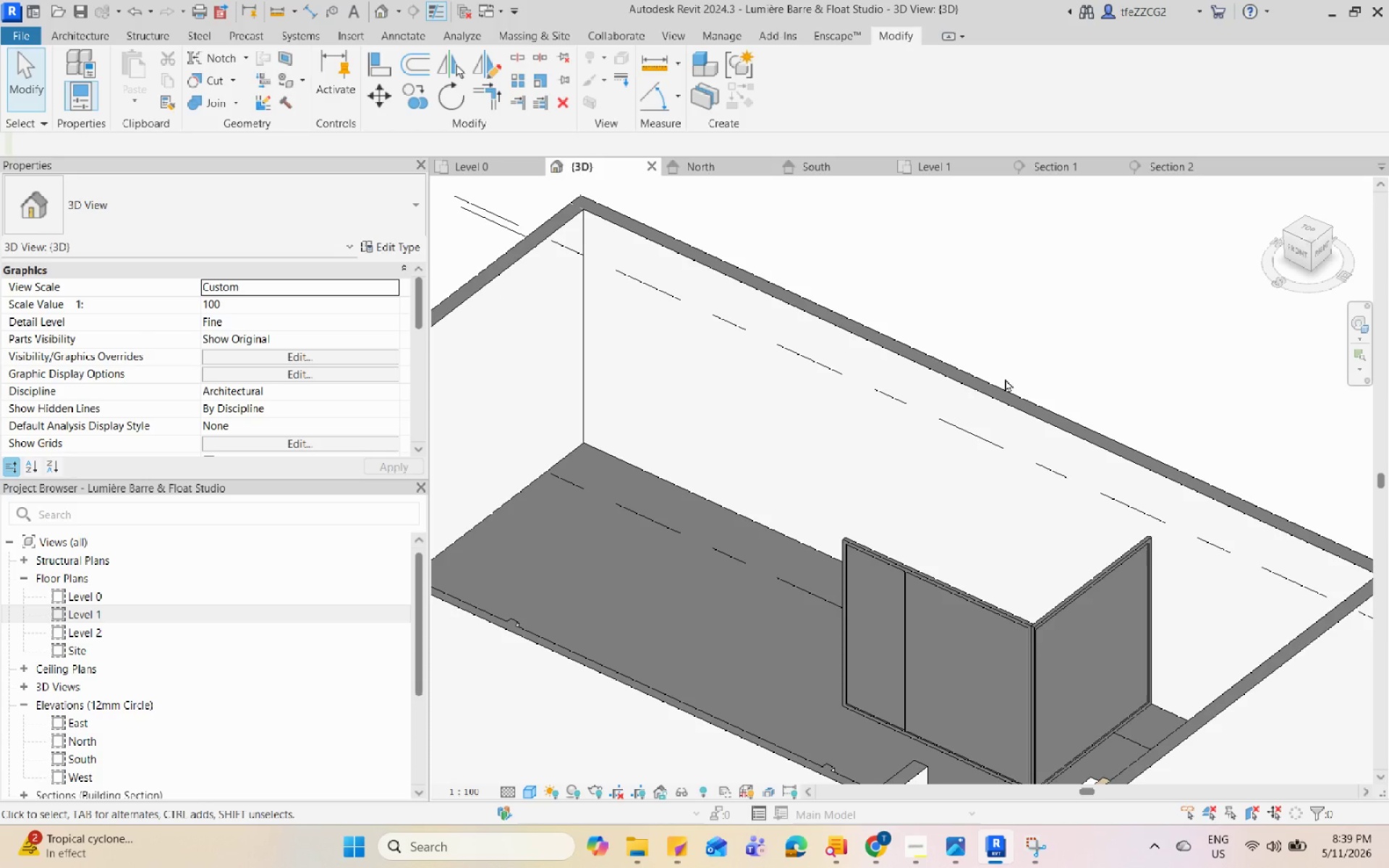 
hold_key(key=Space, duration=1.52)
 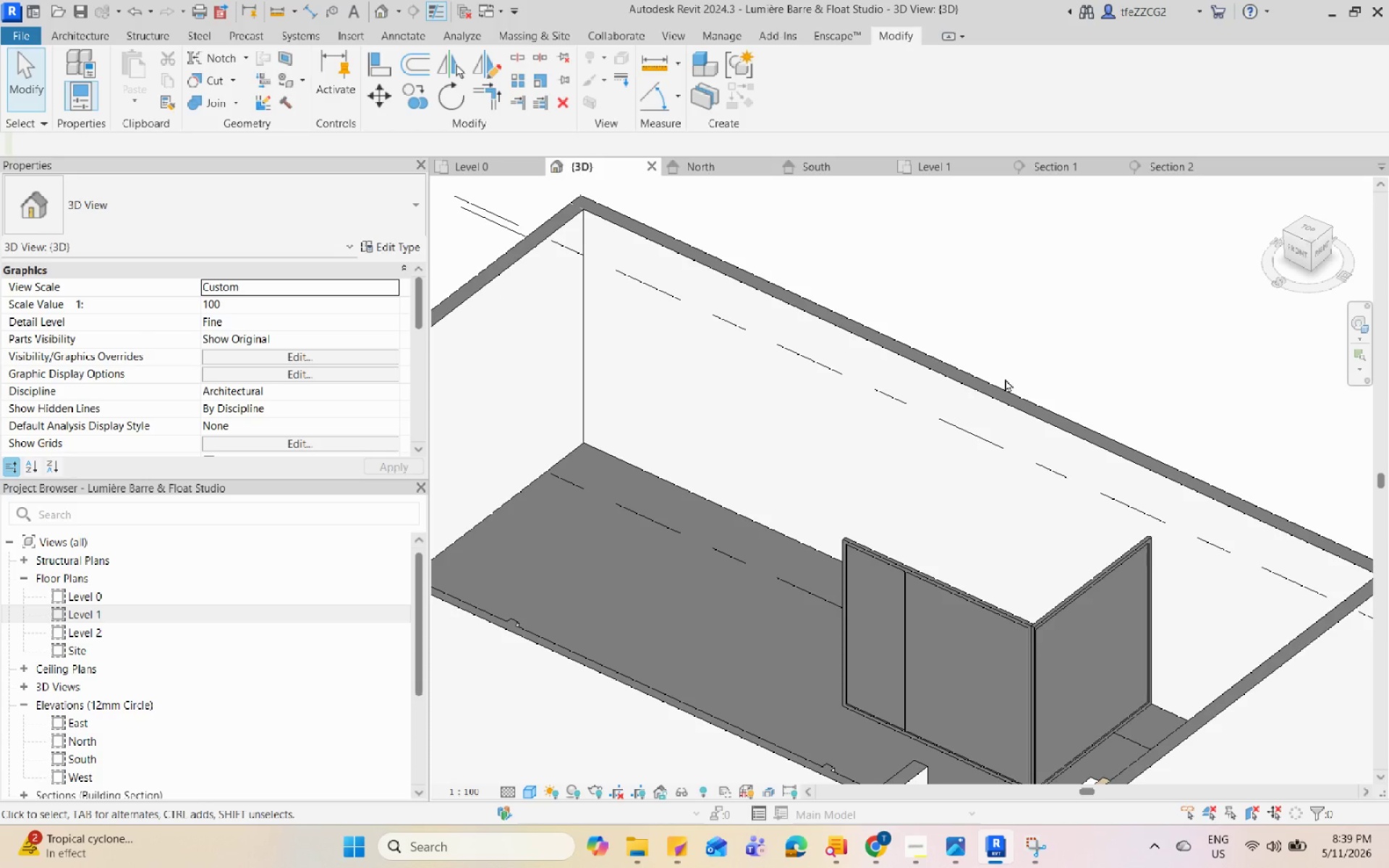 
hold_key(key=Space, duration=1.51)
 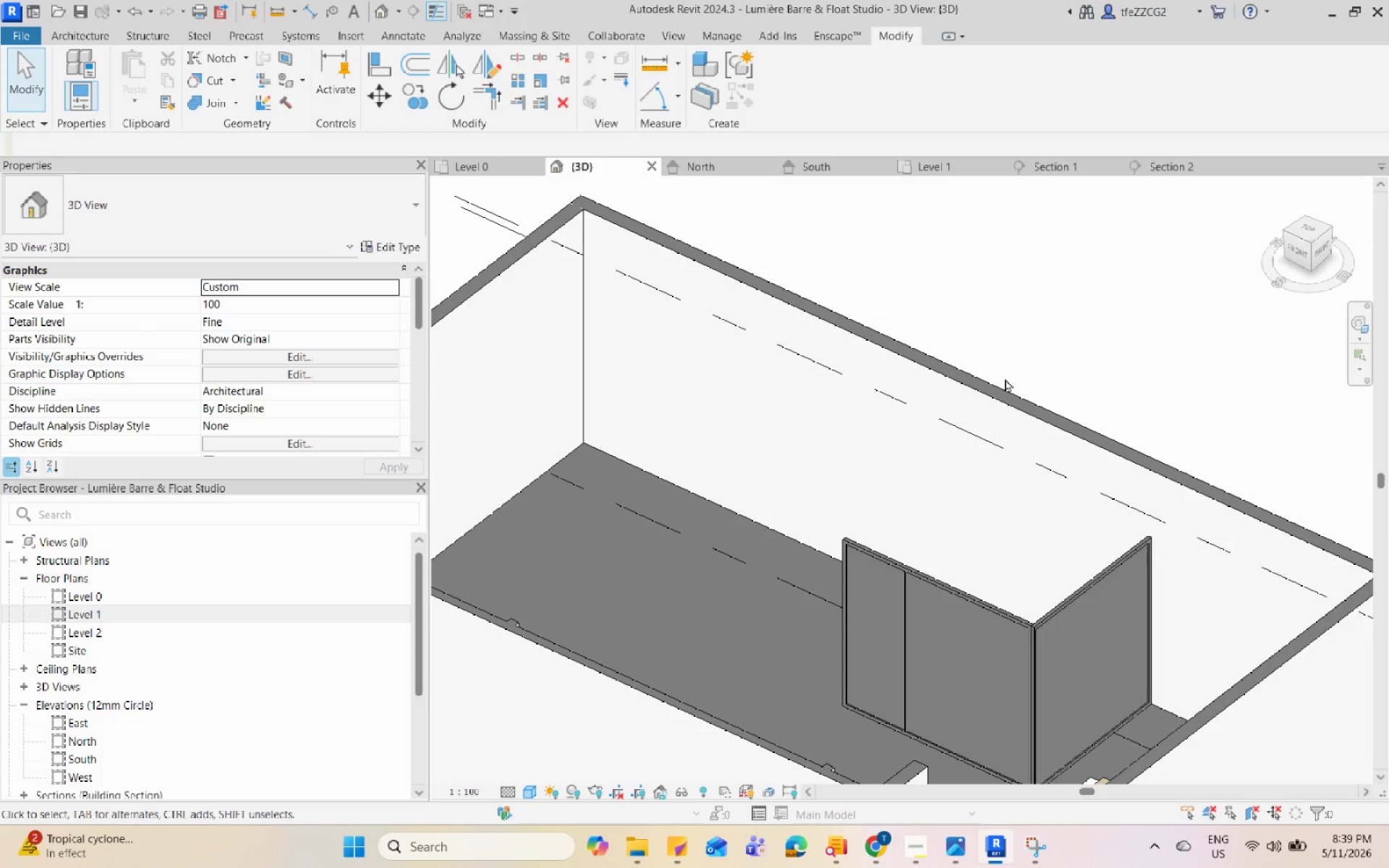 
hold_key(key=Space, duration=1.53)
 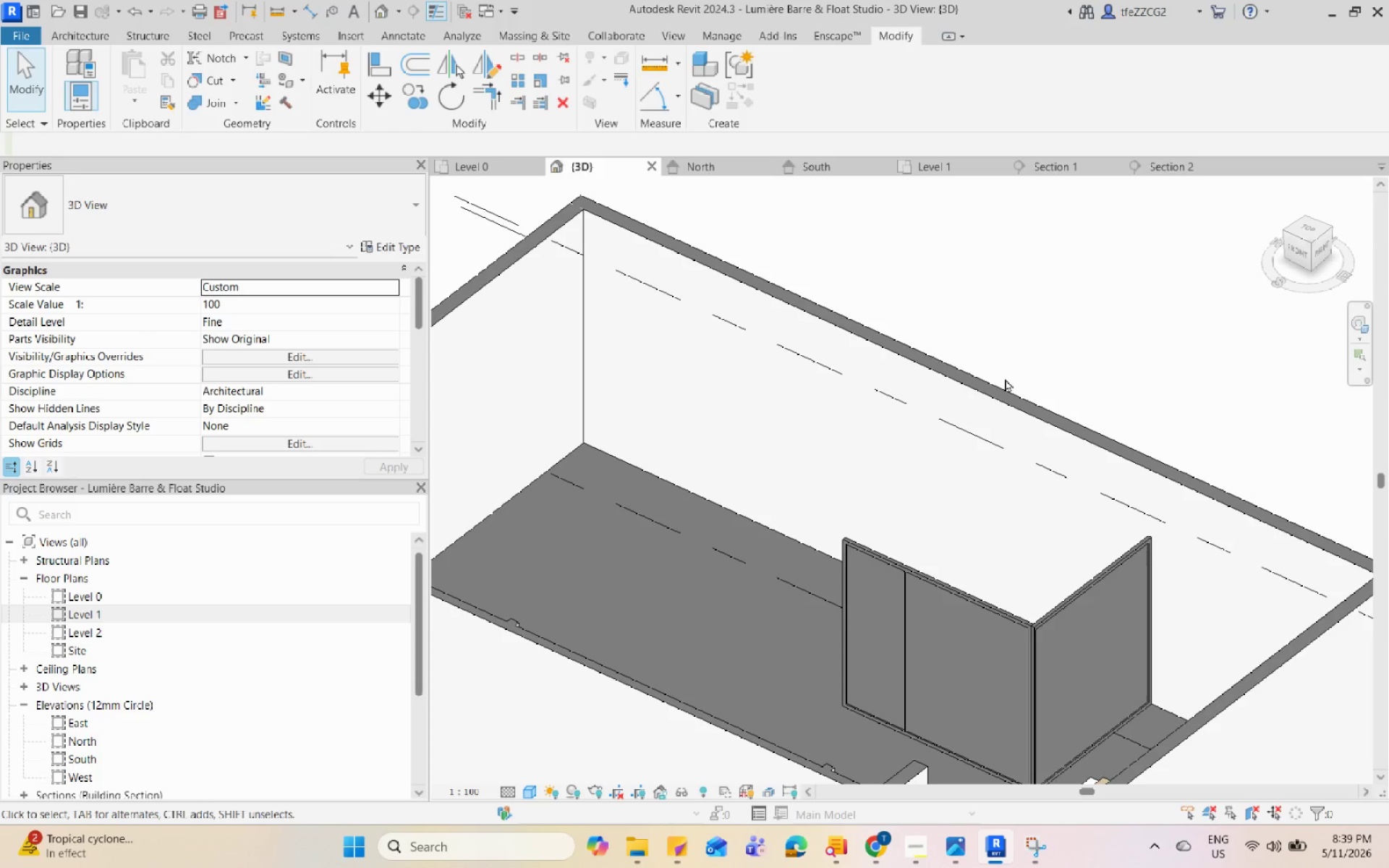 
hold_key(key=Space, duration=1.51)
 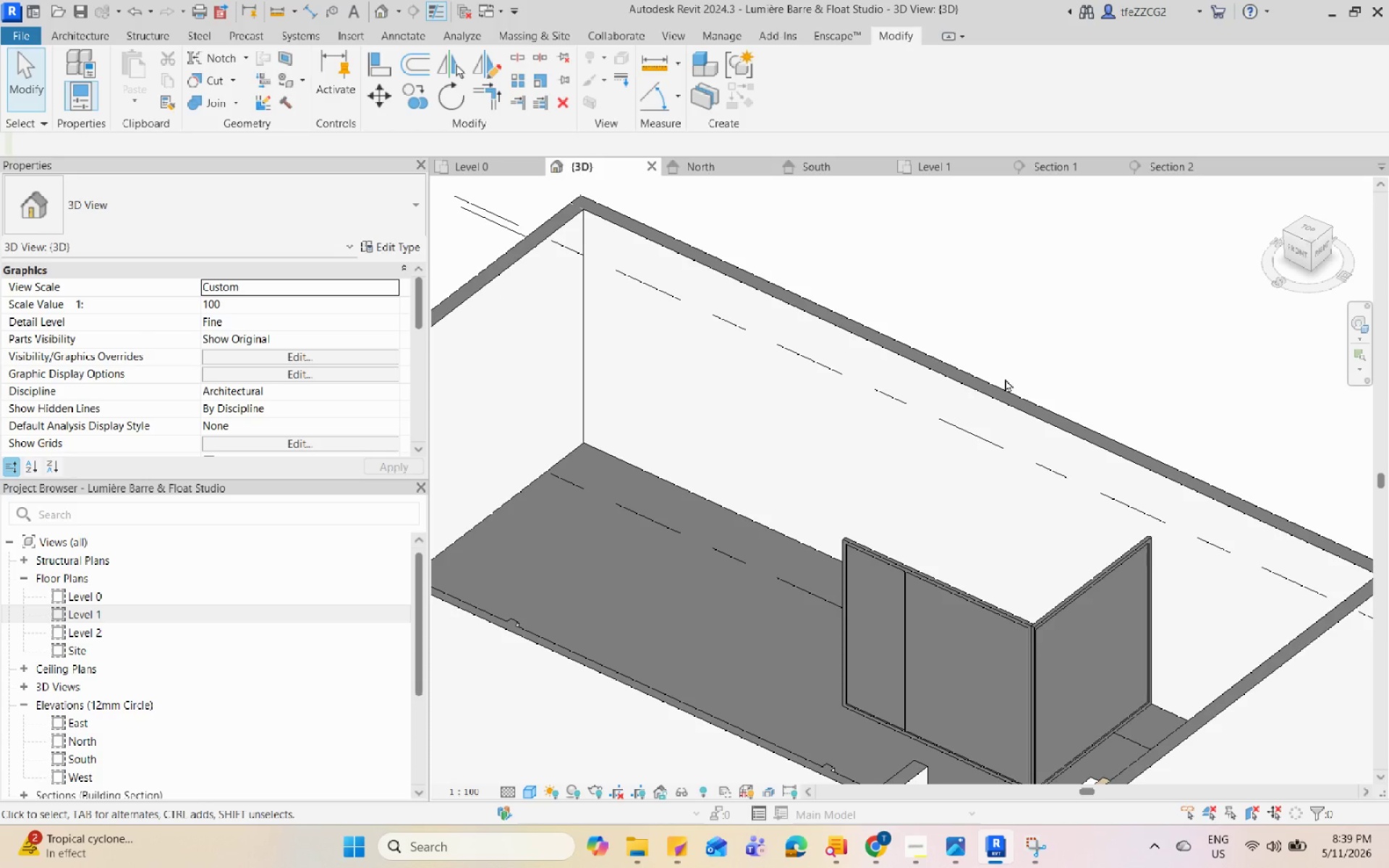 
hold_key(key=Space, duration=1.5)
 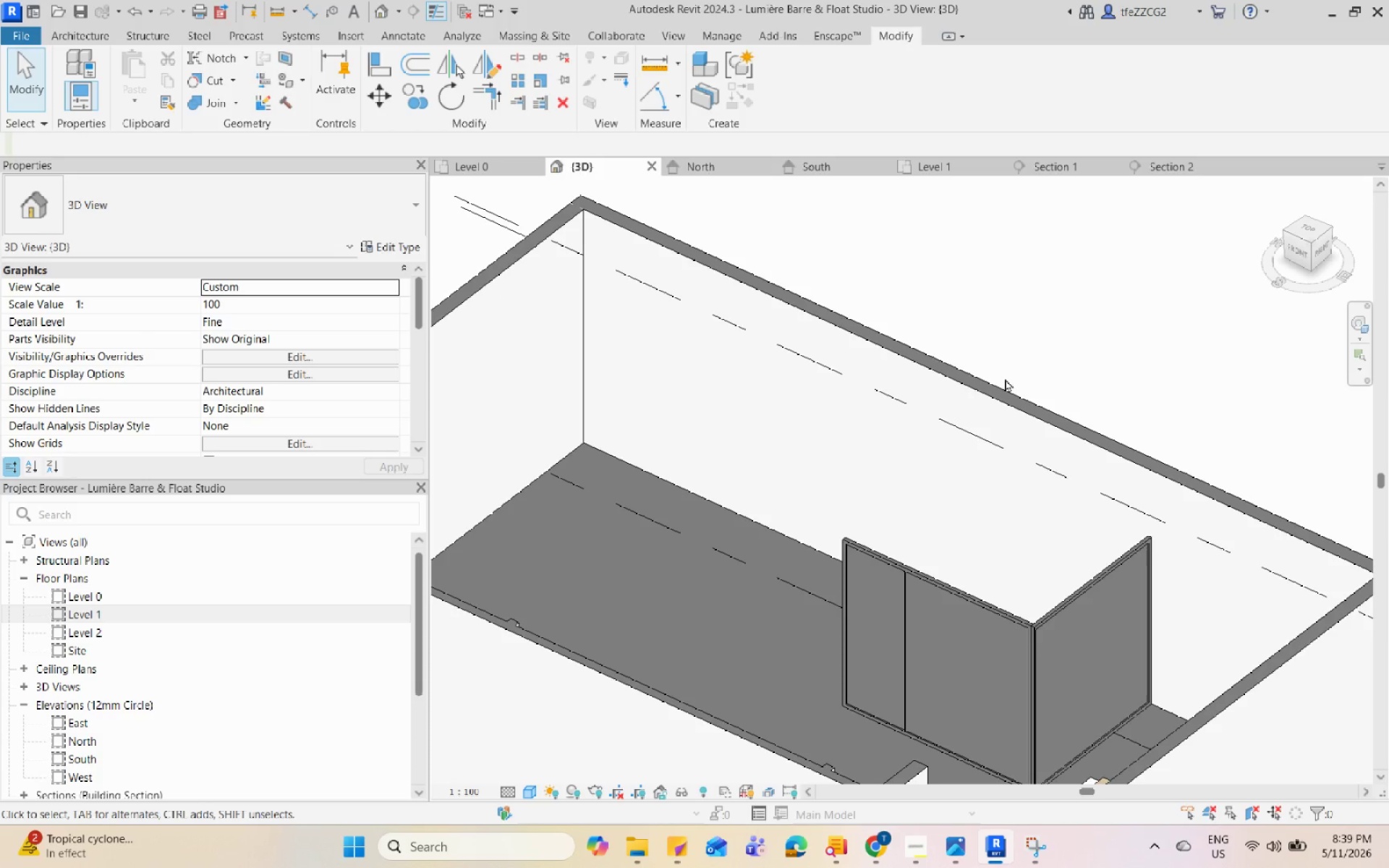 
hold_key(key=Space, duration=1.5)
 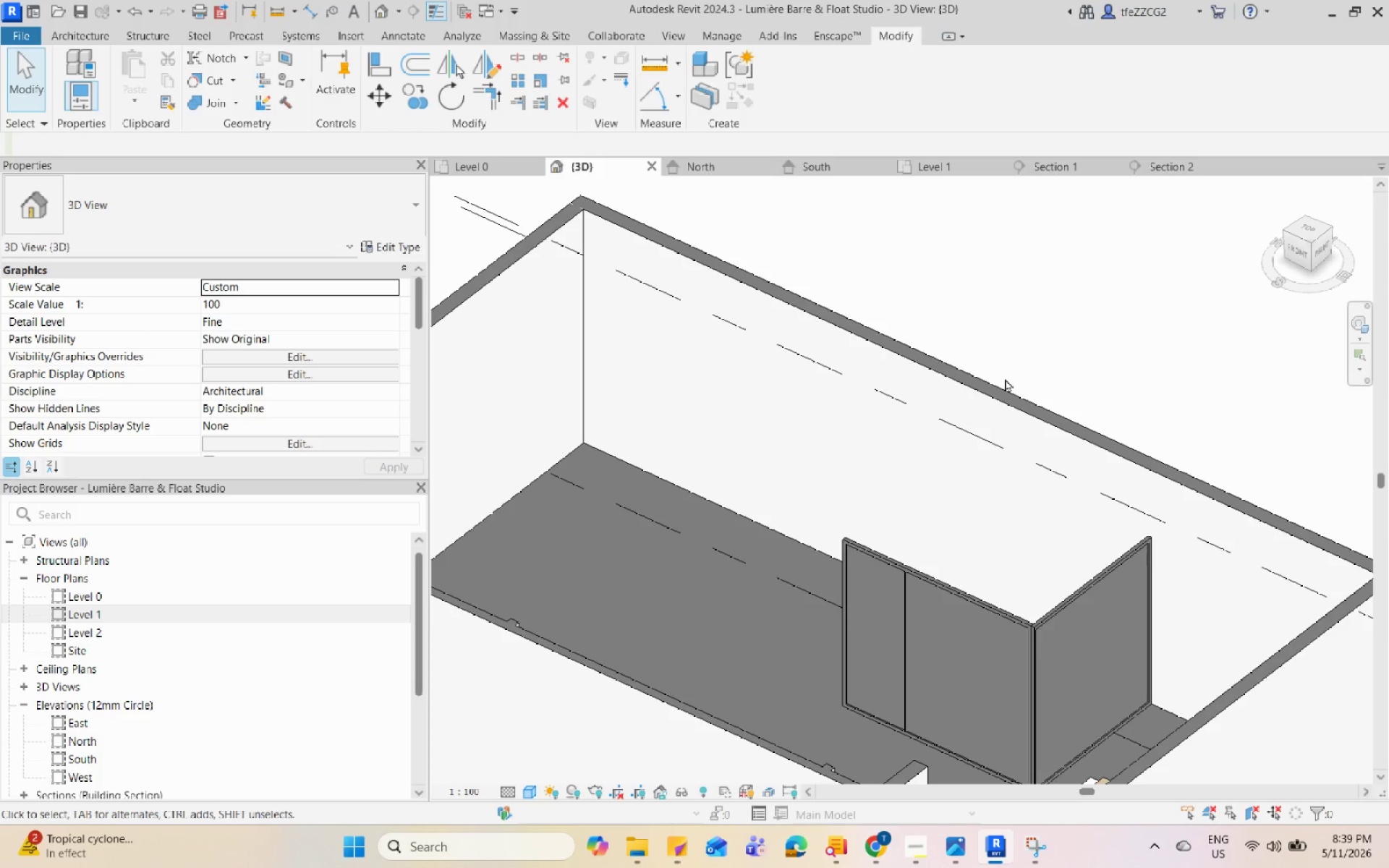 
hold_key(key=Space, duration=1.52)
 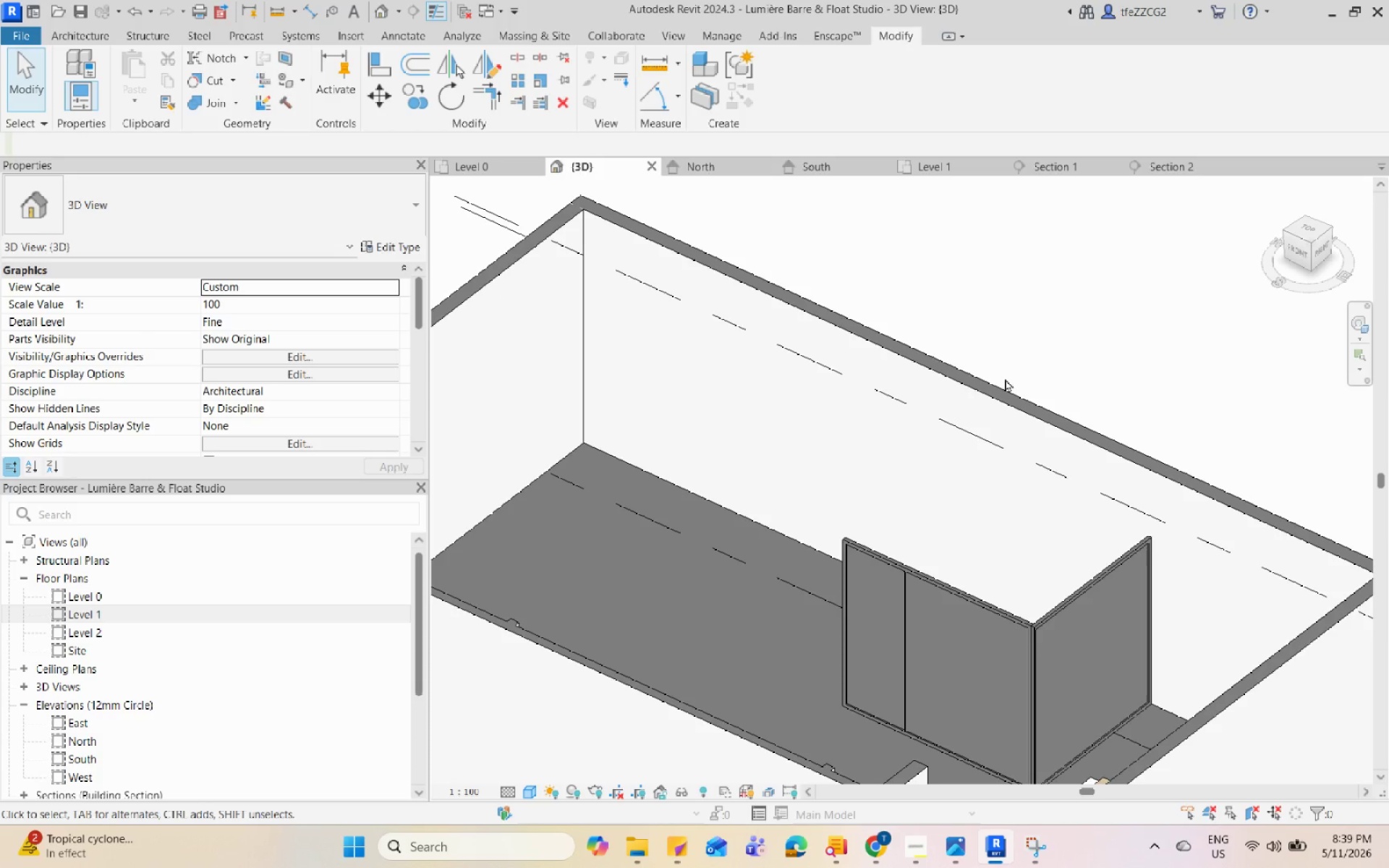 
hold_key(key=Space, duration=1.52)
 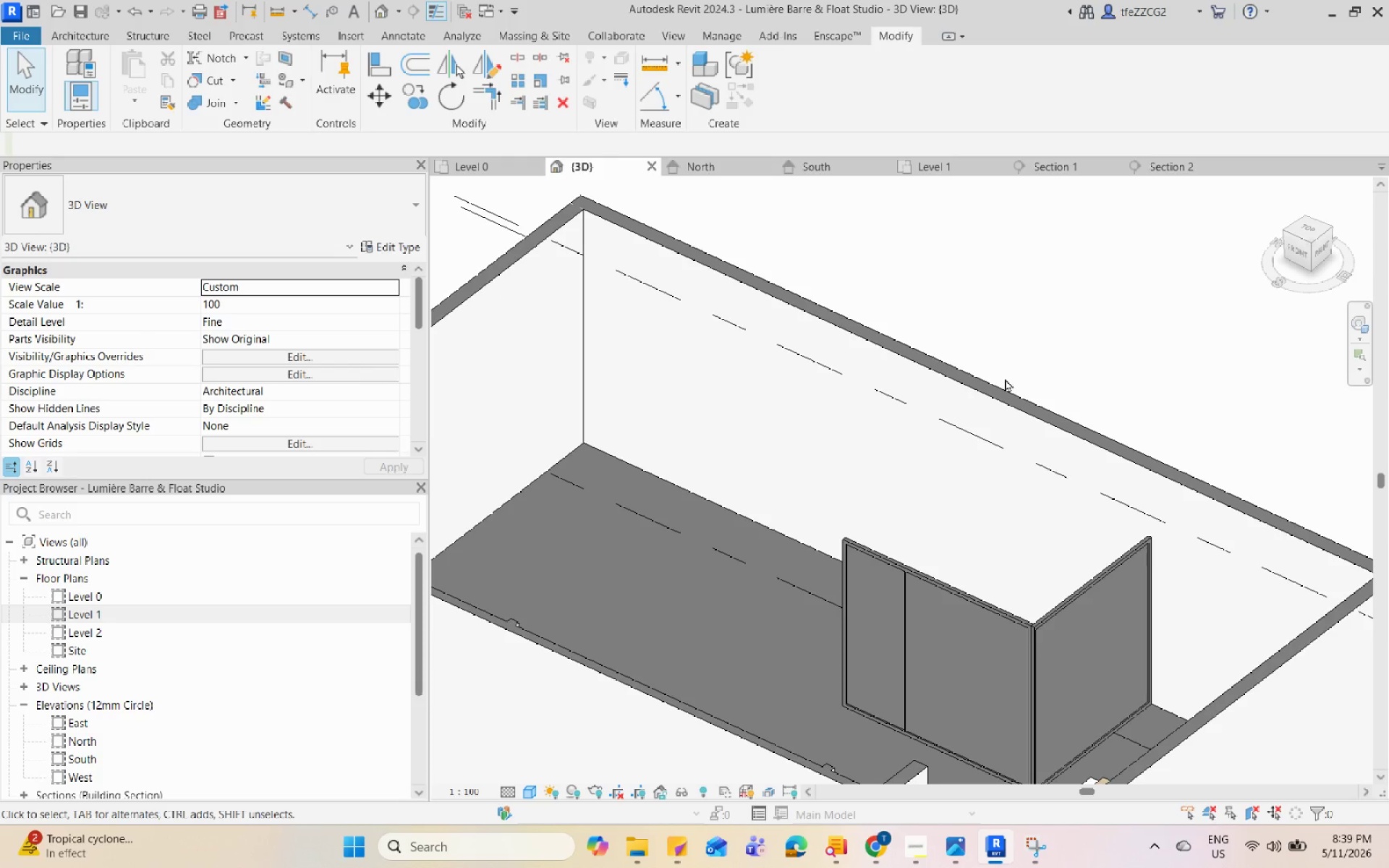 
hold_key(key=Space, duration=1.51)
 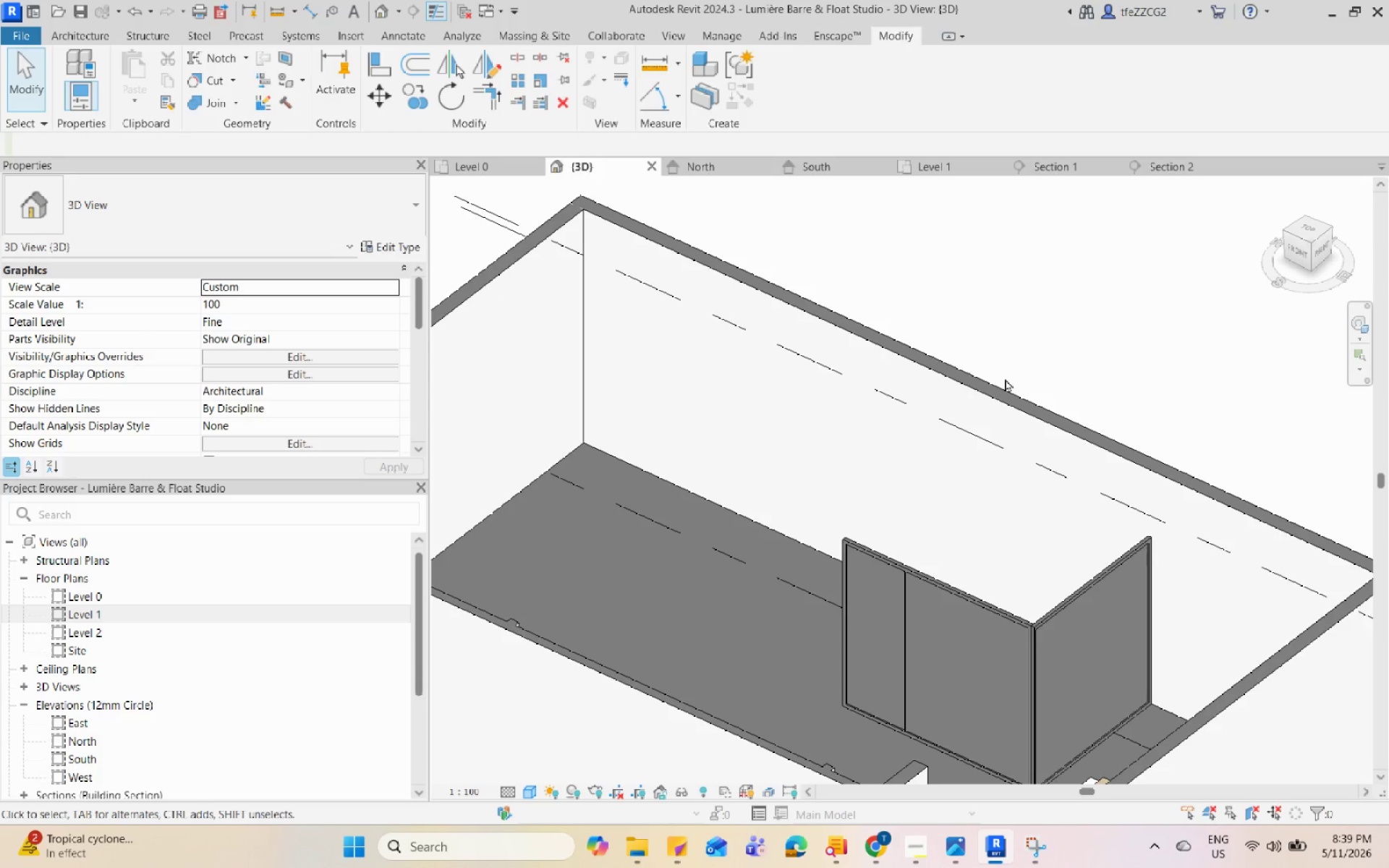 
hold_key(key=Space, duration=1.5)
 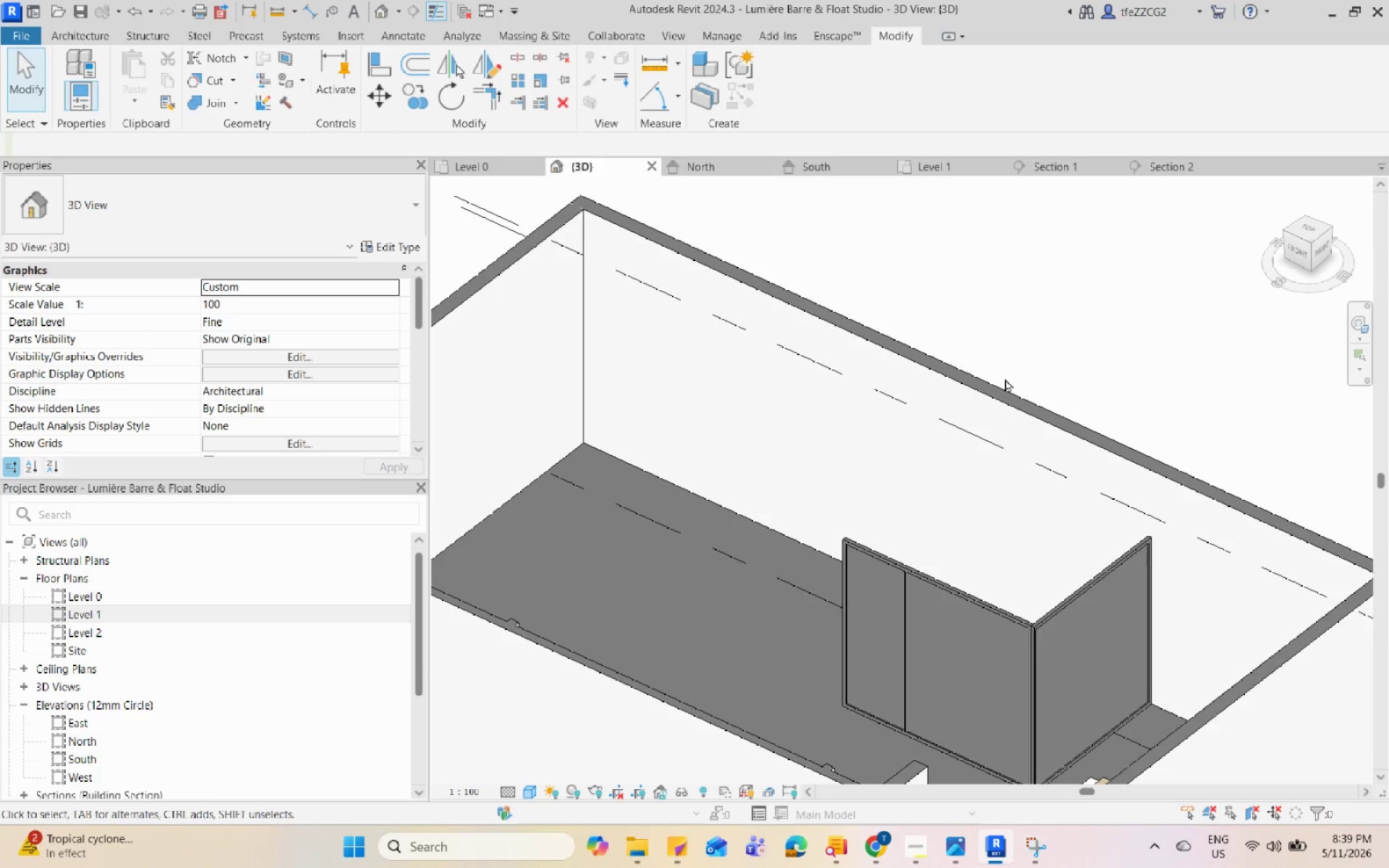 
hold_key(key=Space, duration=1.52)
 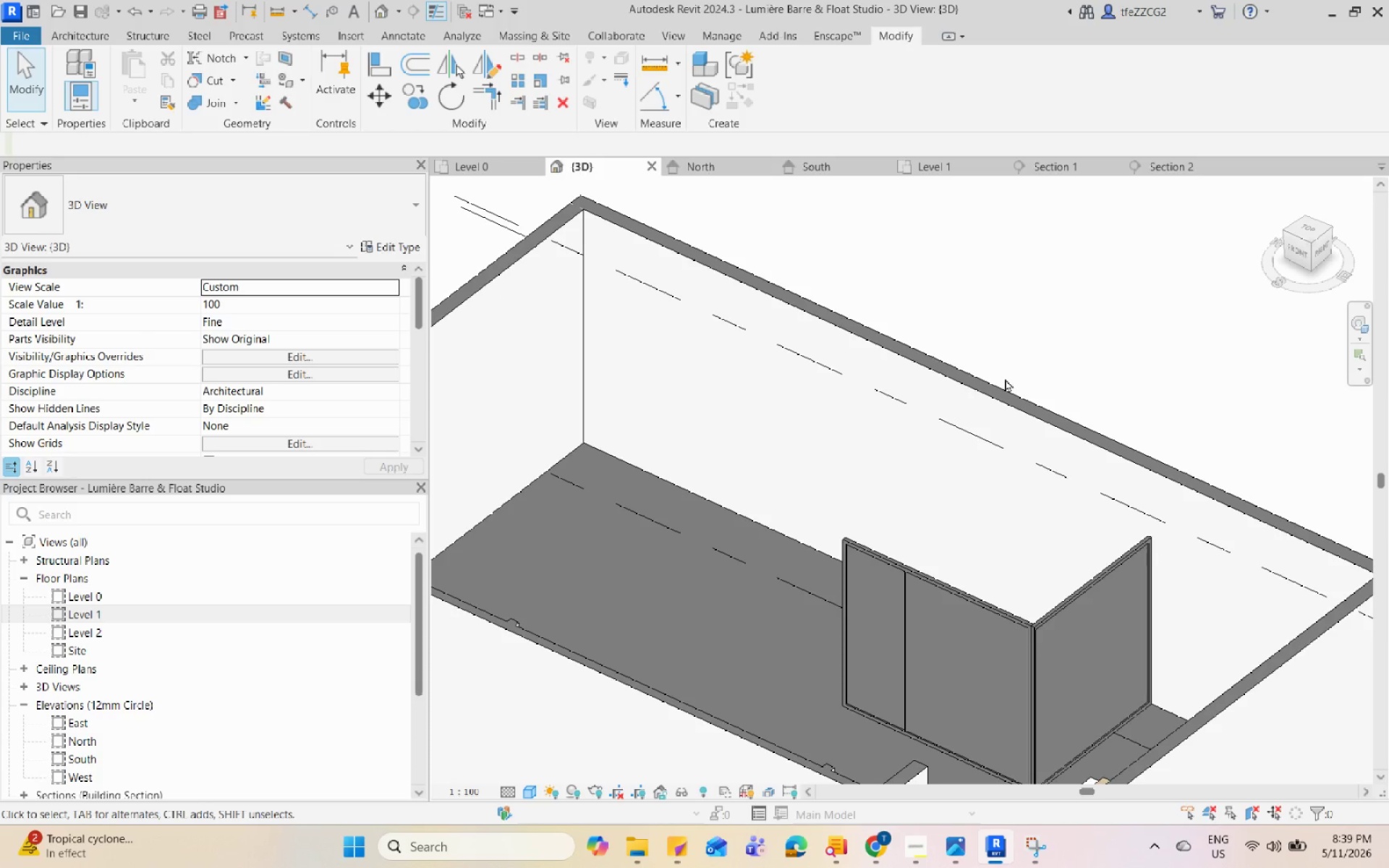 
hold_key(key=Space, duration=1.51)
 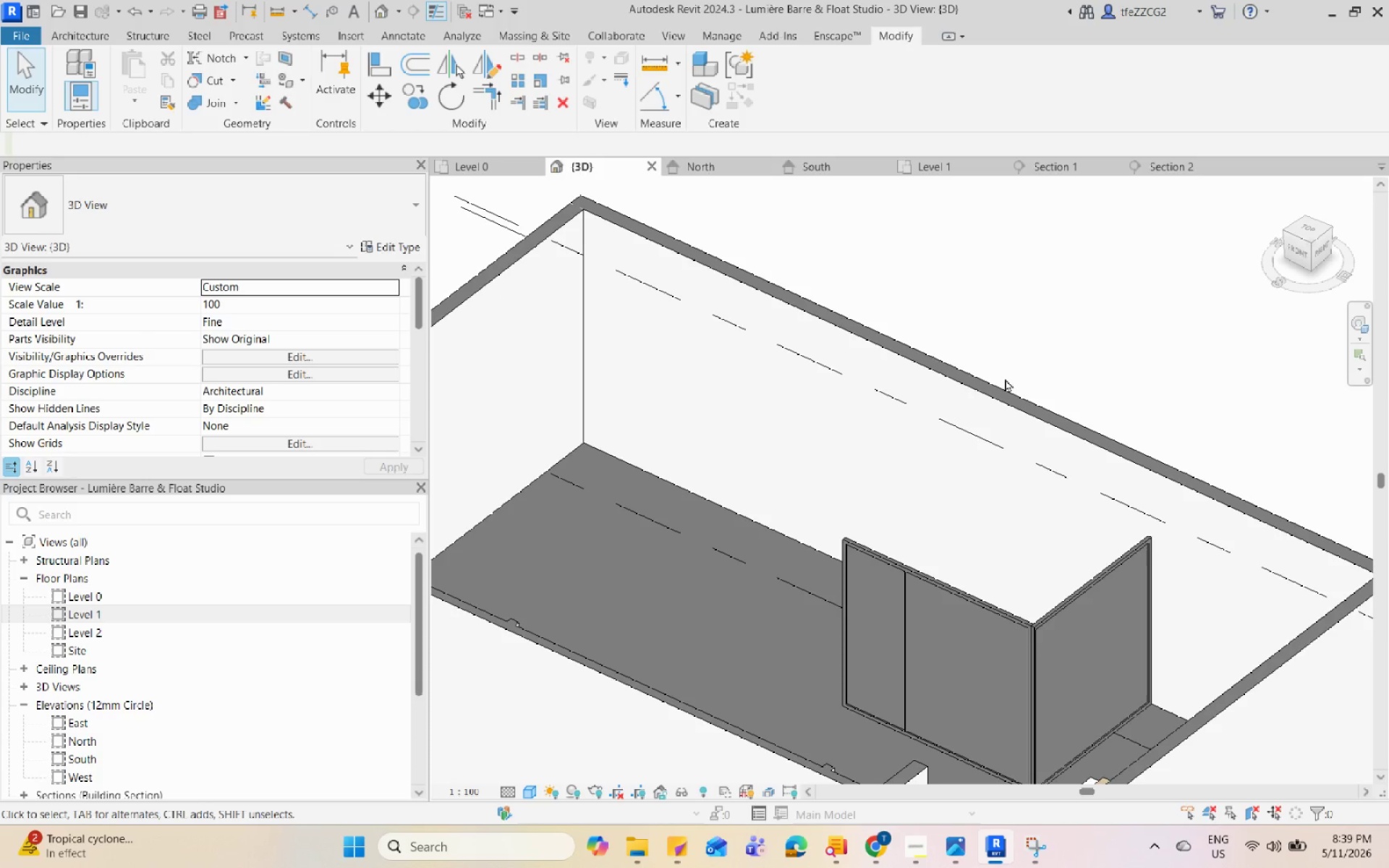 
hold_key(key=Space, duration=1.52)
 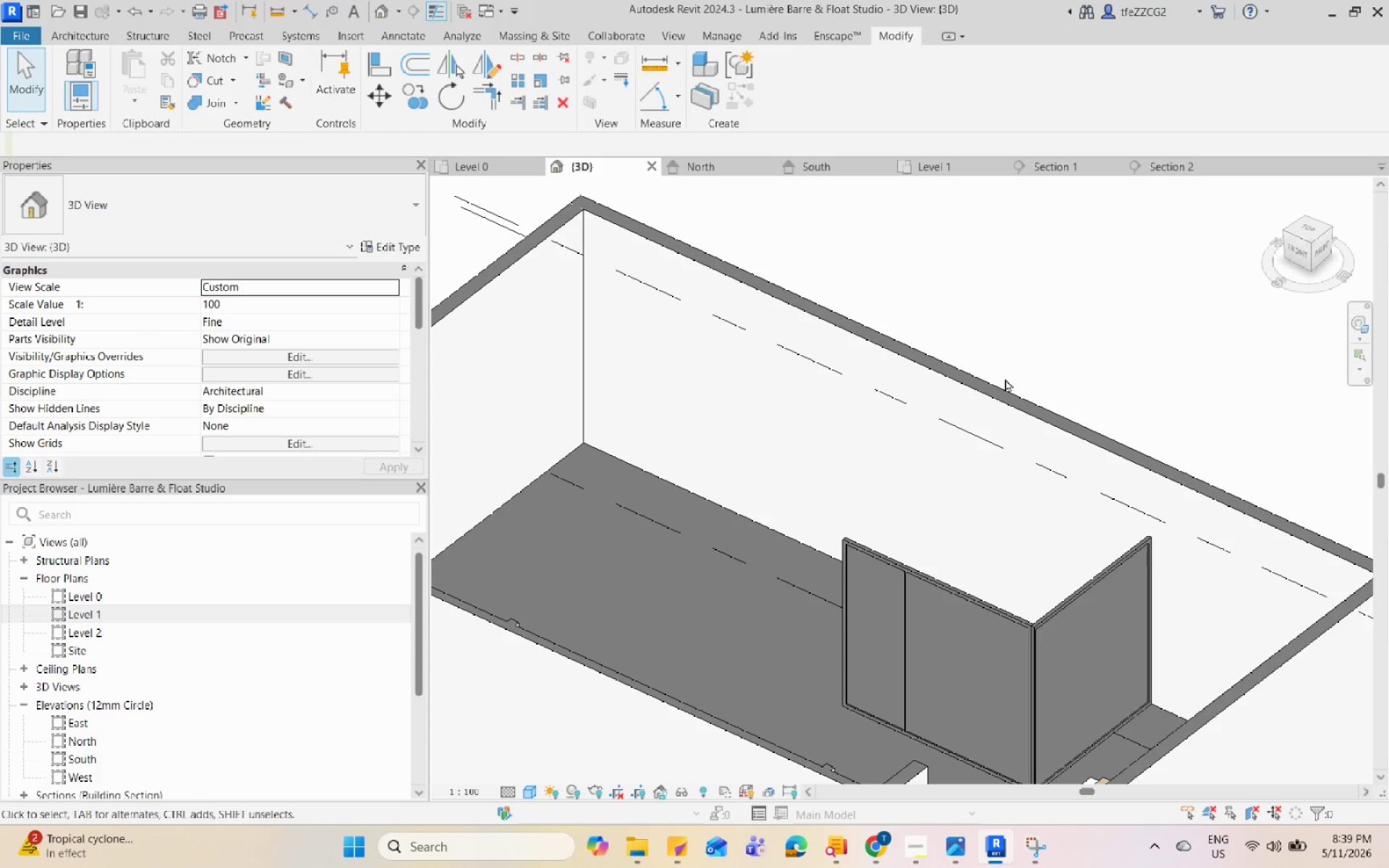 
hold_key(key=Space, duration=1.52)
 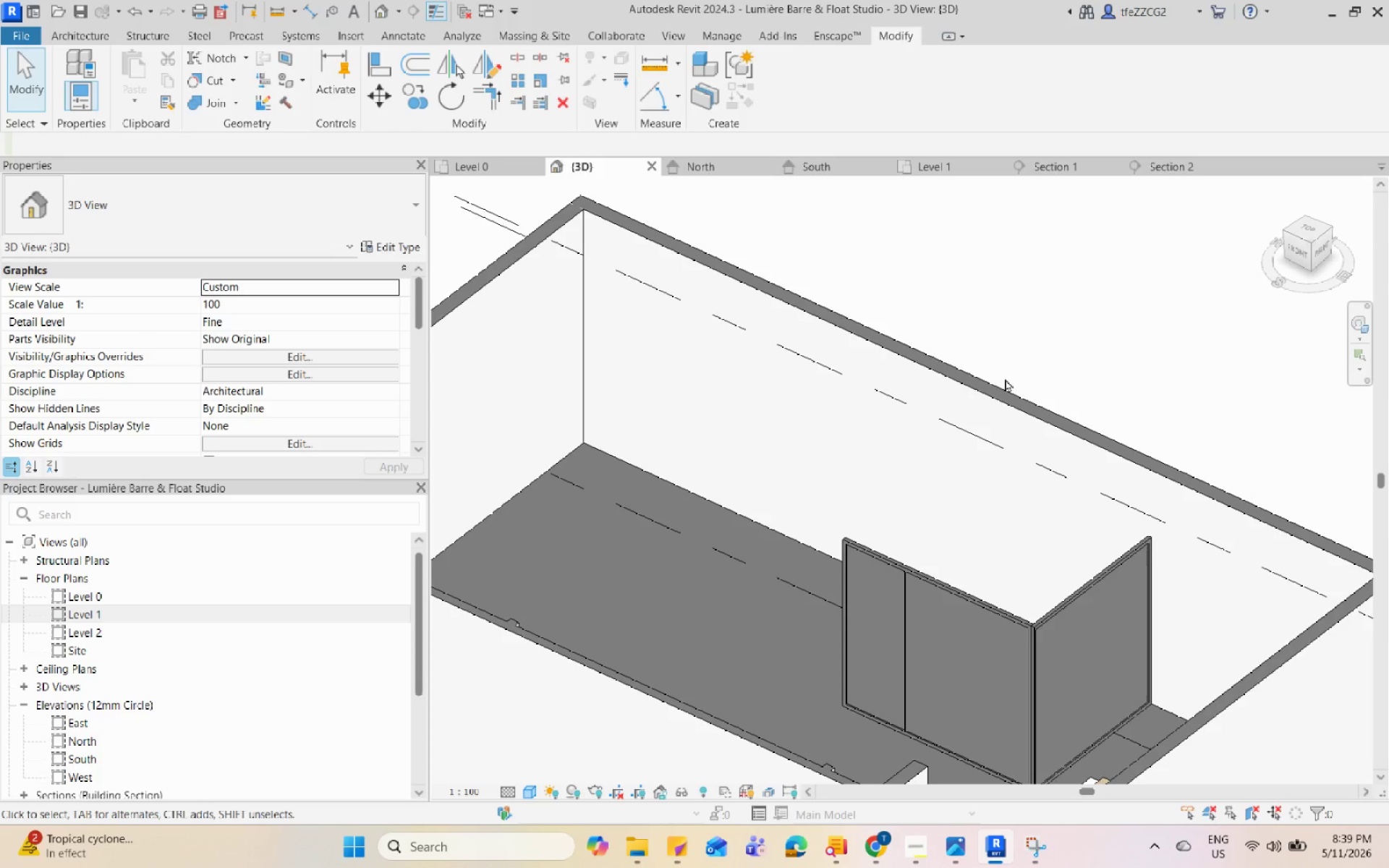 
hold_key(key=Space, duration=1.53)
 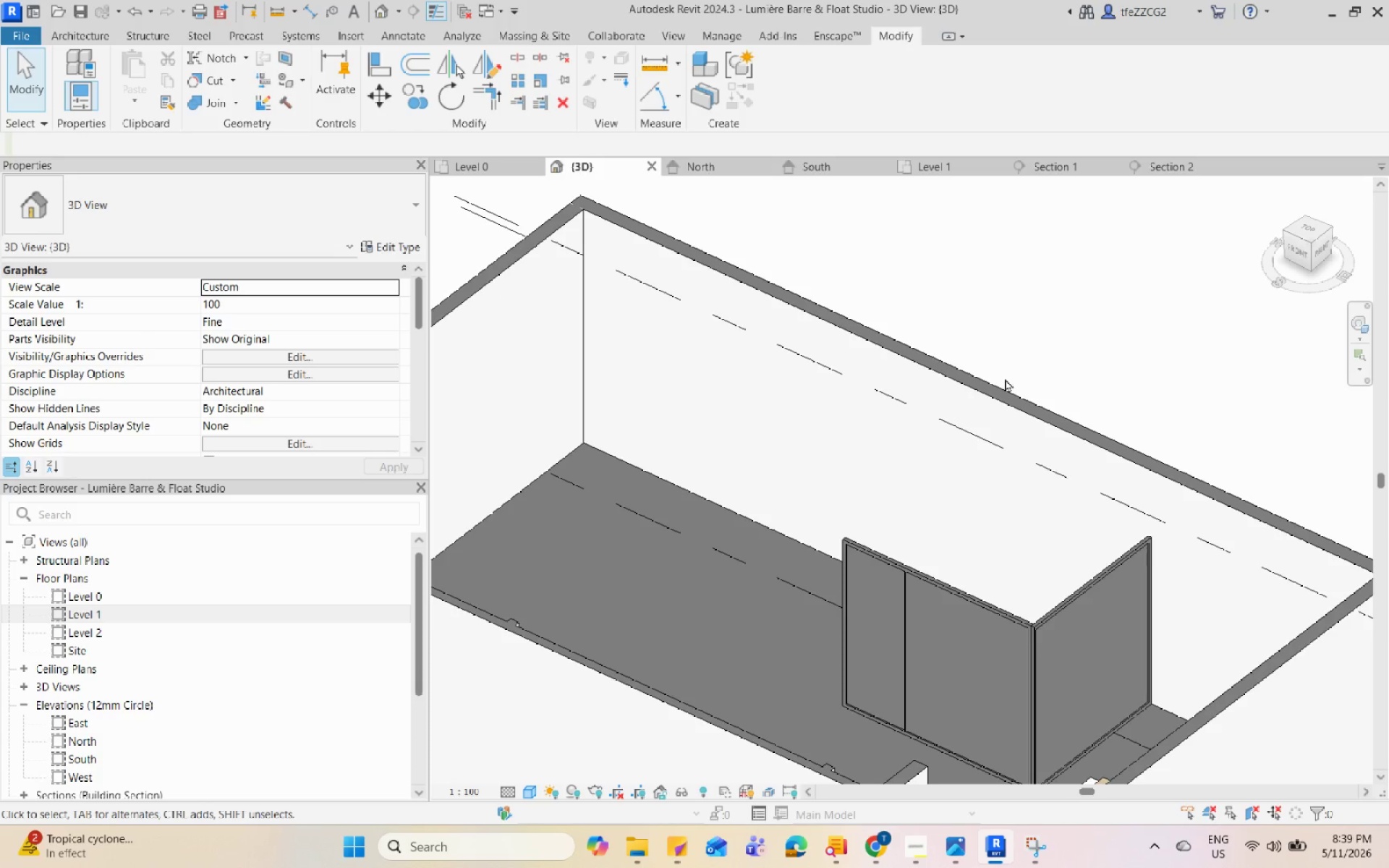 
hold_key(key=Space, duration=1.5)
 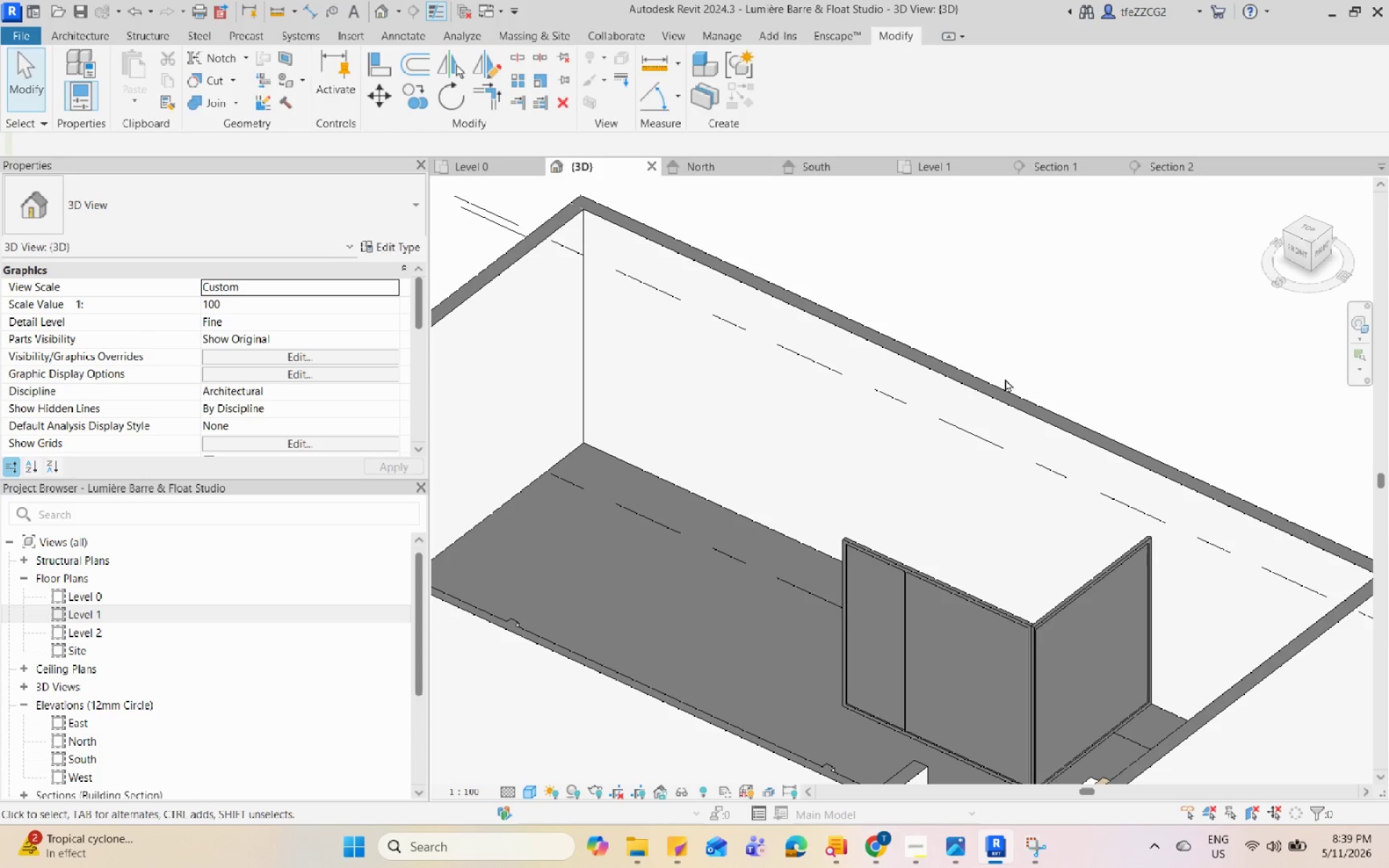 
hold_key(key=Space, duration=1.52)
 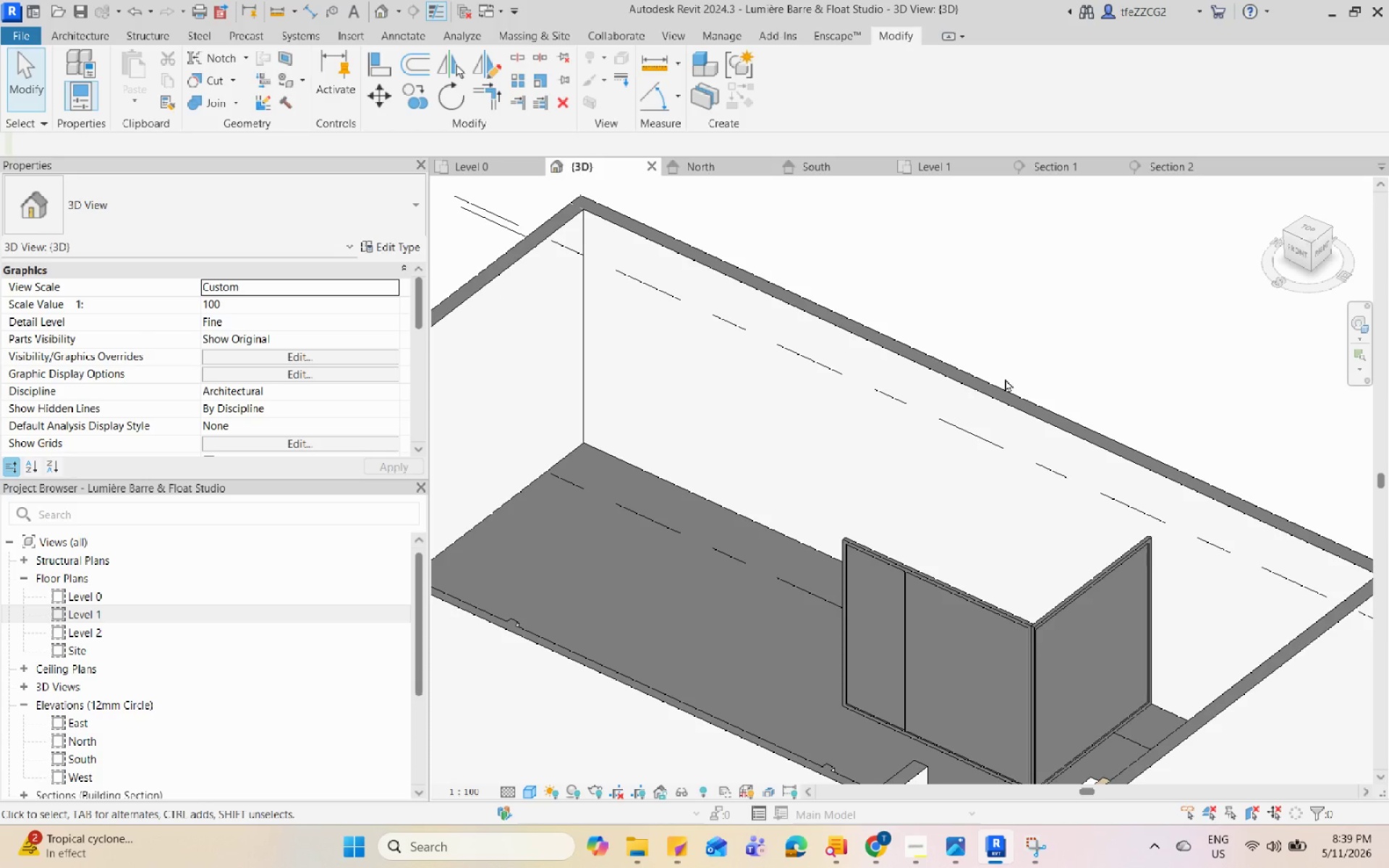 
hold_key(key=Space, duration=1.51)
 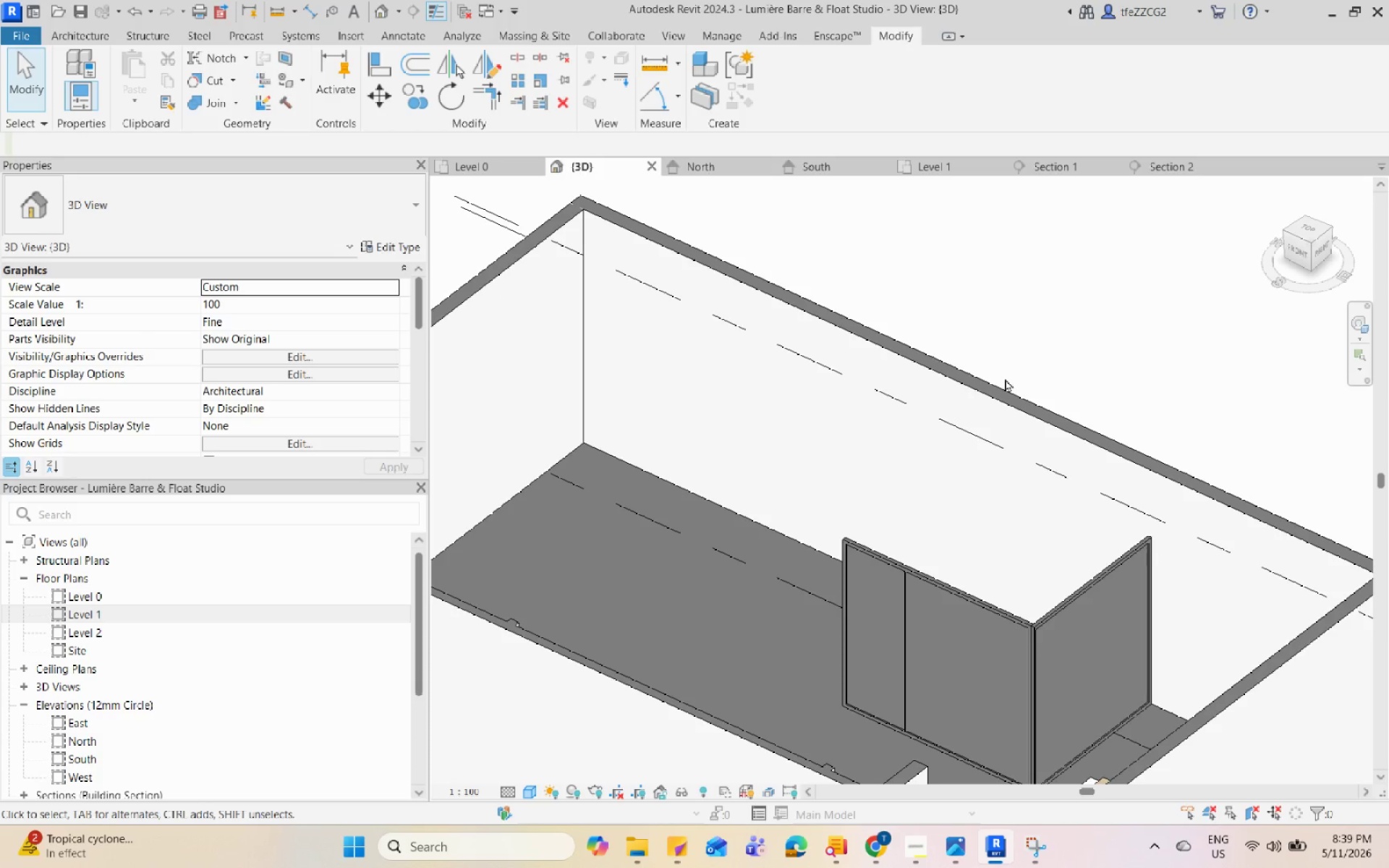 
hold_key(key=Space, duration=1.5)
 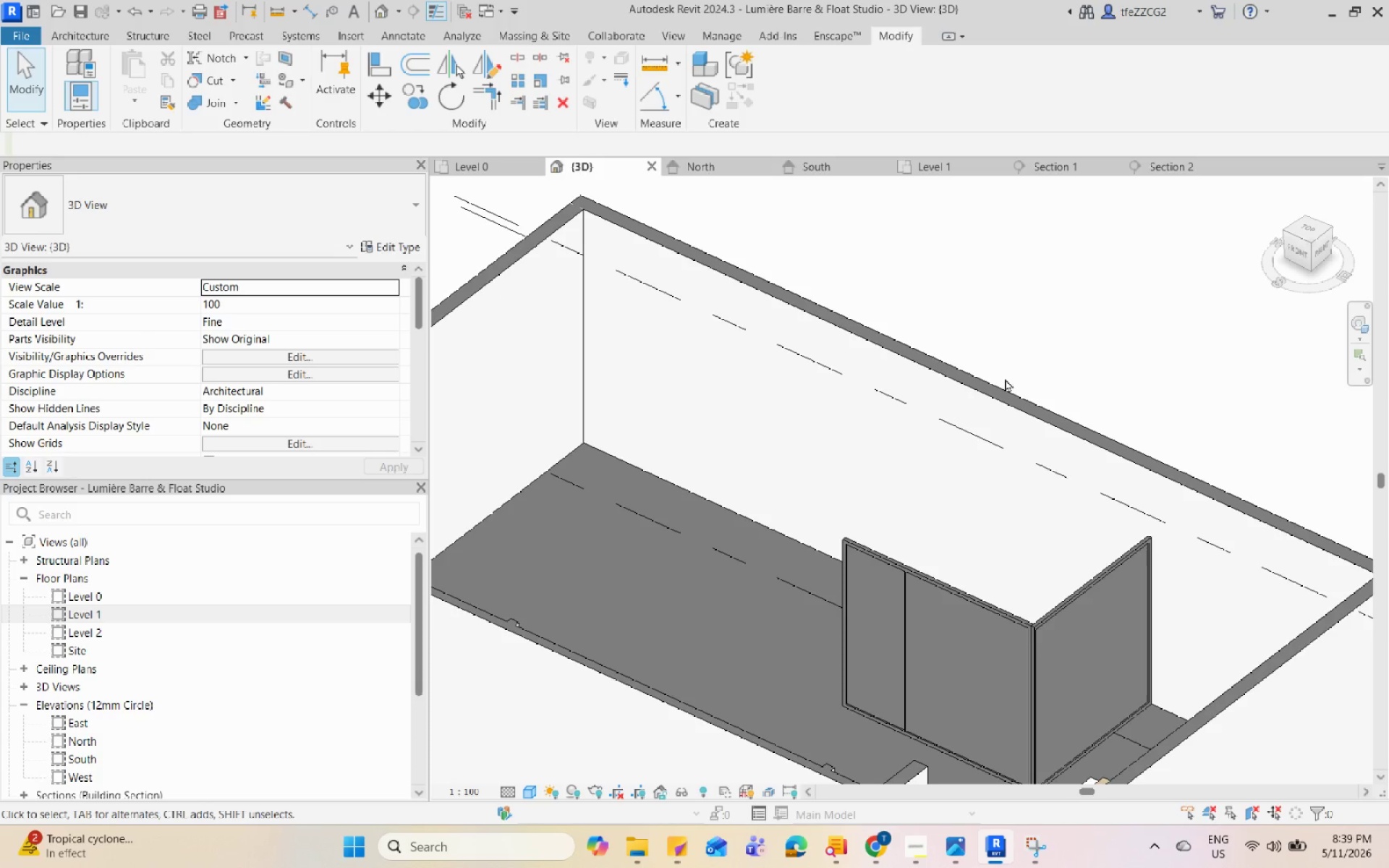 
hold_key(key=Space, duration=1.52)
 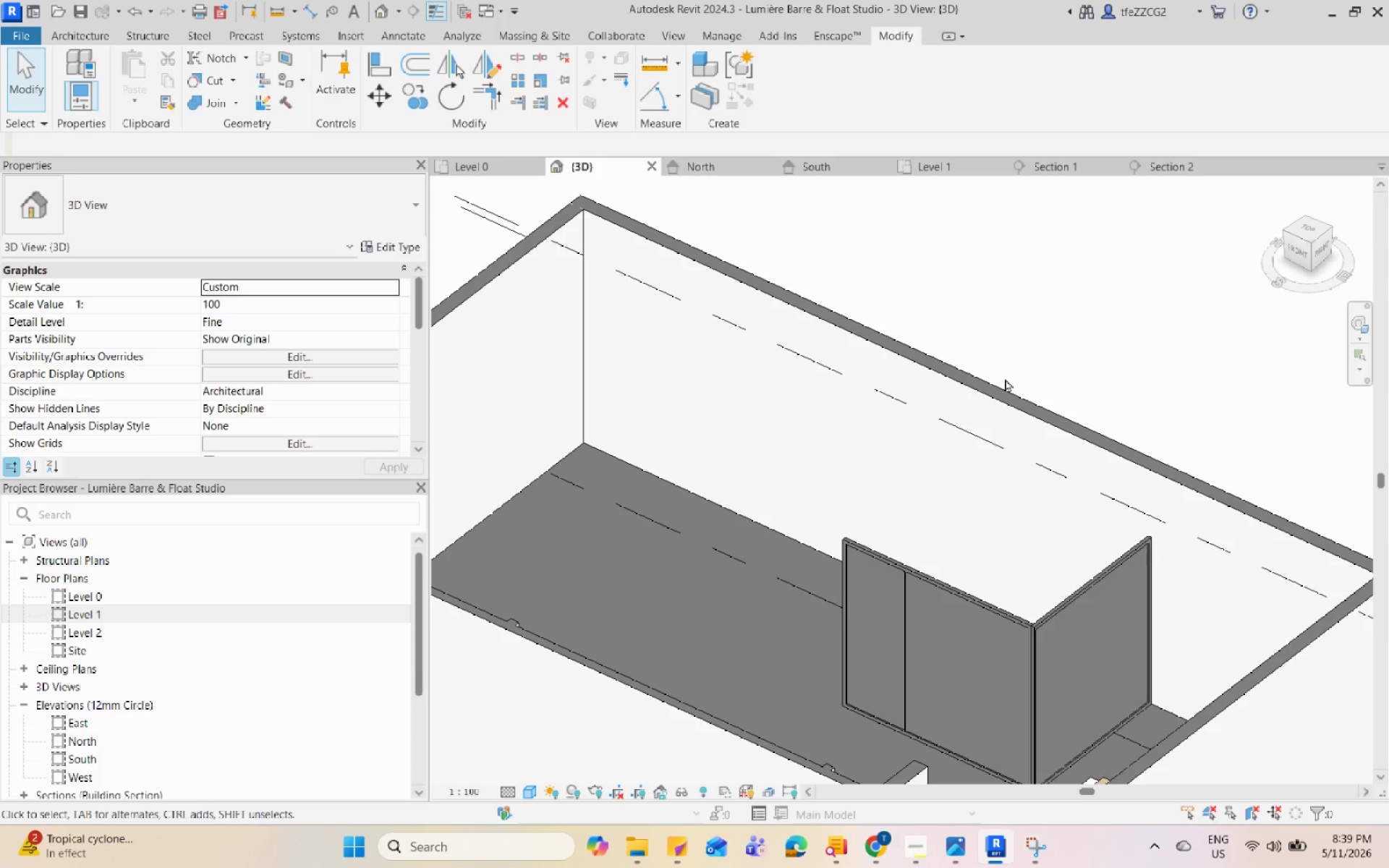 
hold_key(key=Space, duration=1.51)
 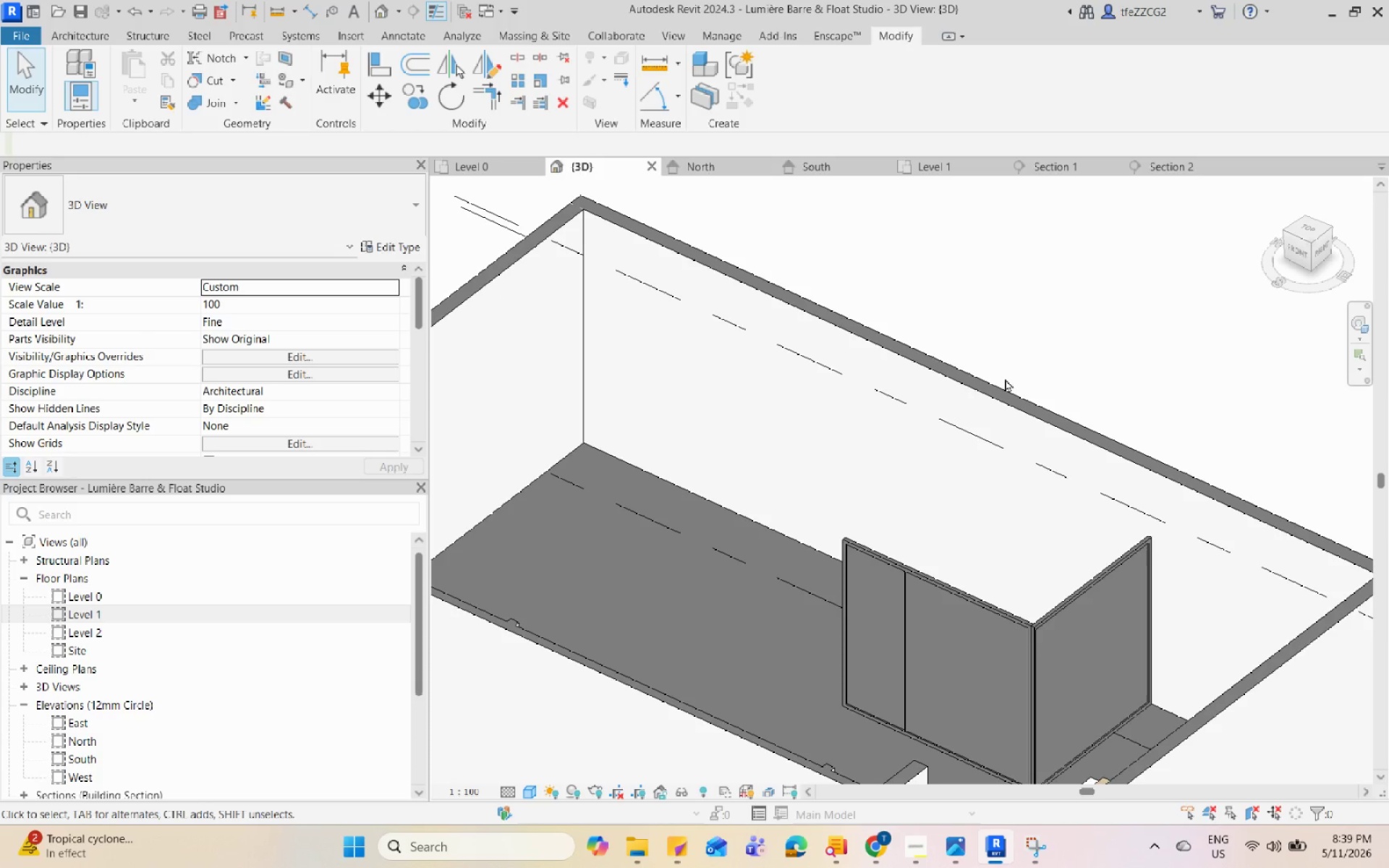 
hold_key(key=Space, duration=1.52)
 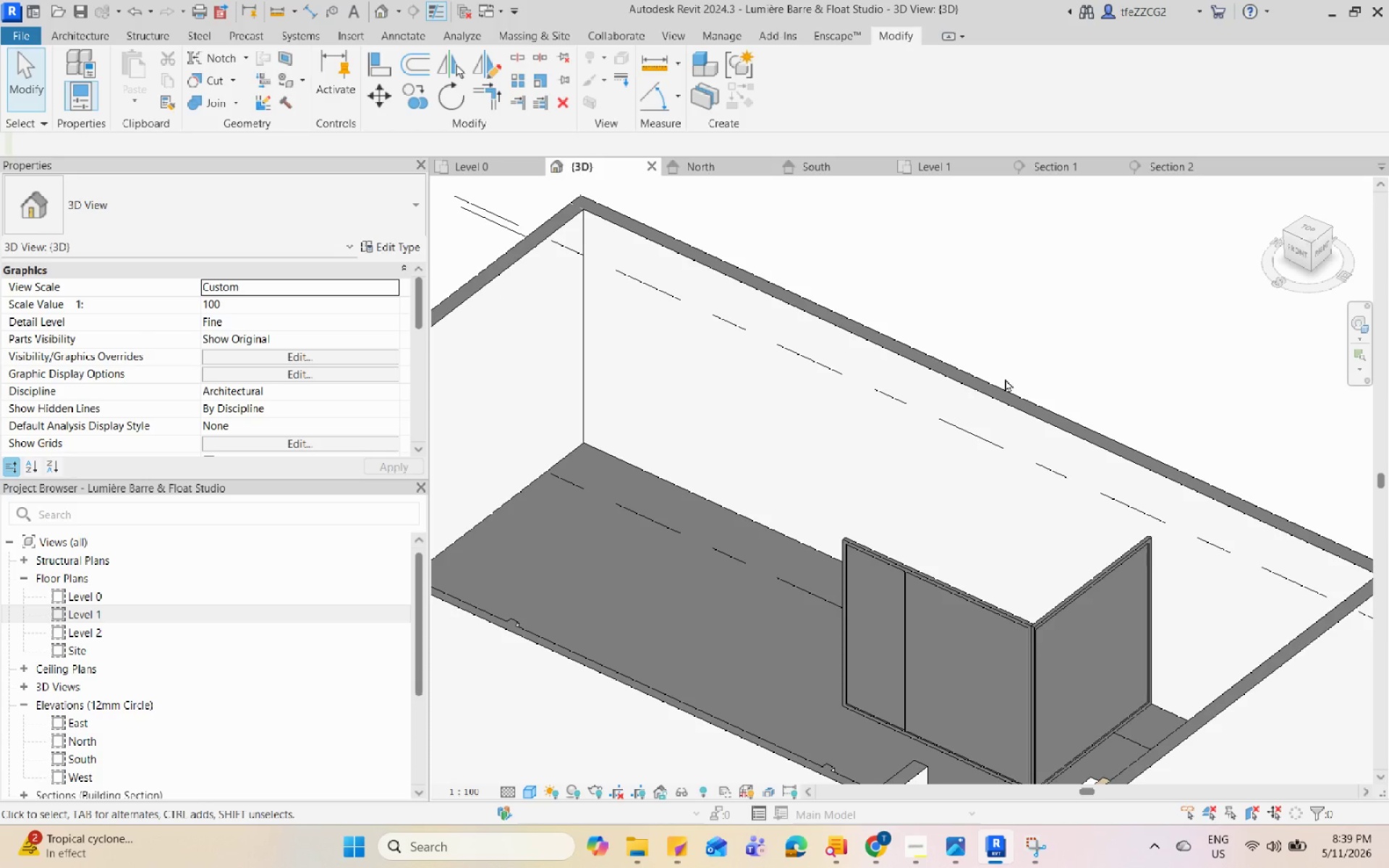 
hold_key(key=Space, duration=1.52)
 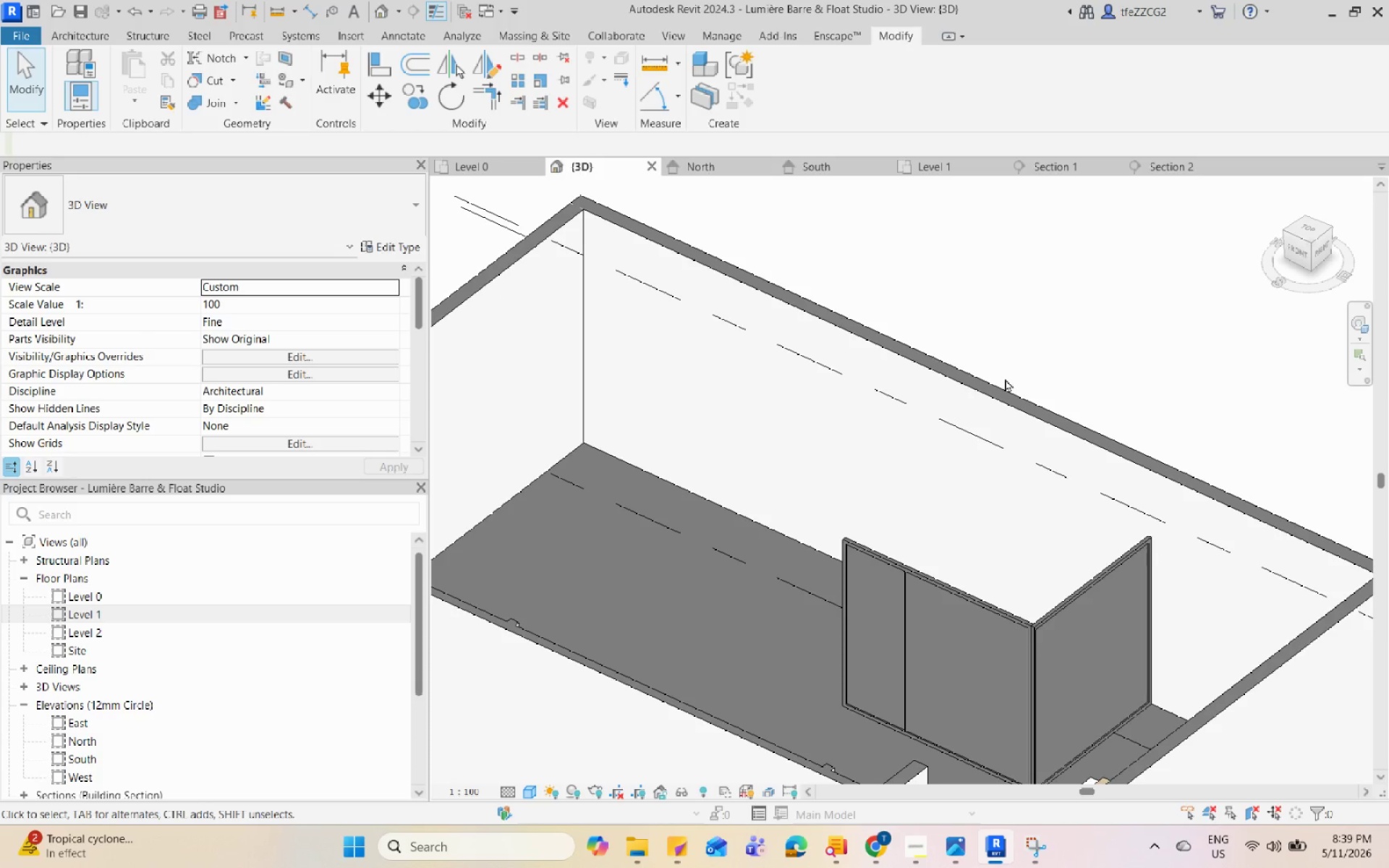 
hold_key(key=Space, duration=1.53)
 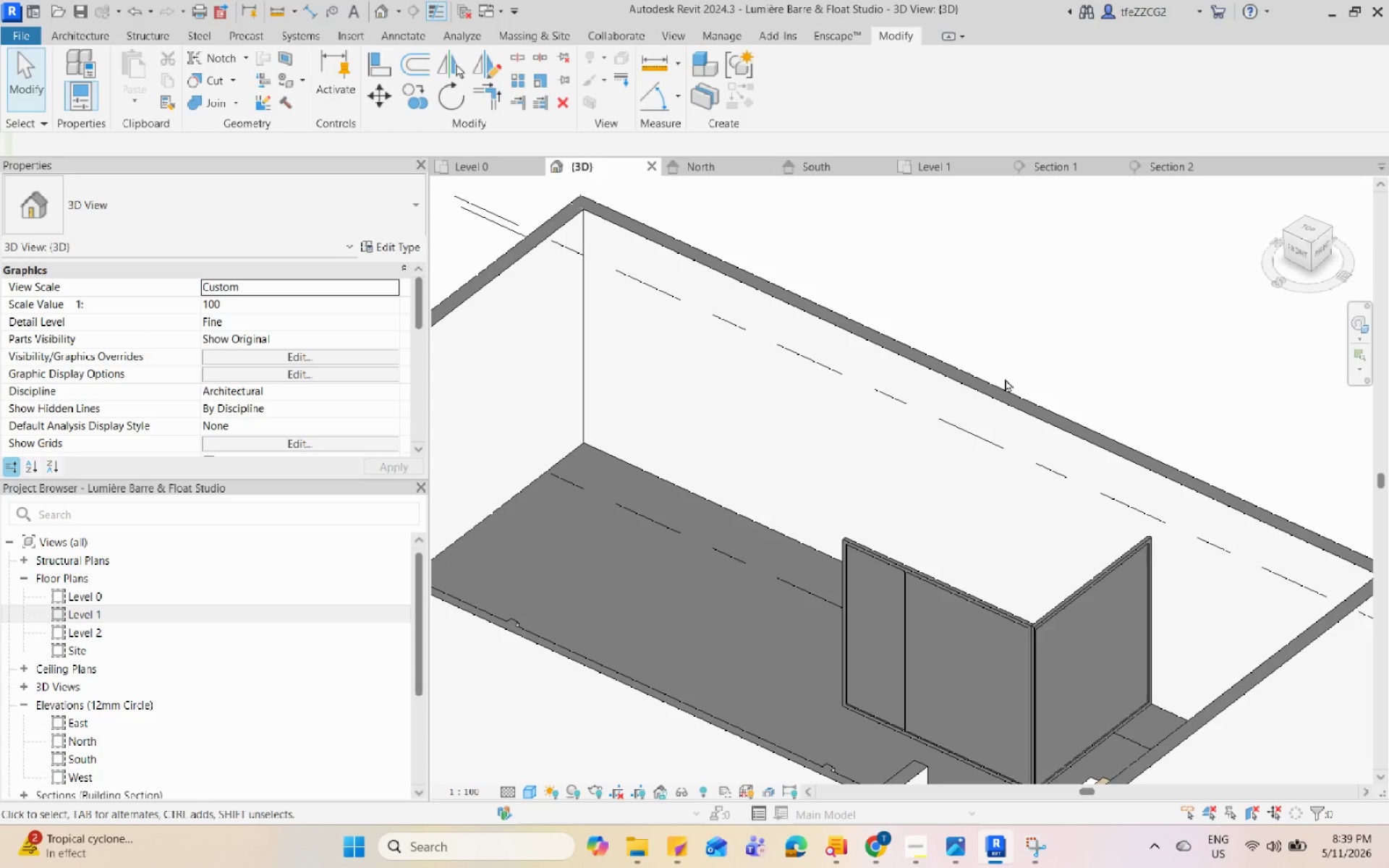 
hold_key(key=Space, duration=1.52)
 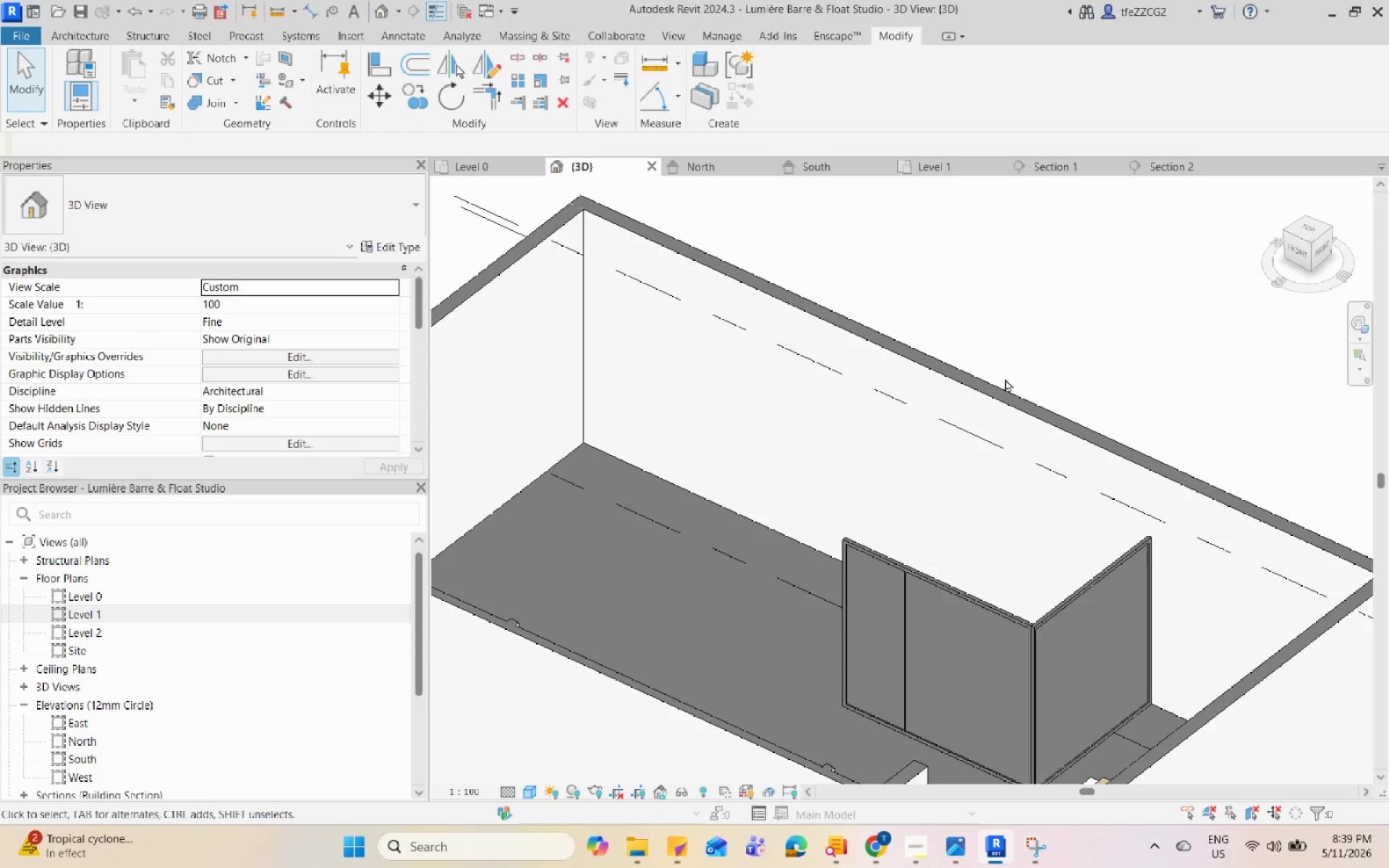 
hold_key(key=Space, duration=1.51)
 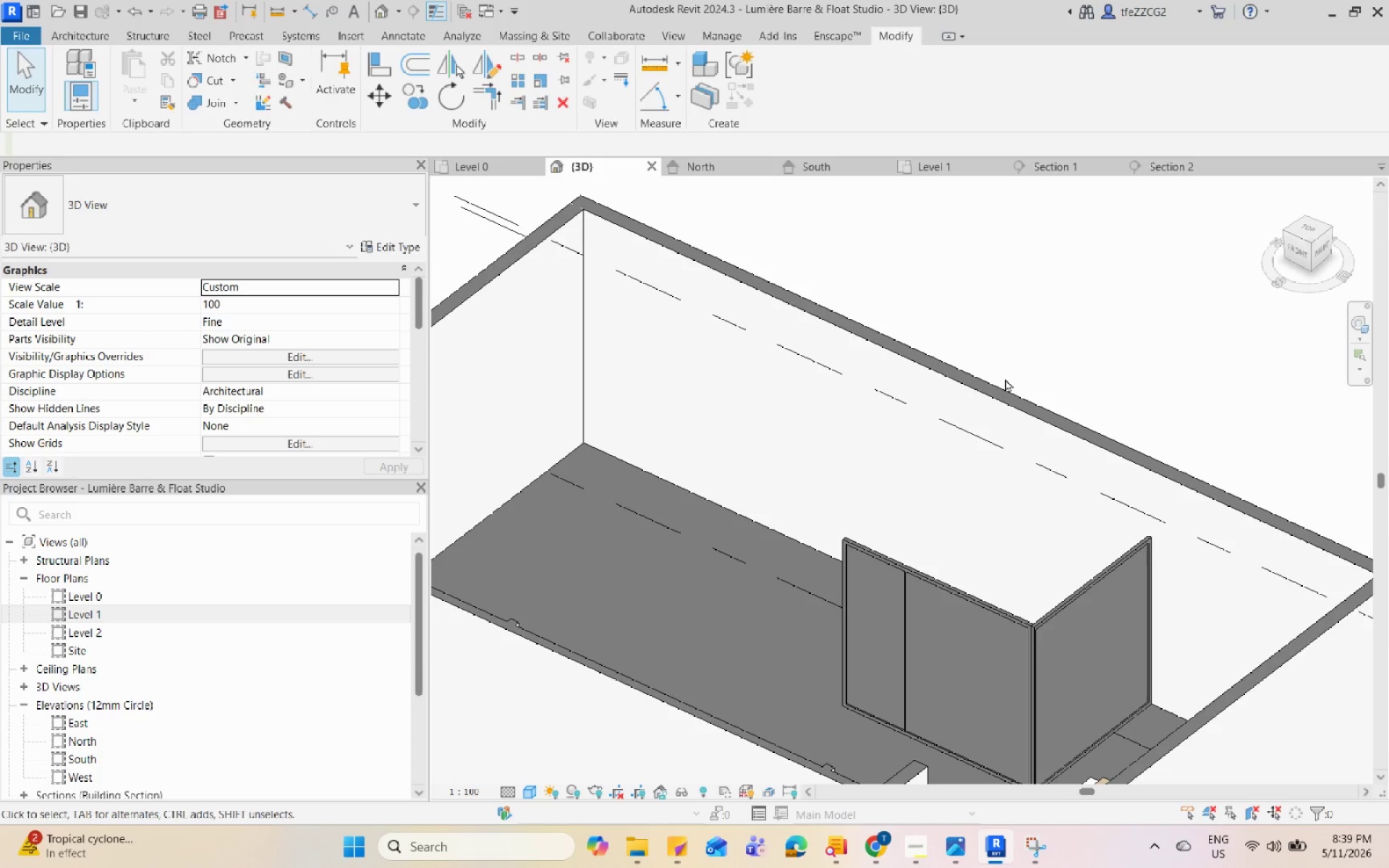 
hold_key(key=Space, duration=1.52)
 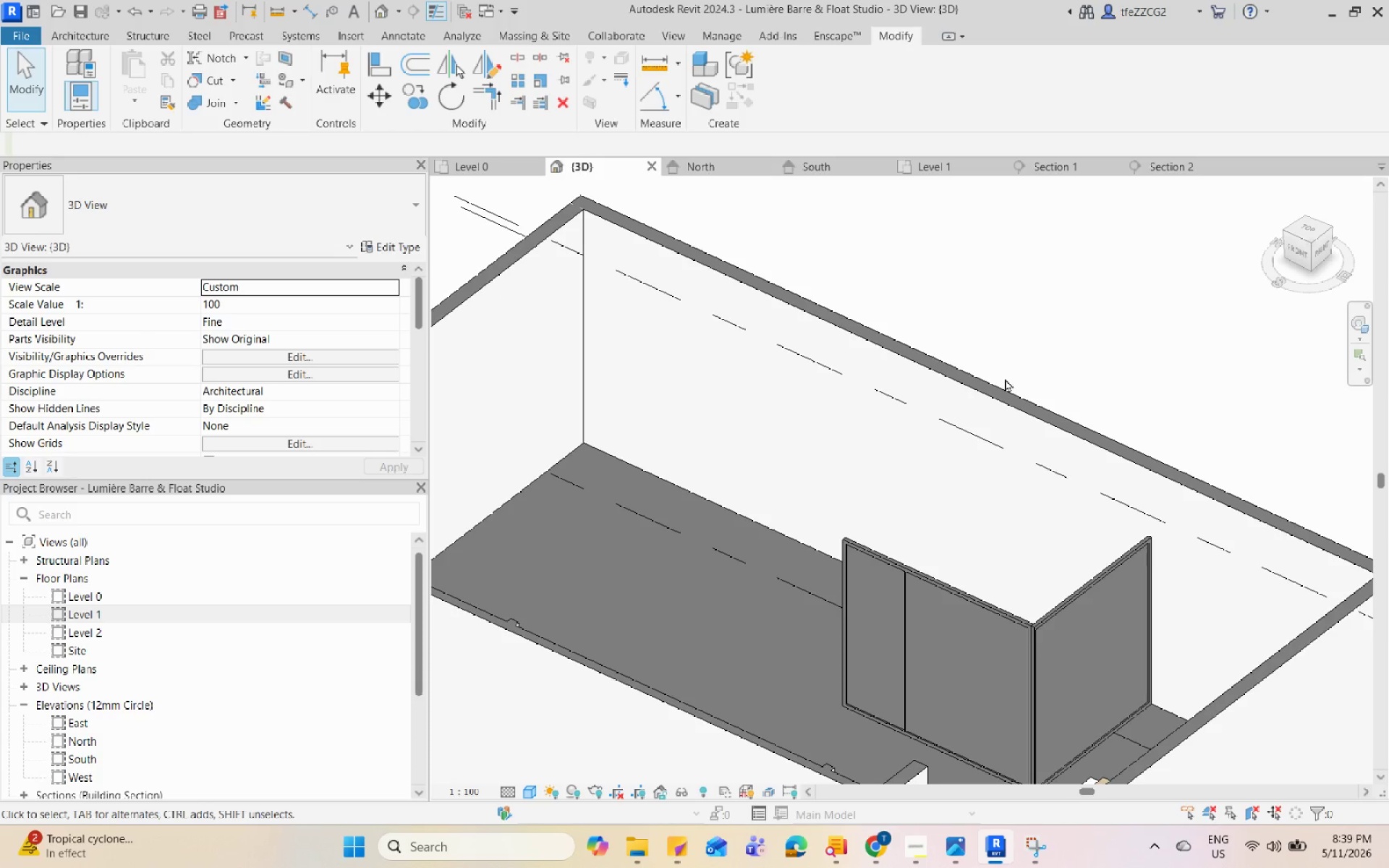 
hold_key(key=Space, duration=1.51)
 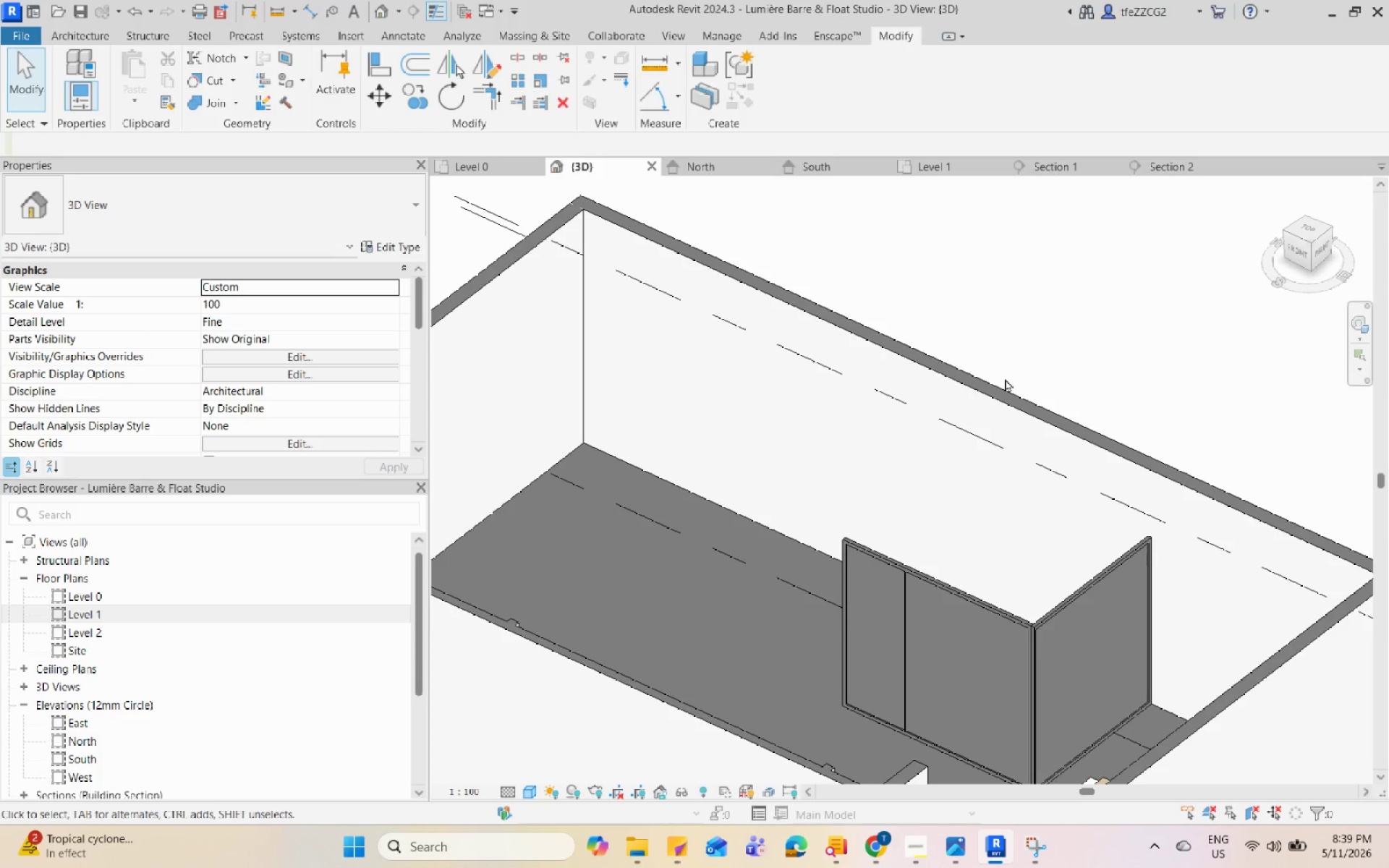 
hold_key(key=Space, duration=1.52)
 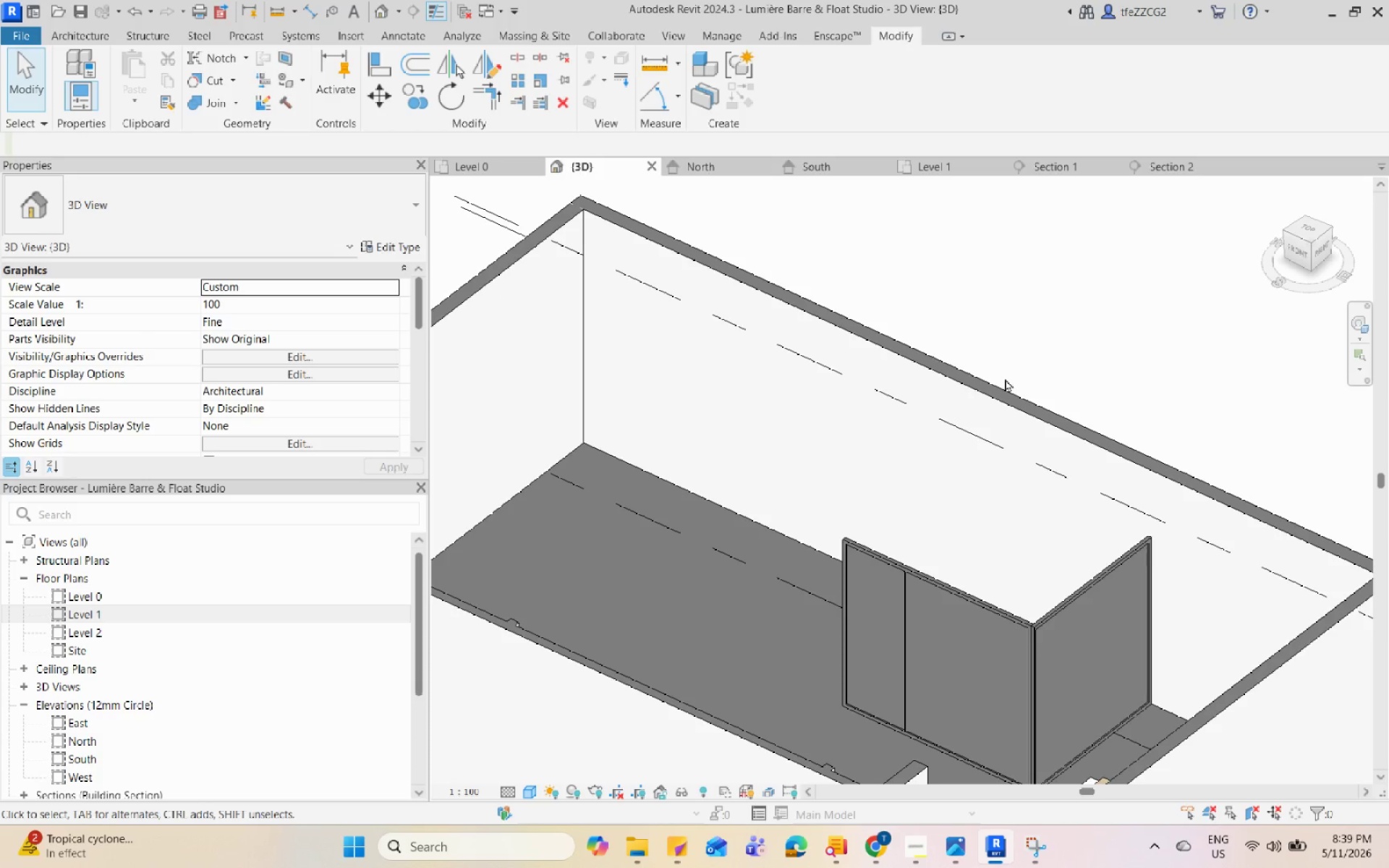 
hold_key(key=Space, duration=1.53)
 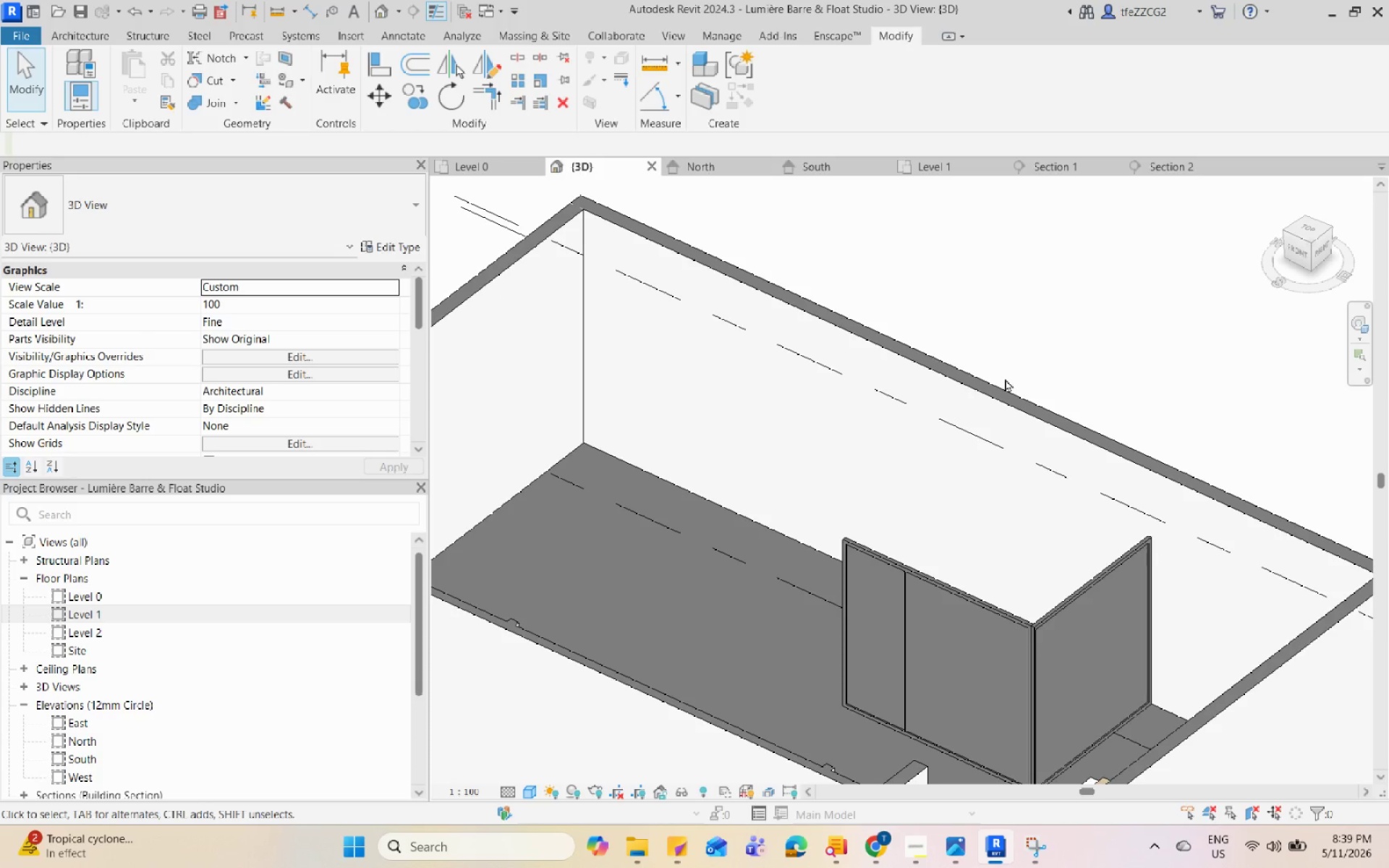 
hold_key(key=Space, duration=1.52)
 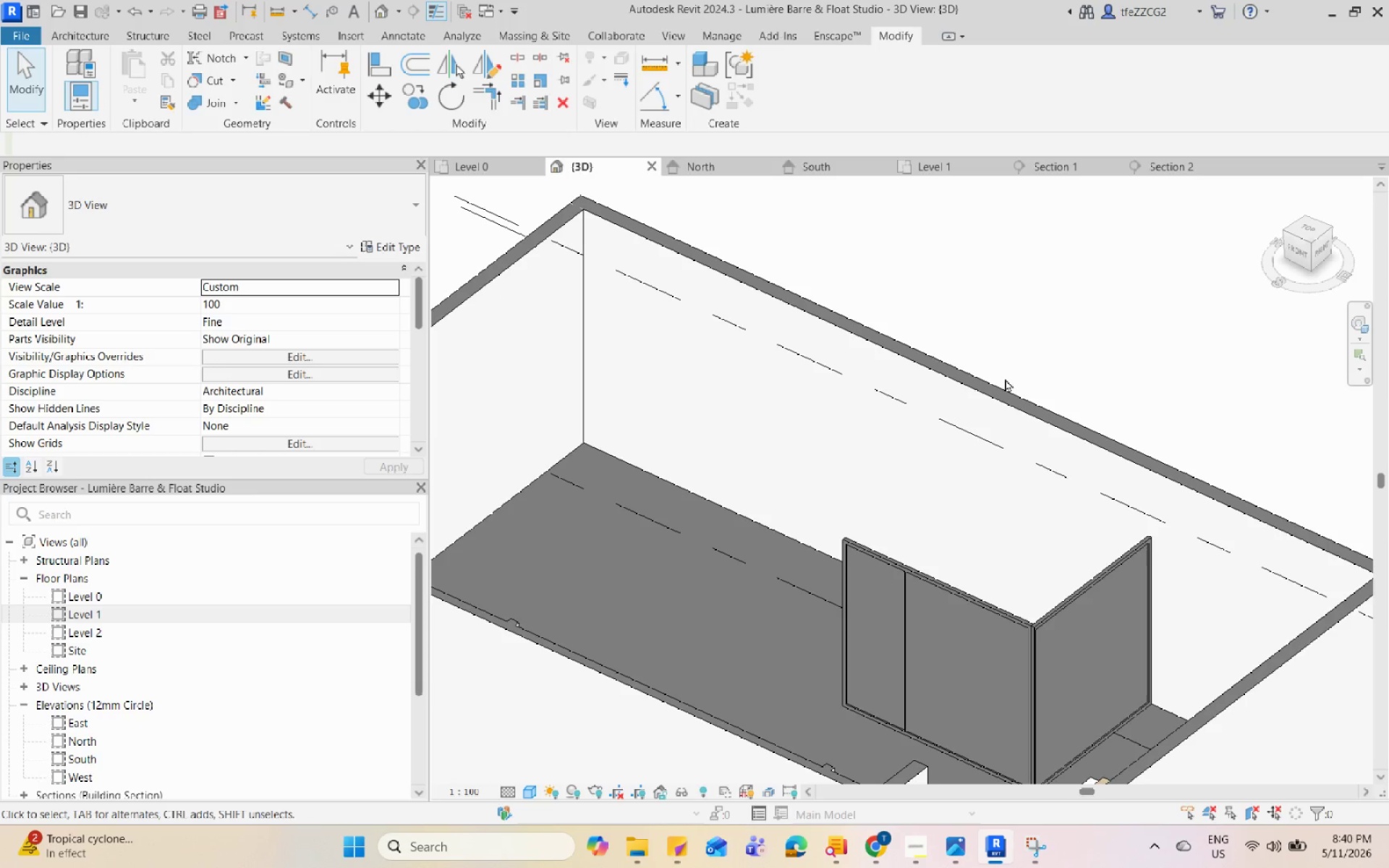 
hold_key(key=Space, duration=1.52)
 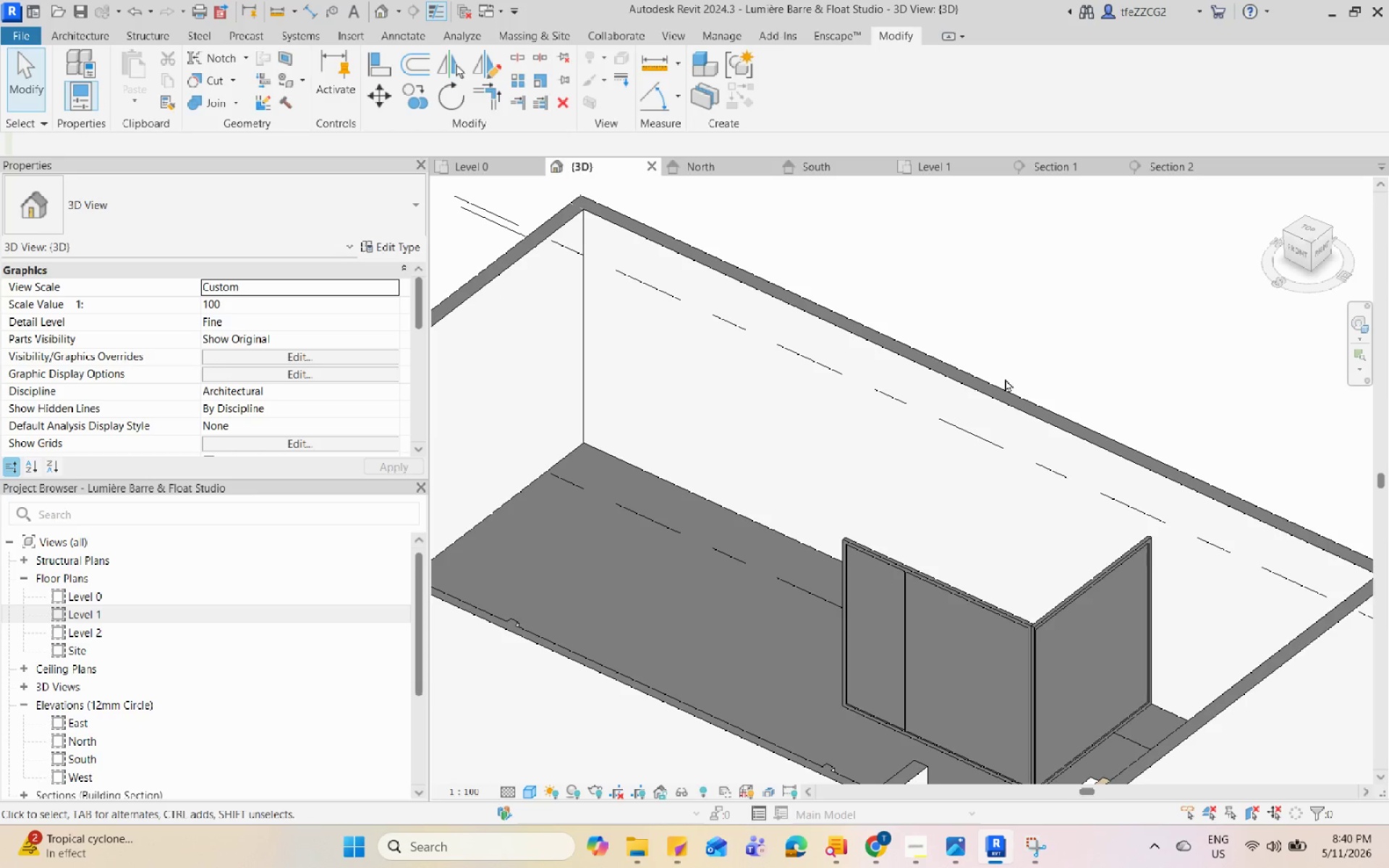 
hold_key(key=Space, duration=1.51)
 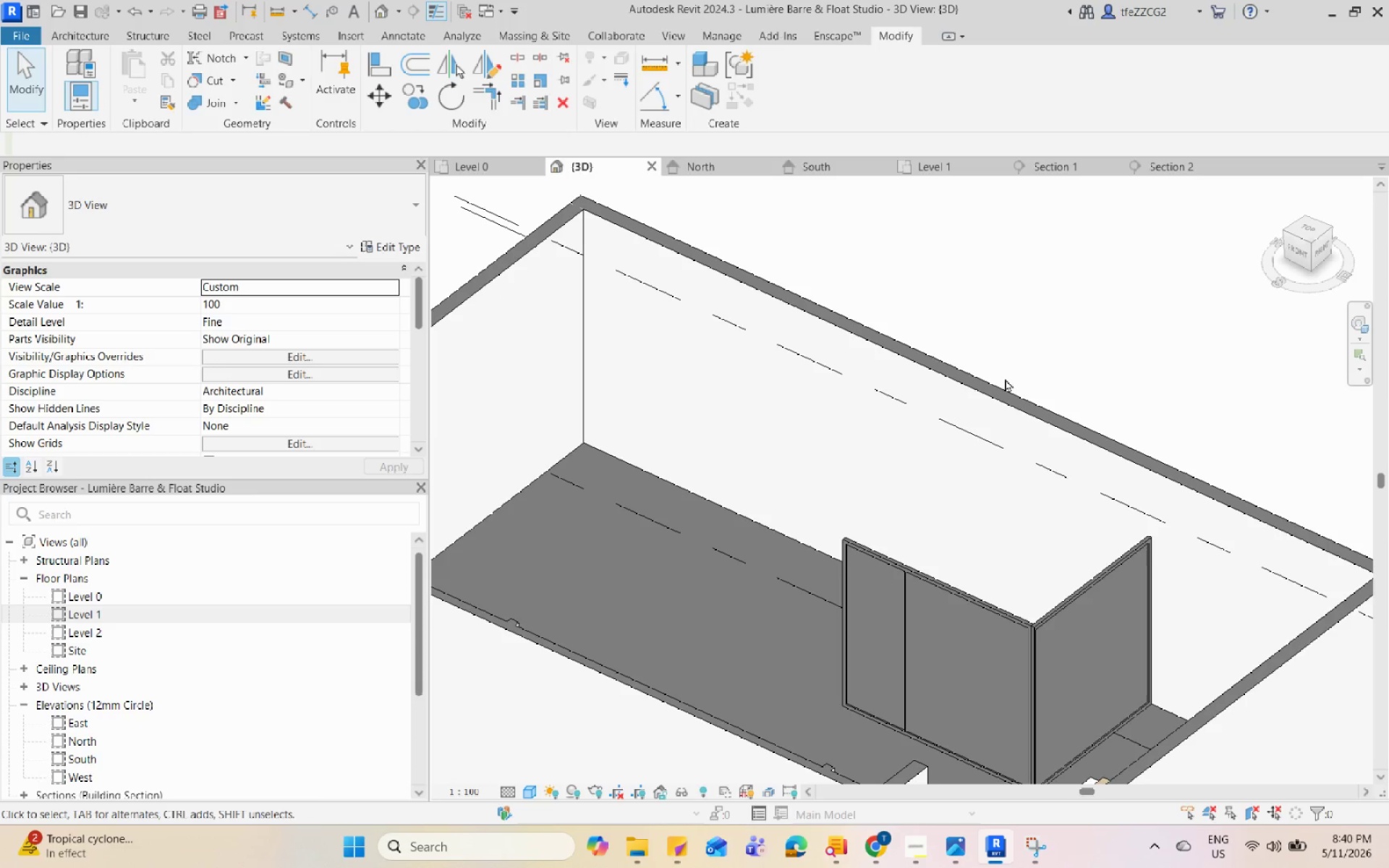 
hold_key(key=Space, duration=1.52)
 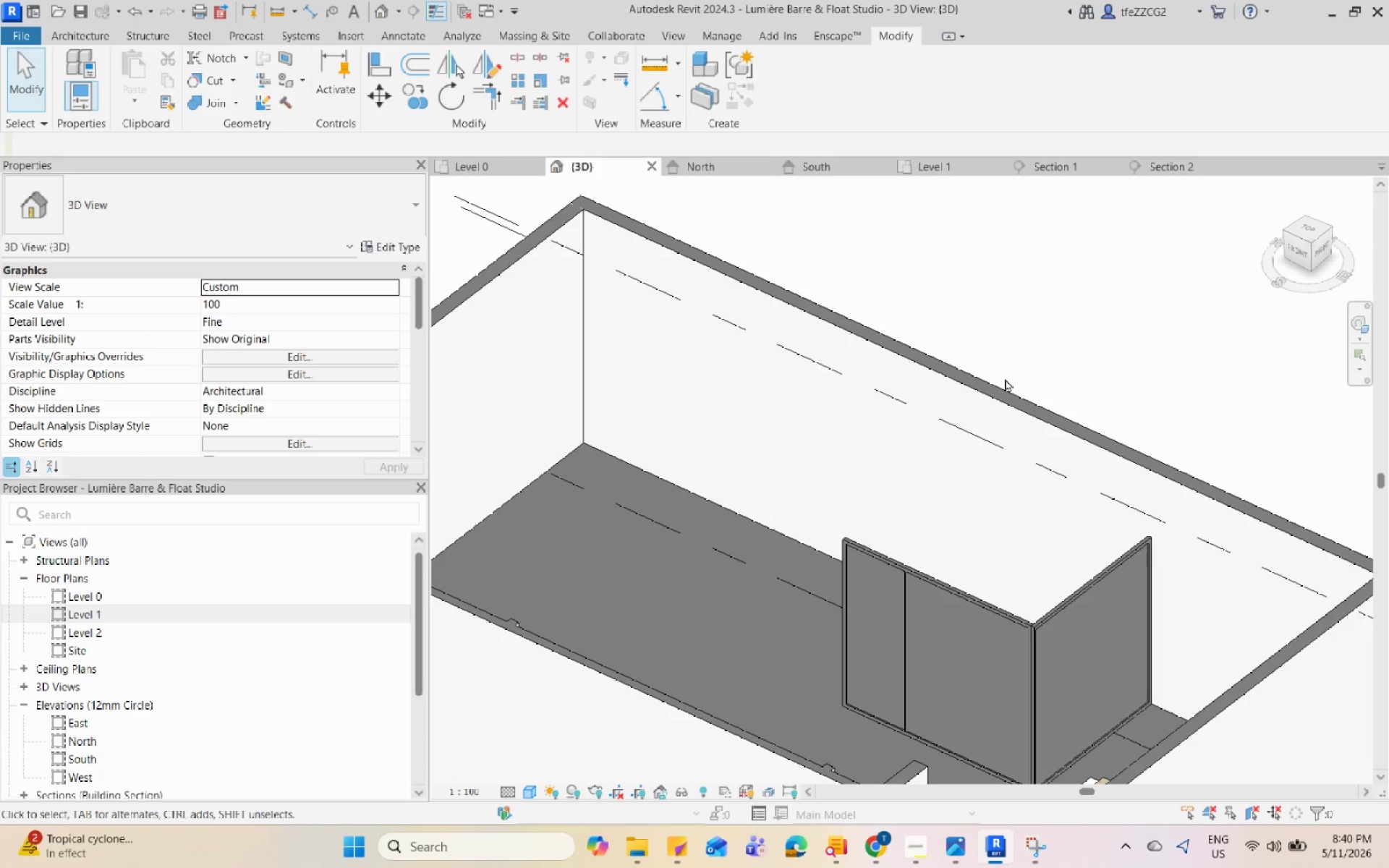 
hold_key(key=Space, duration=1.51)
 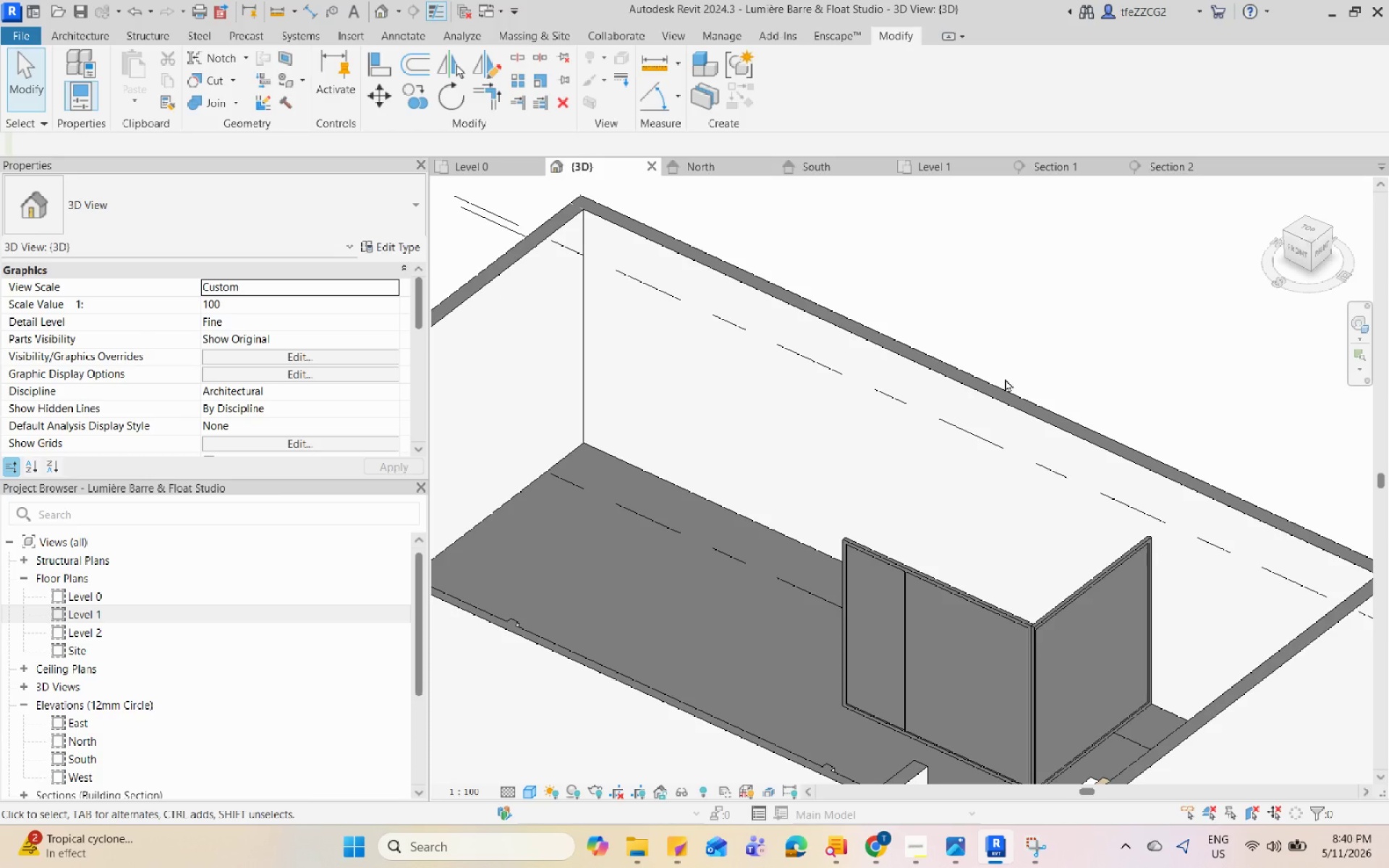 
hold_key(key=Space, duration=1.52)
 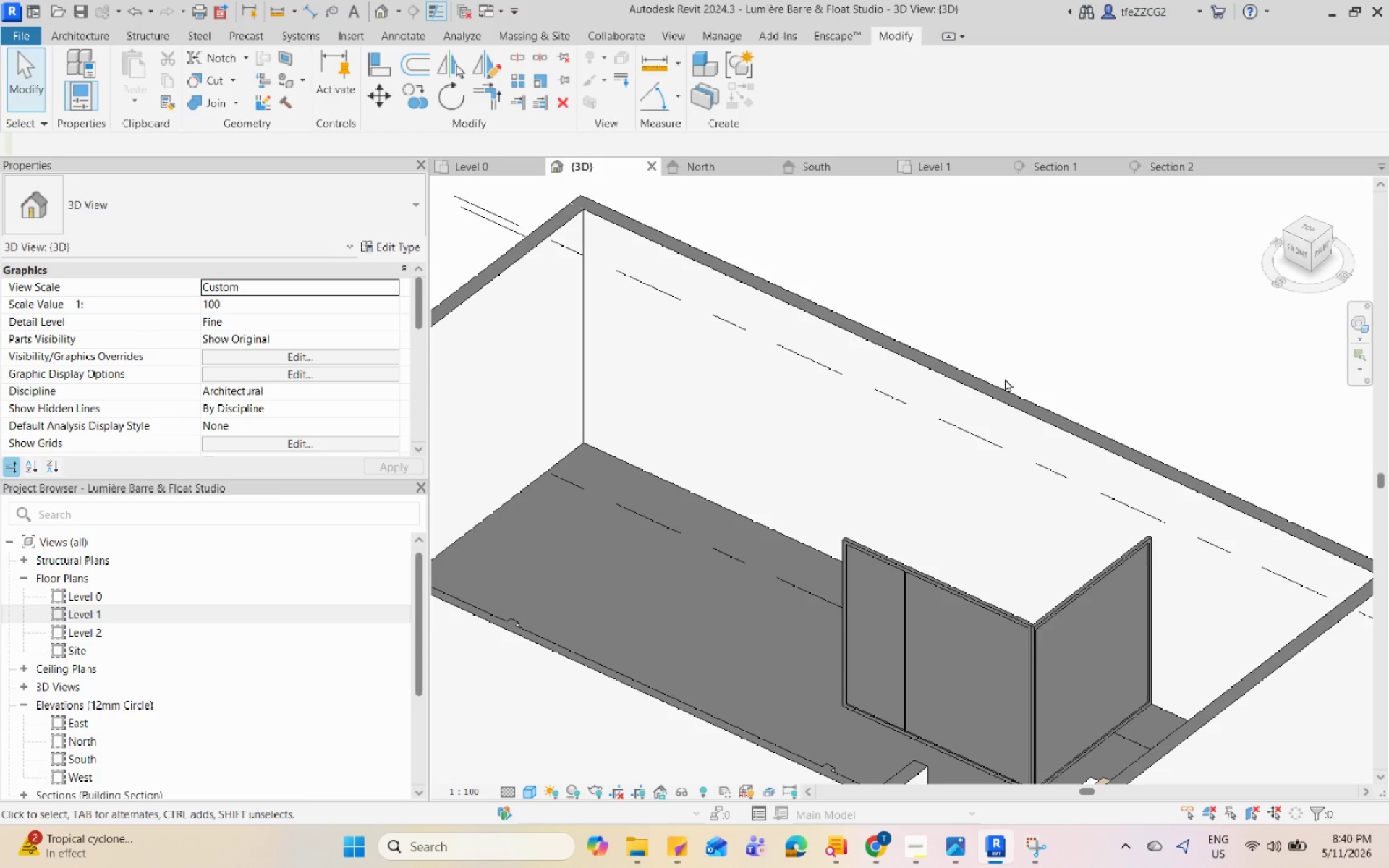 
hold_key(key=Space, duration=1.53)
 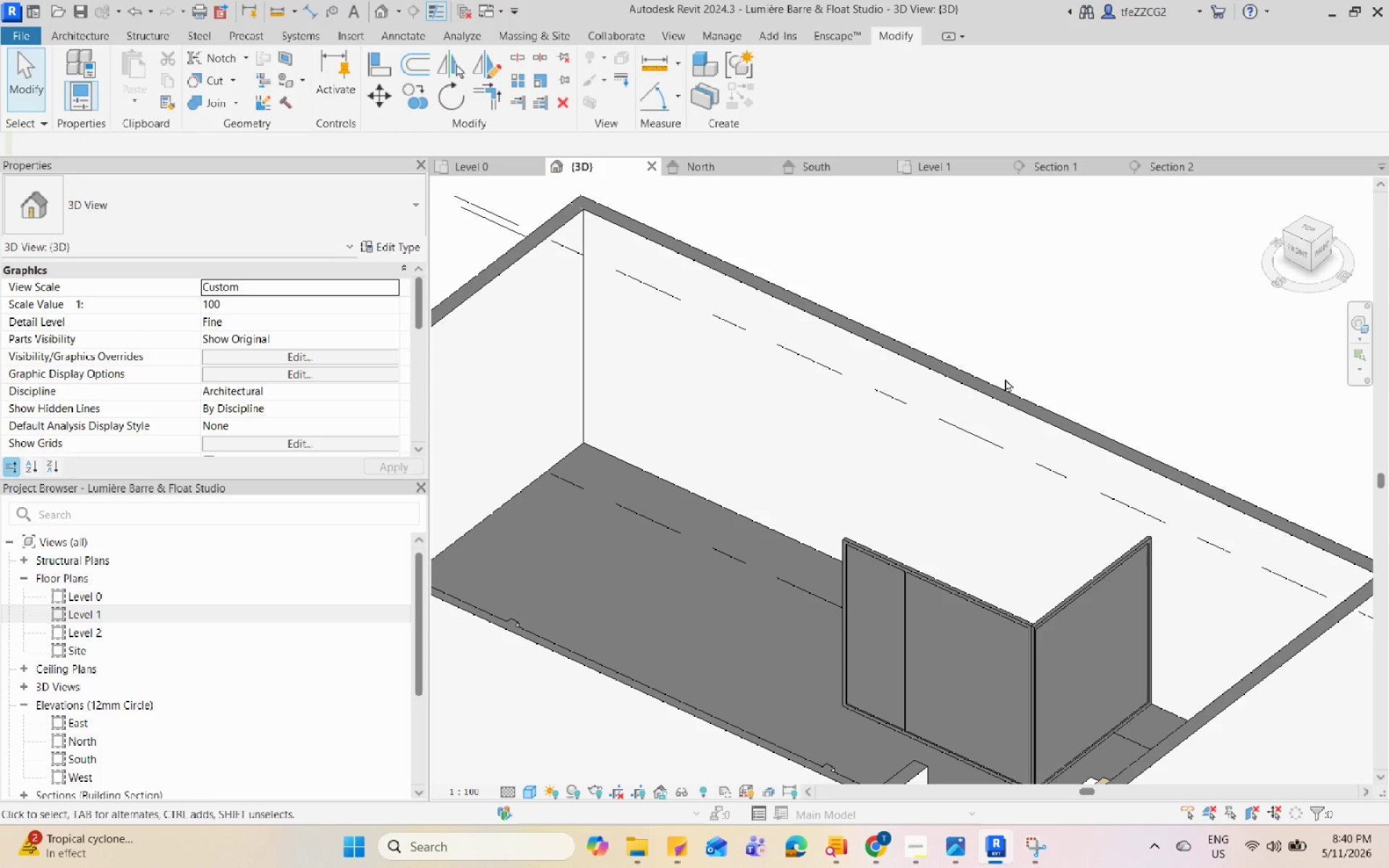 
hold_key(key=Space, duration=1.52)
 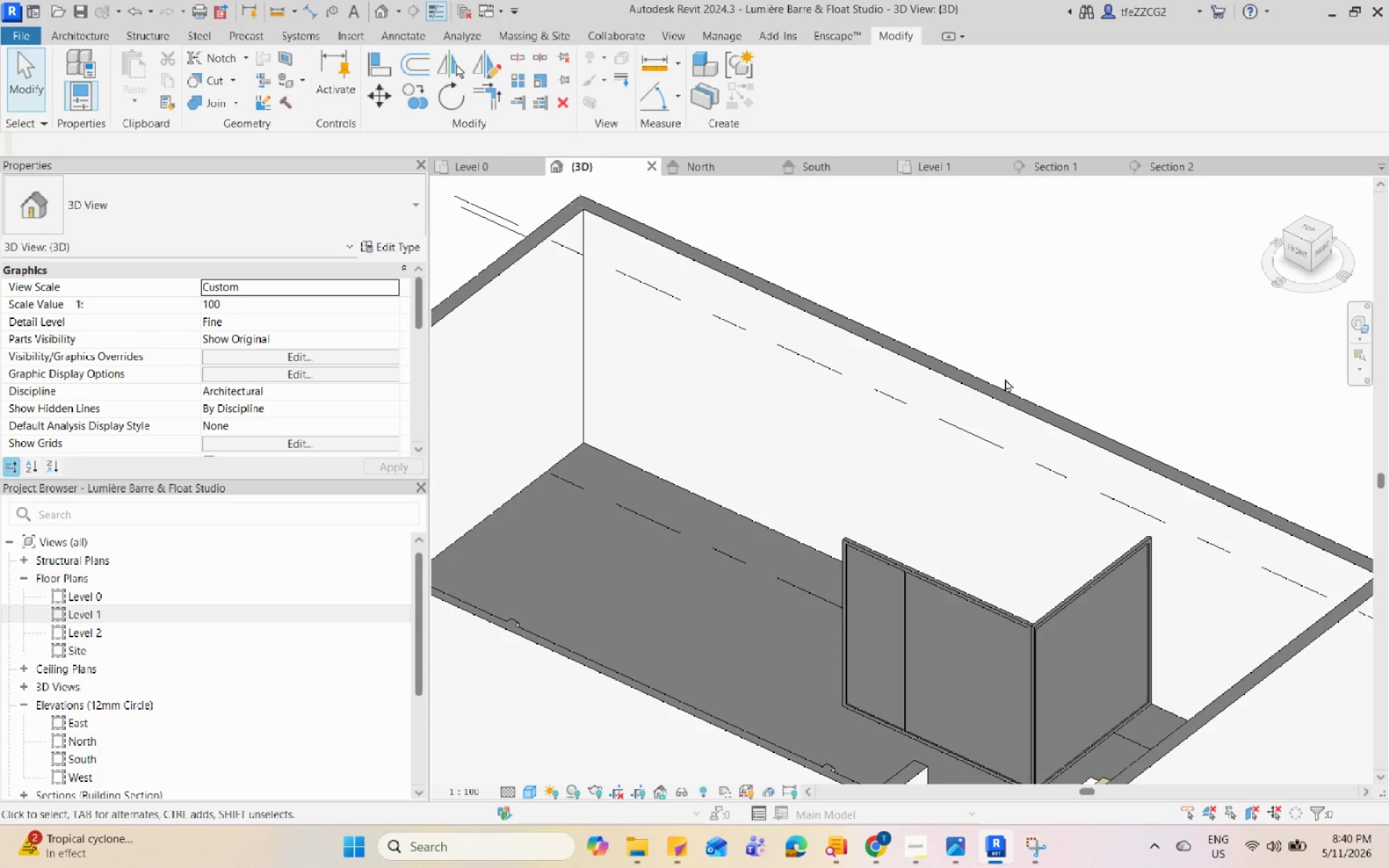 
hold_key(key=Space, duration=1.5)
 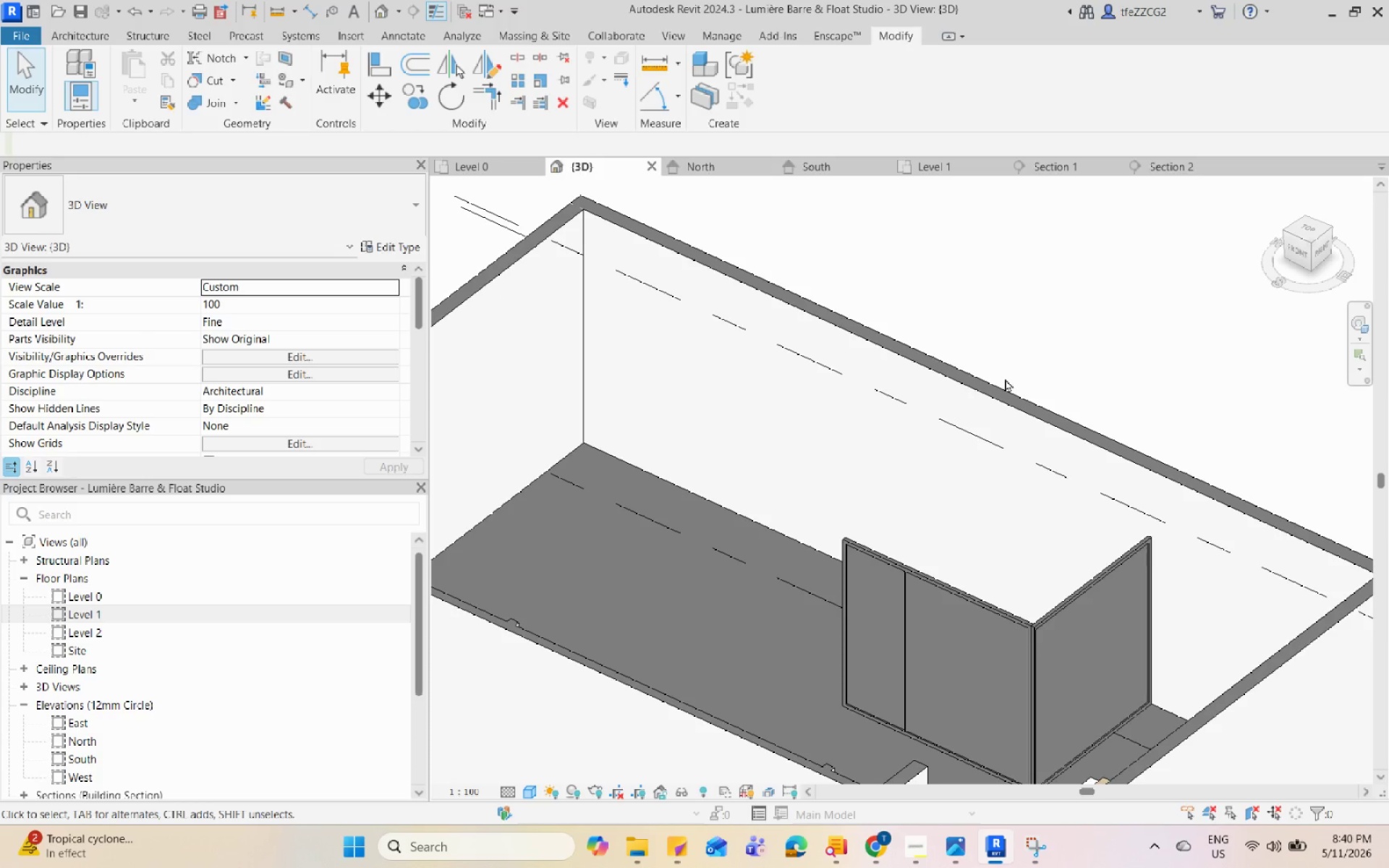 
hold_key(key=Space, duration=1.5)
 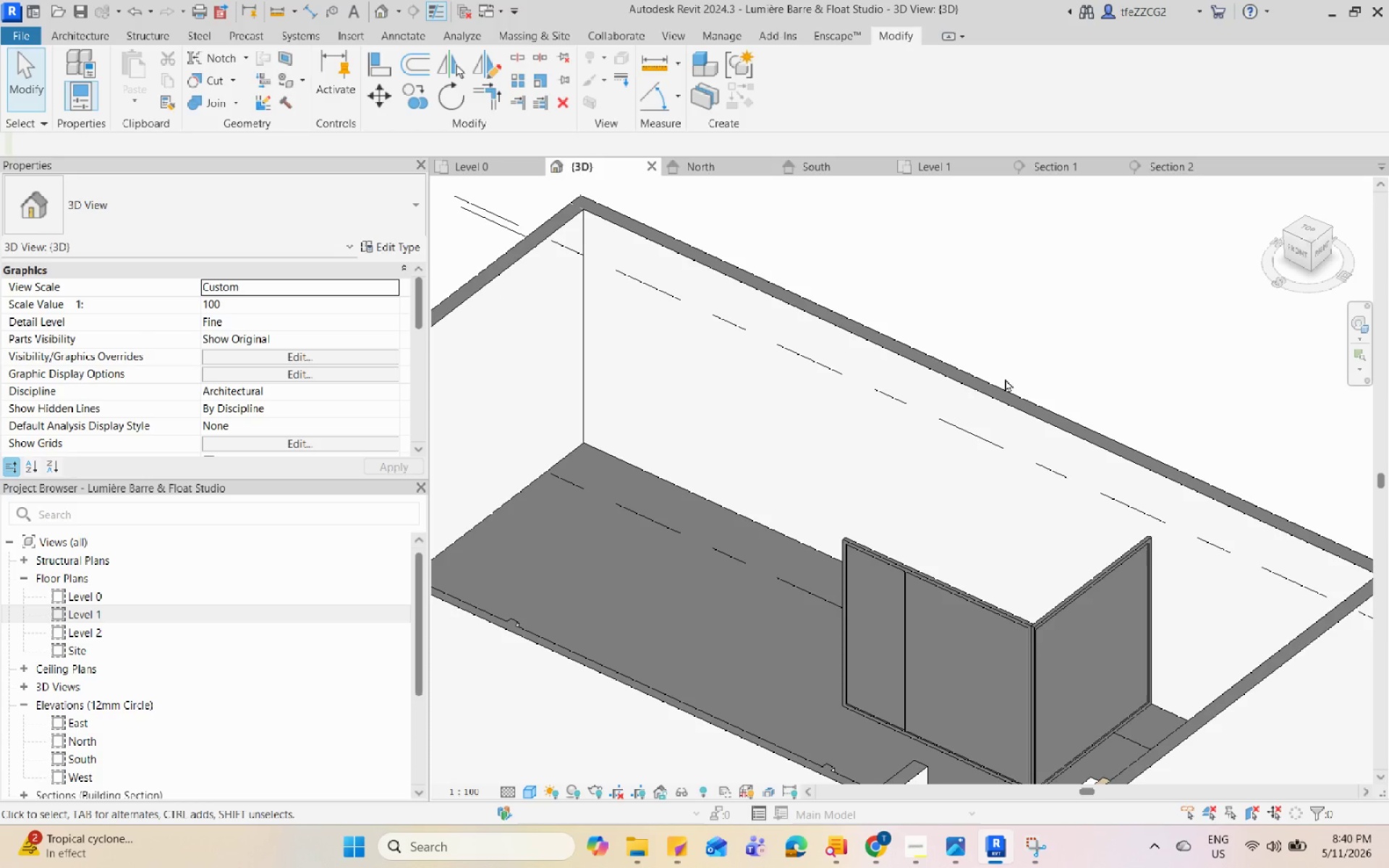 
hold_key(key=Space, duration=1.52)
 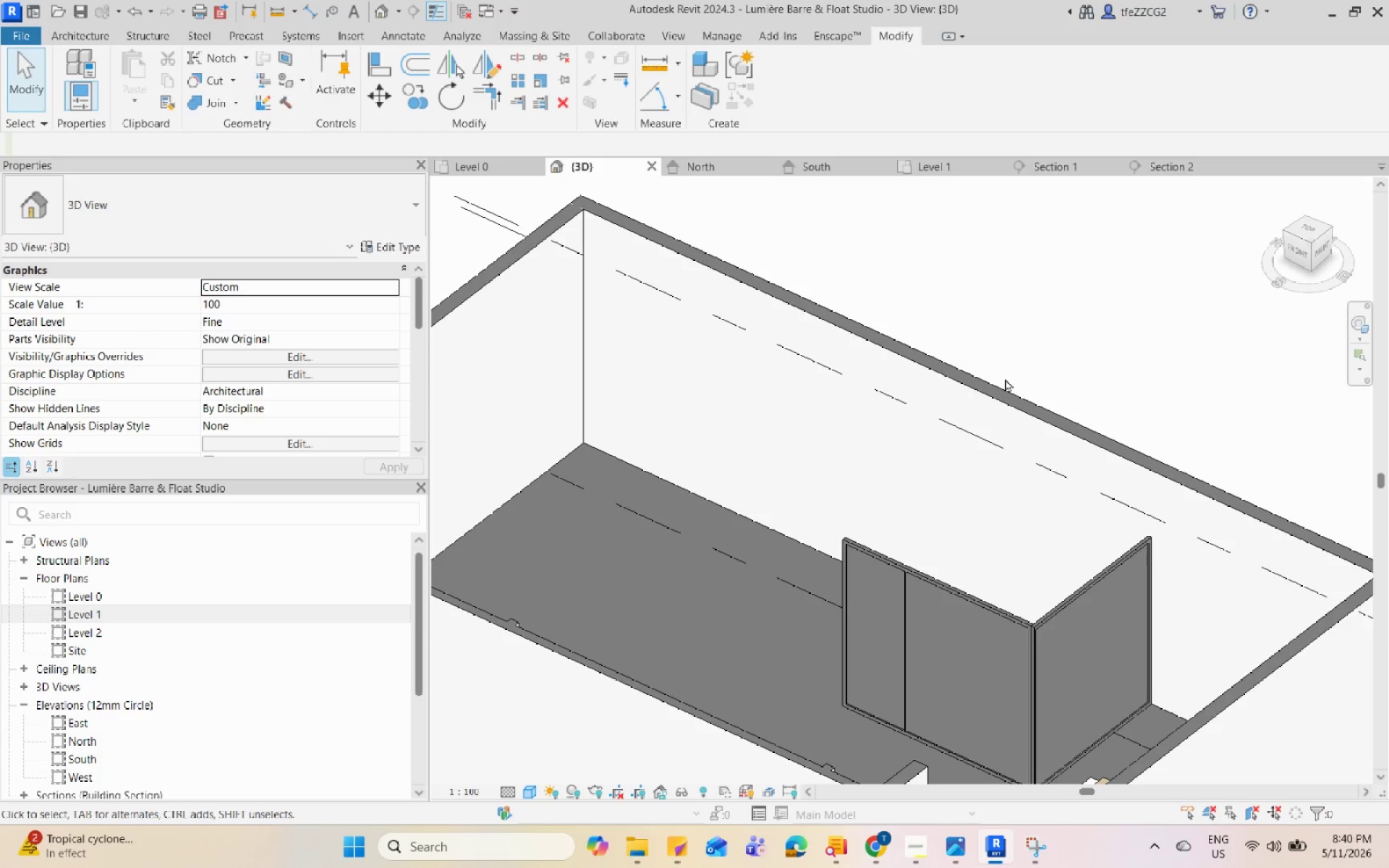 
hold_key(key=Space, duration=1.51)
 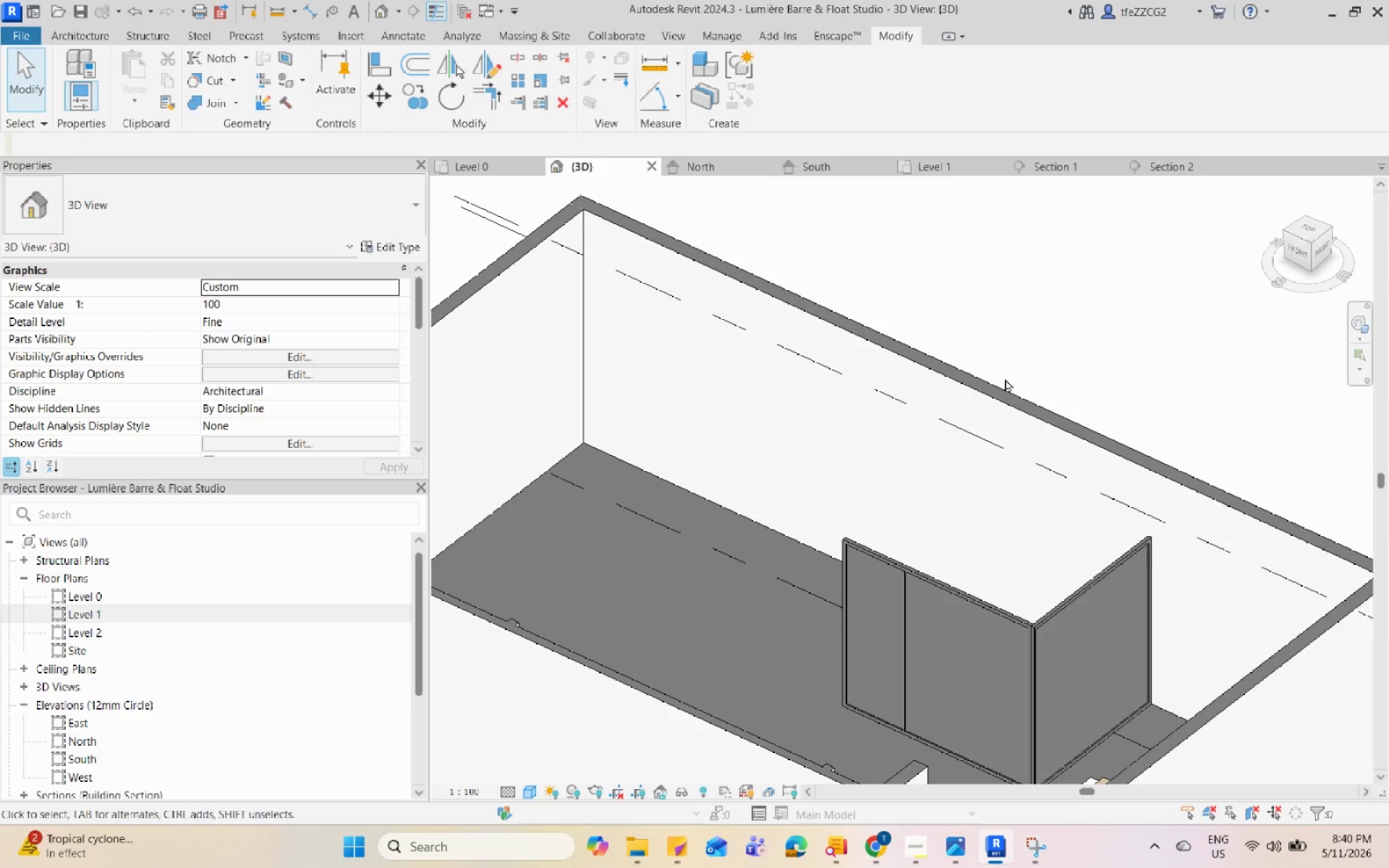 
hold_key(key=Space, duration=1.53)
 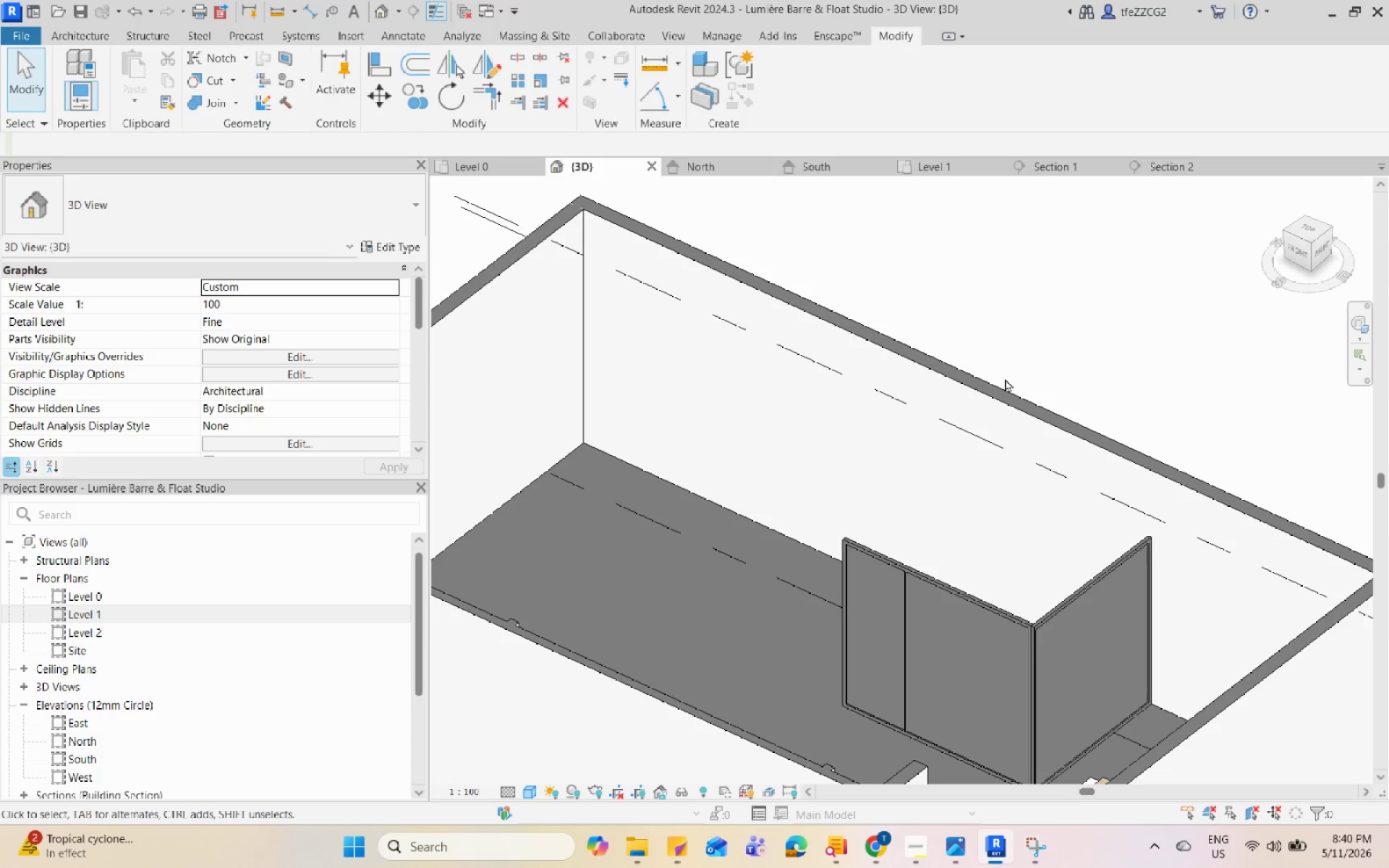 
hold_key(key=Space, duration=1.5)
 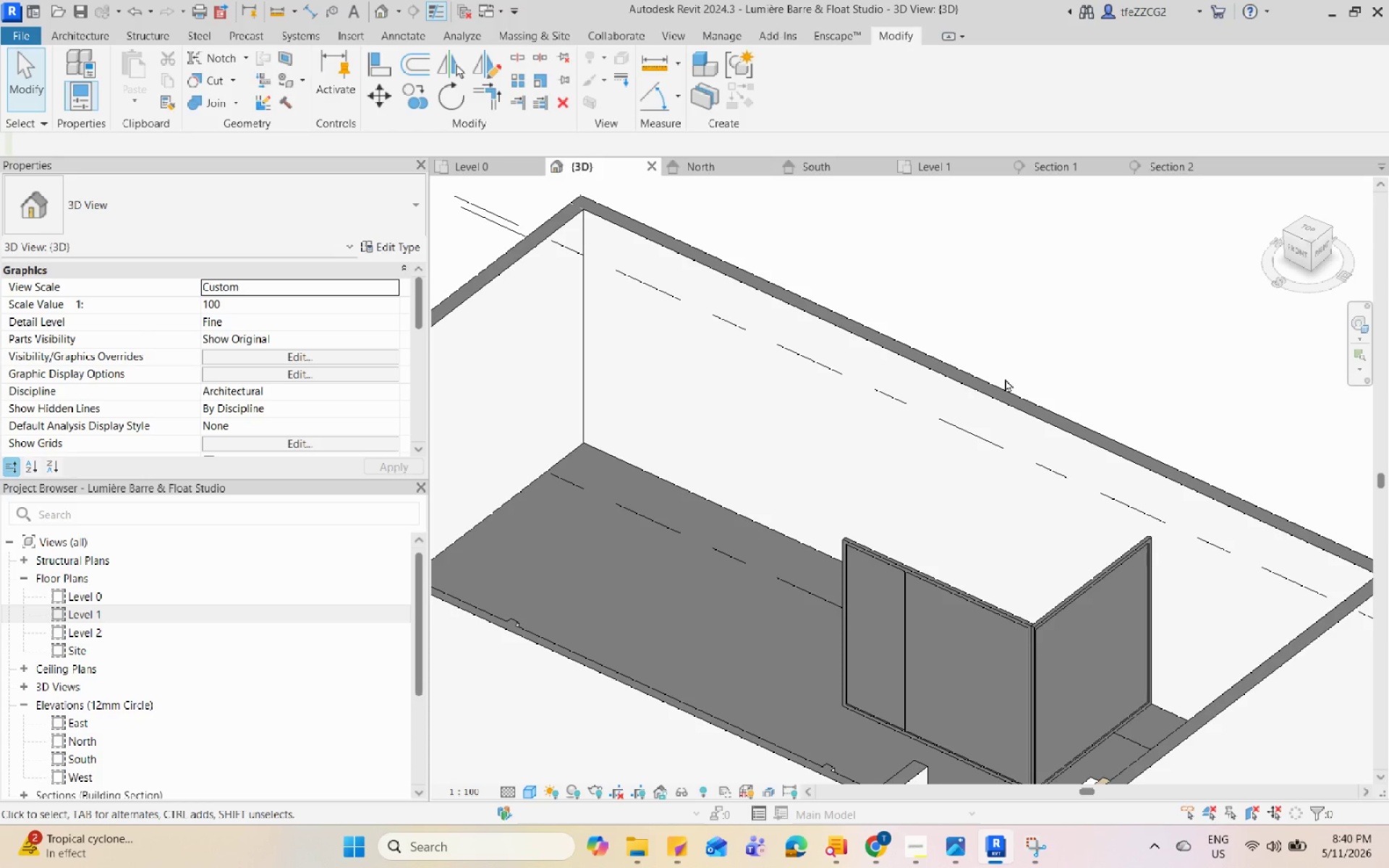 
hold_key(key=Space, duration=1.52)
 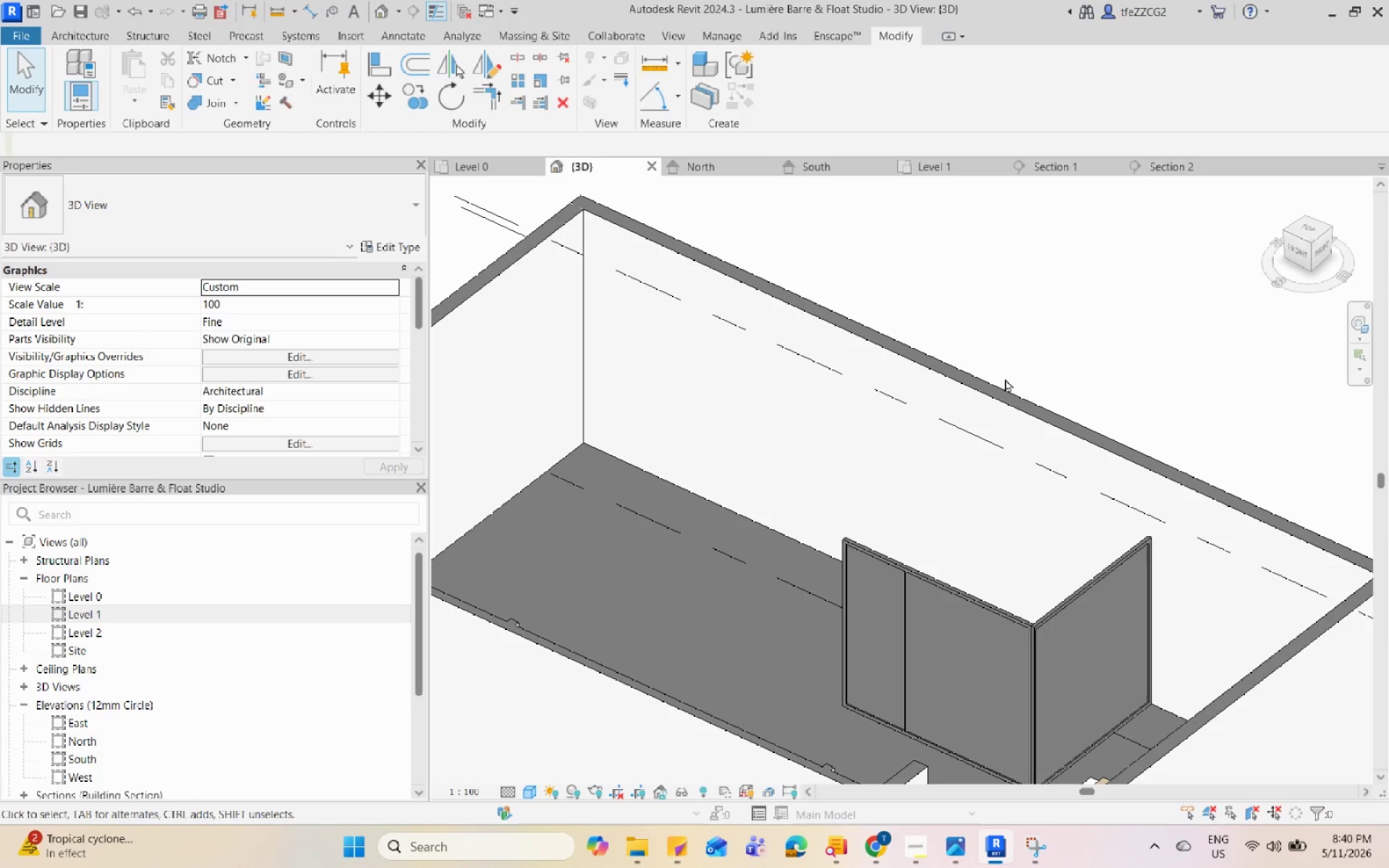 
hold_key(key=Space, duration=1.52)
 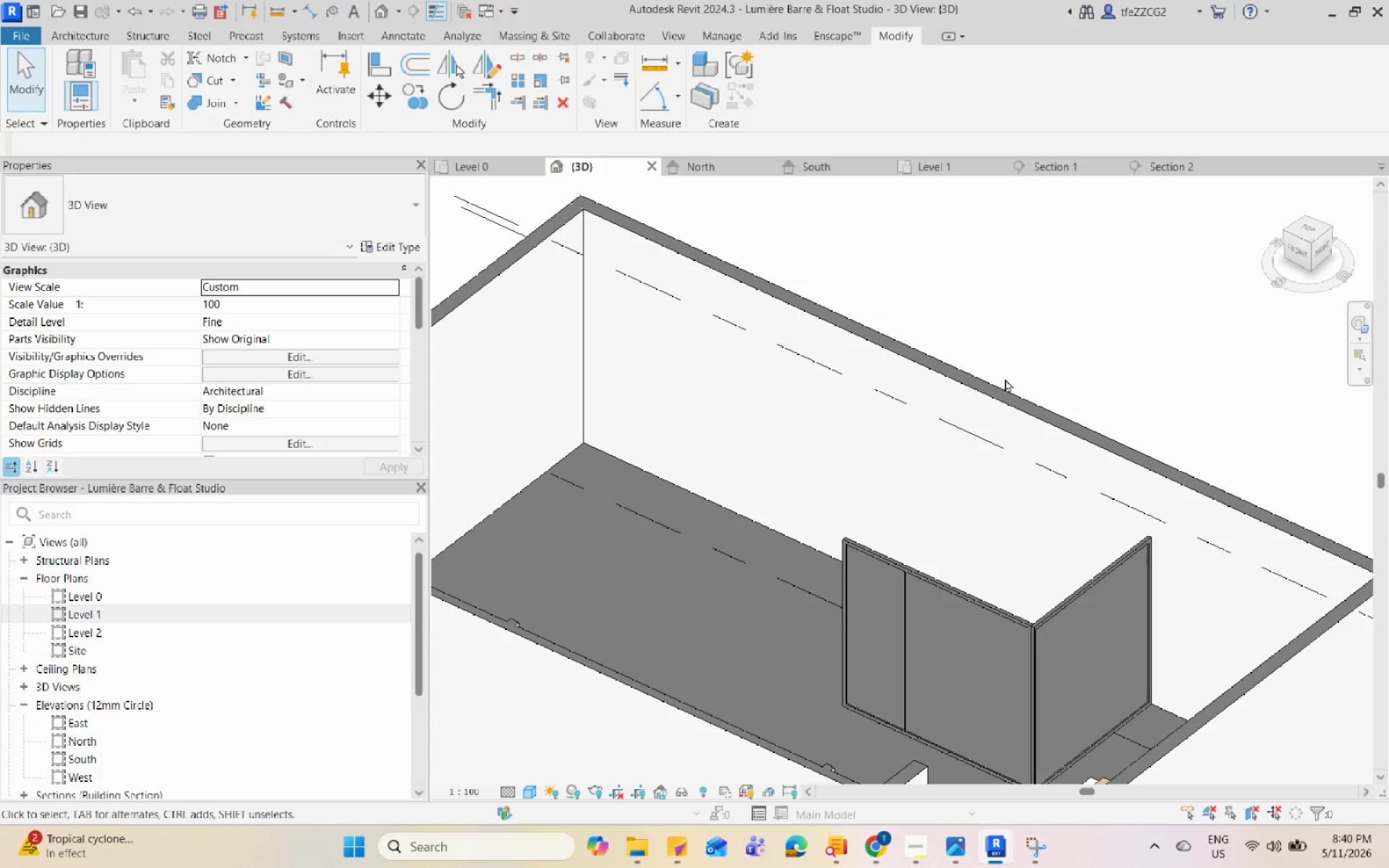 
hold_key(key=Space, duration=1.53)
 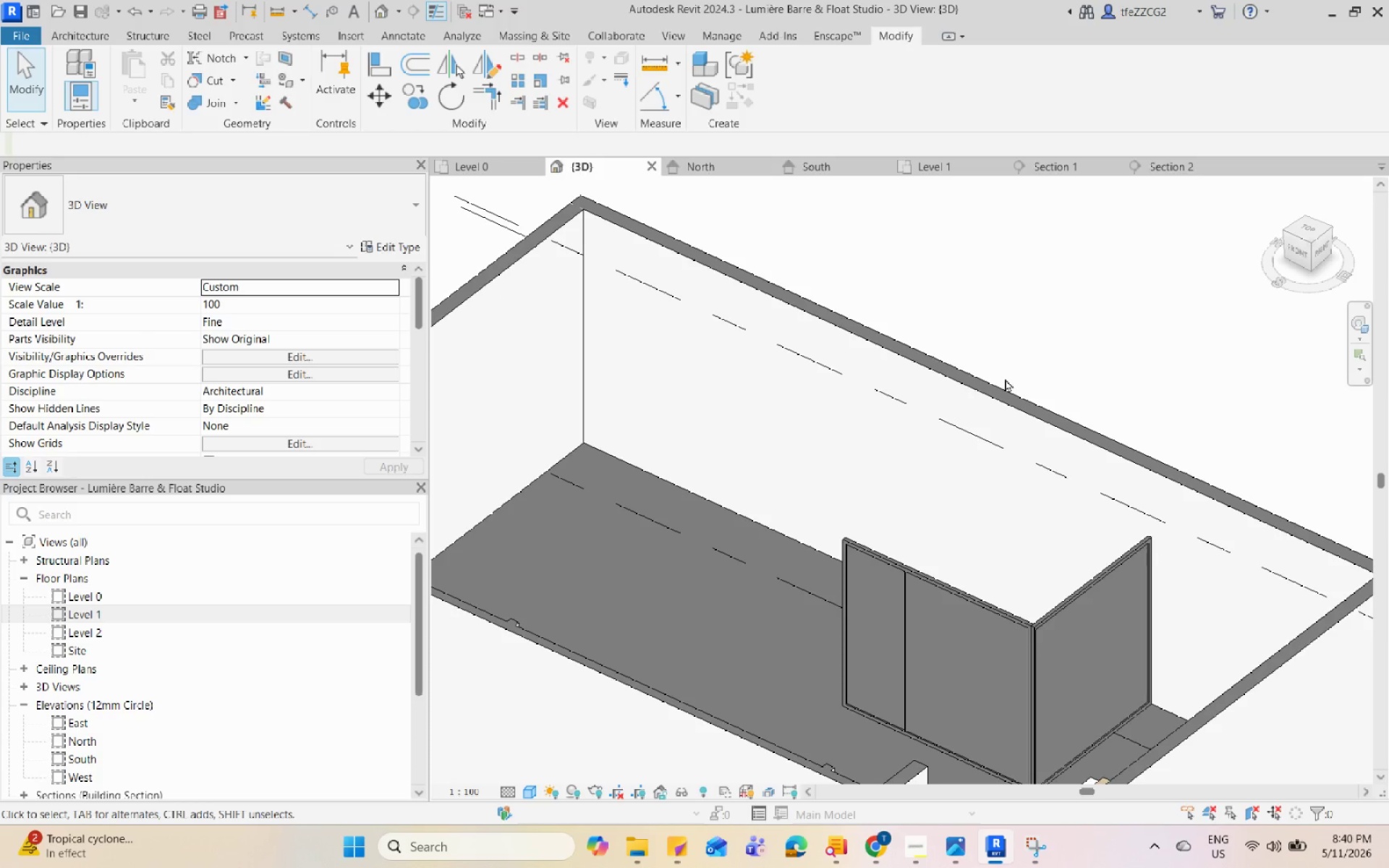 
hold_key(key=Space, duration=1.52)
 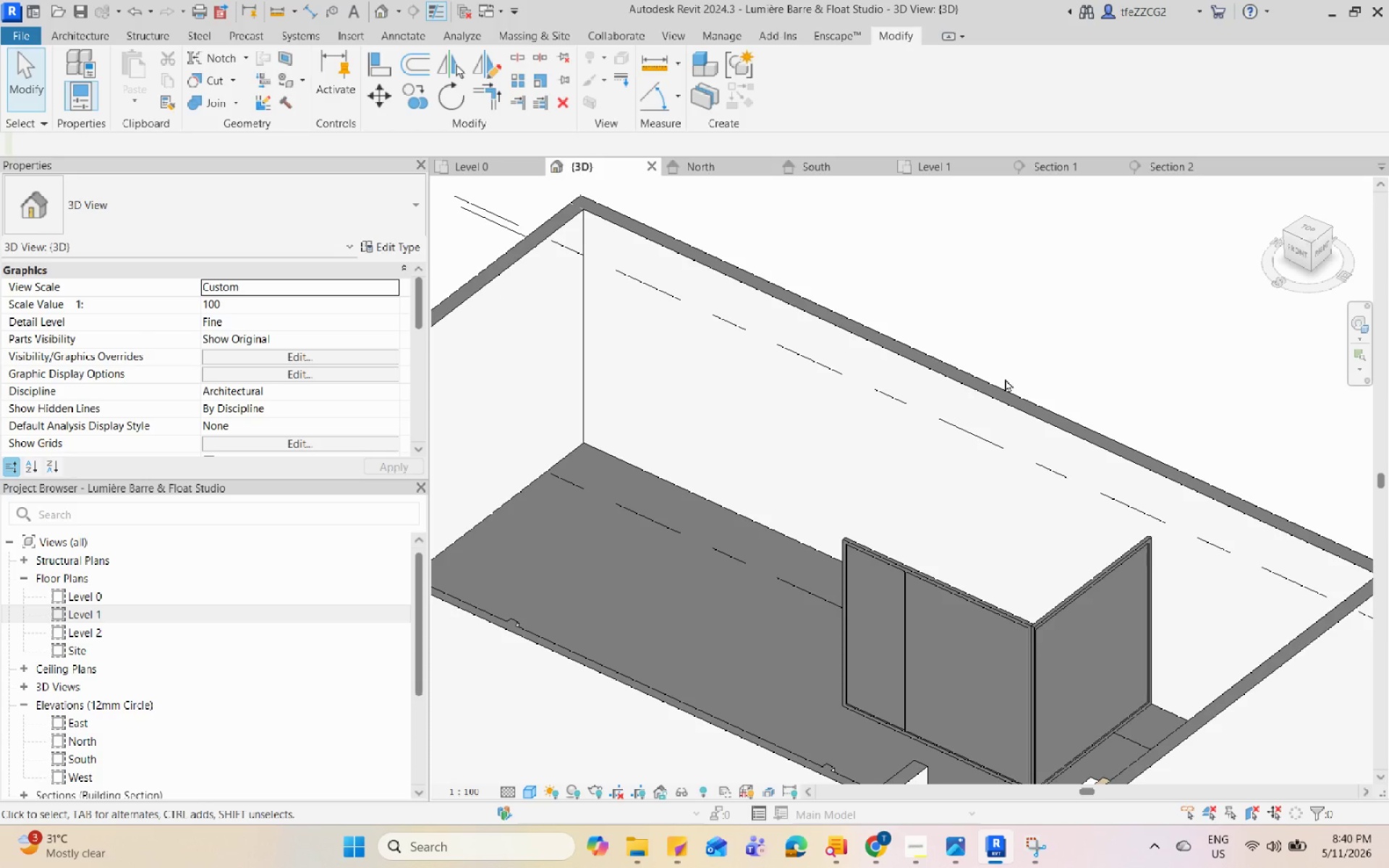 
hold_key(key=Space, duration=1.51)
 